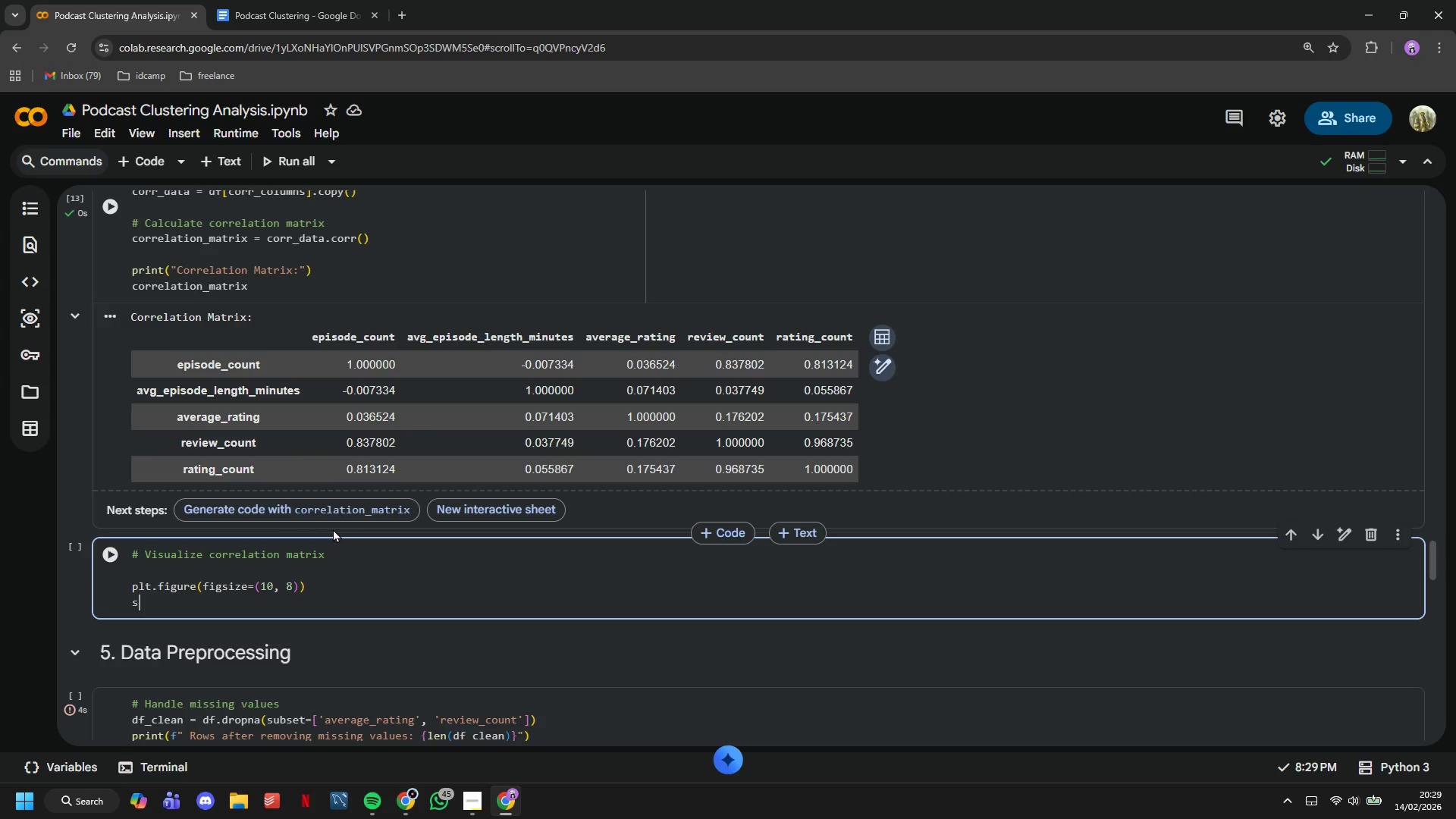 
type(sns.heatmap()
 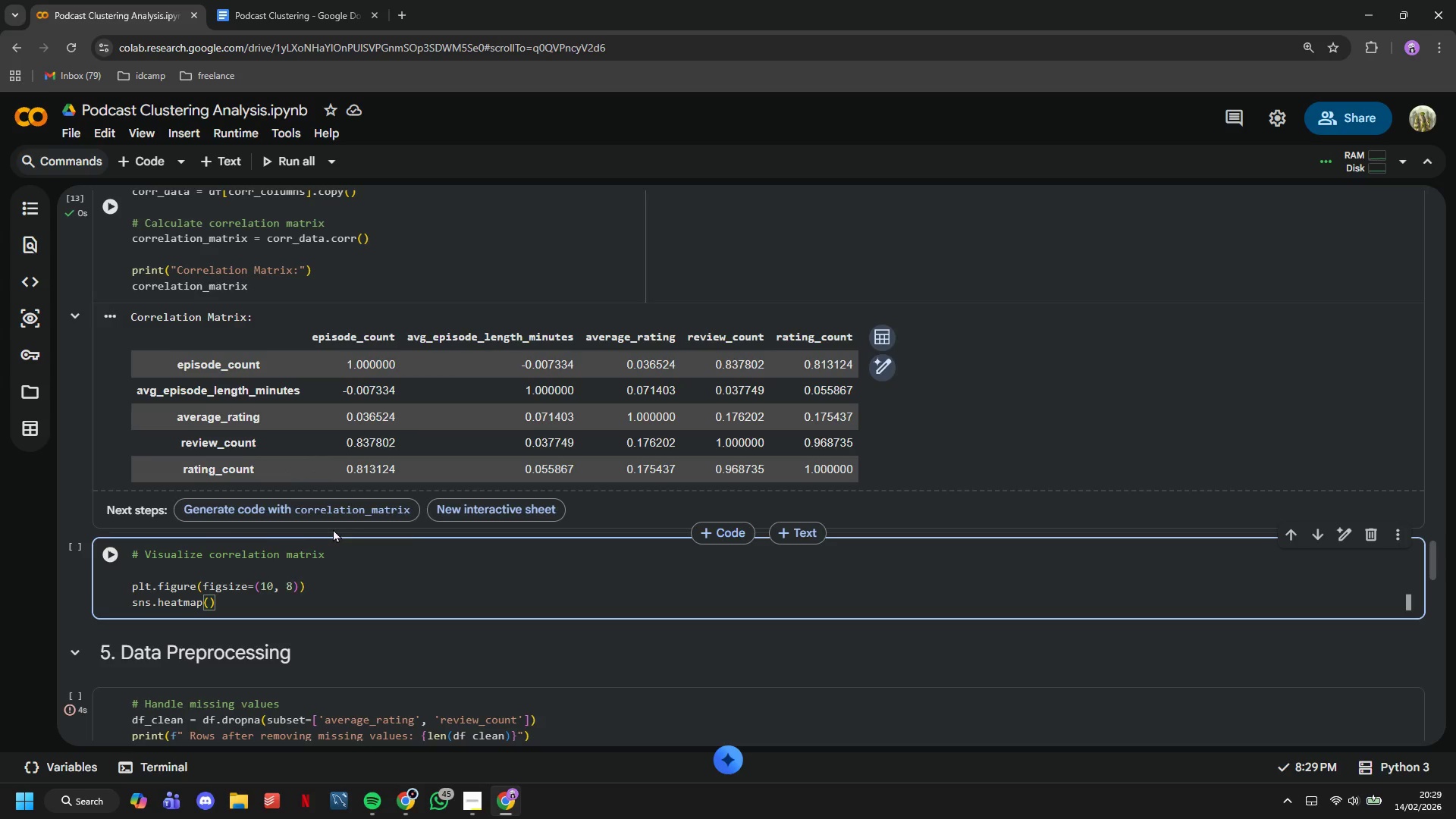 
type(correlation_matrix,)
 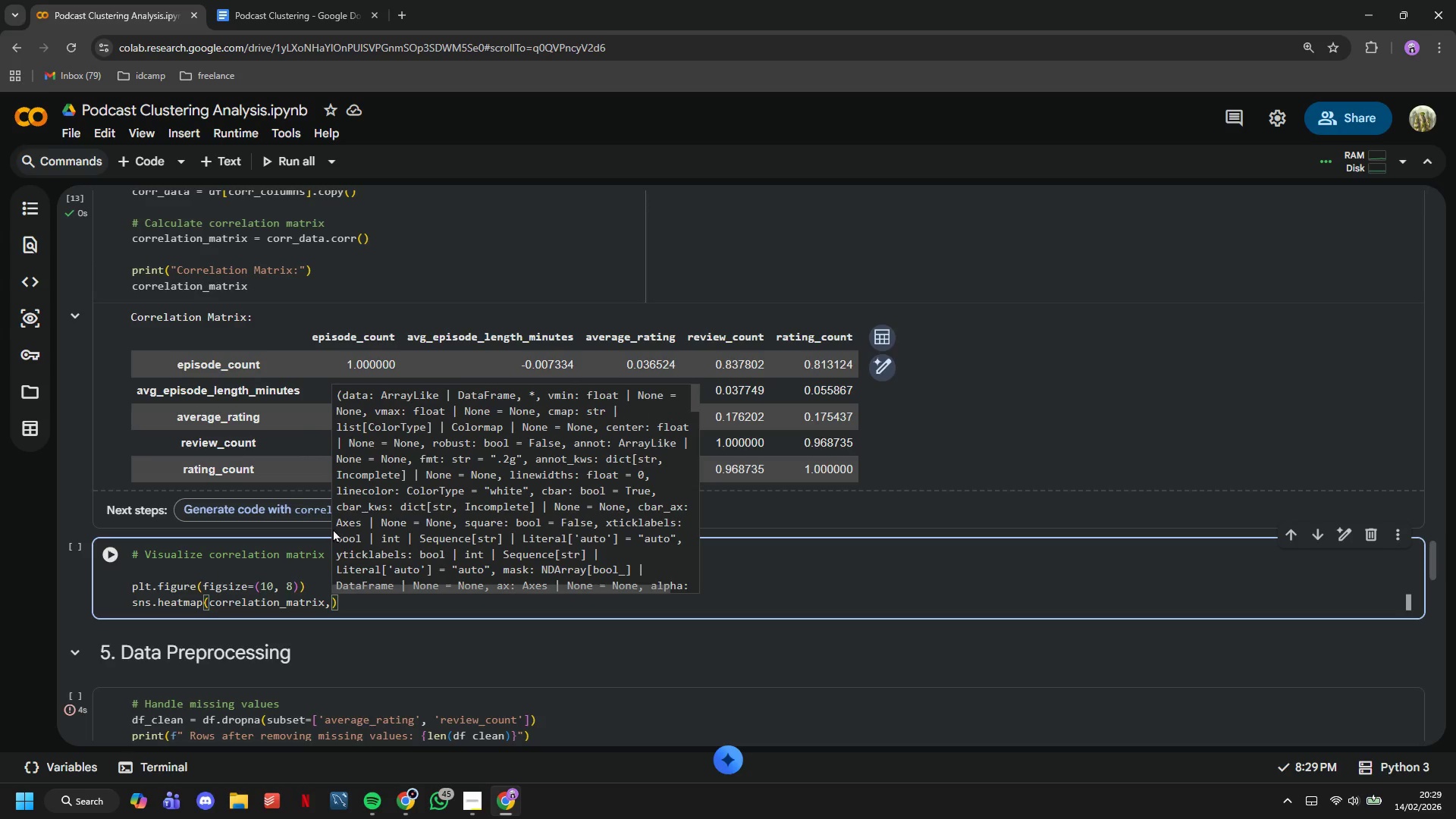 
wait(7.19)
 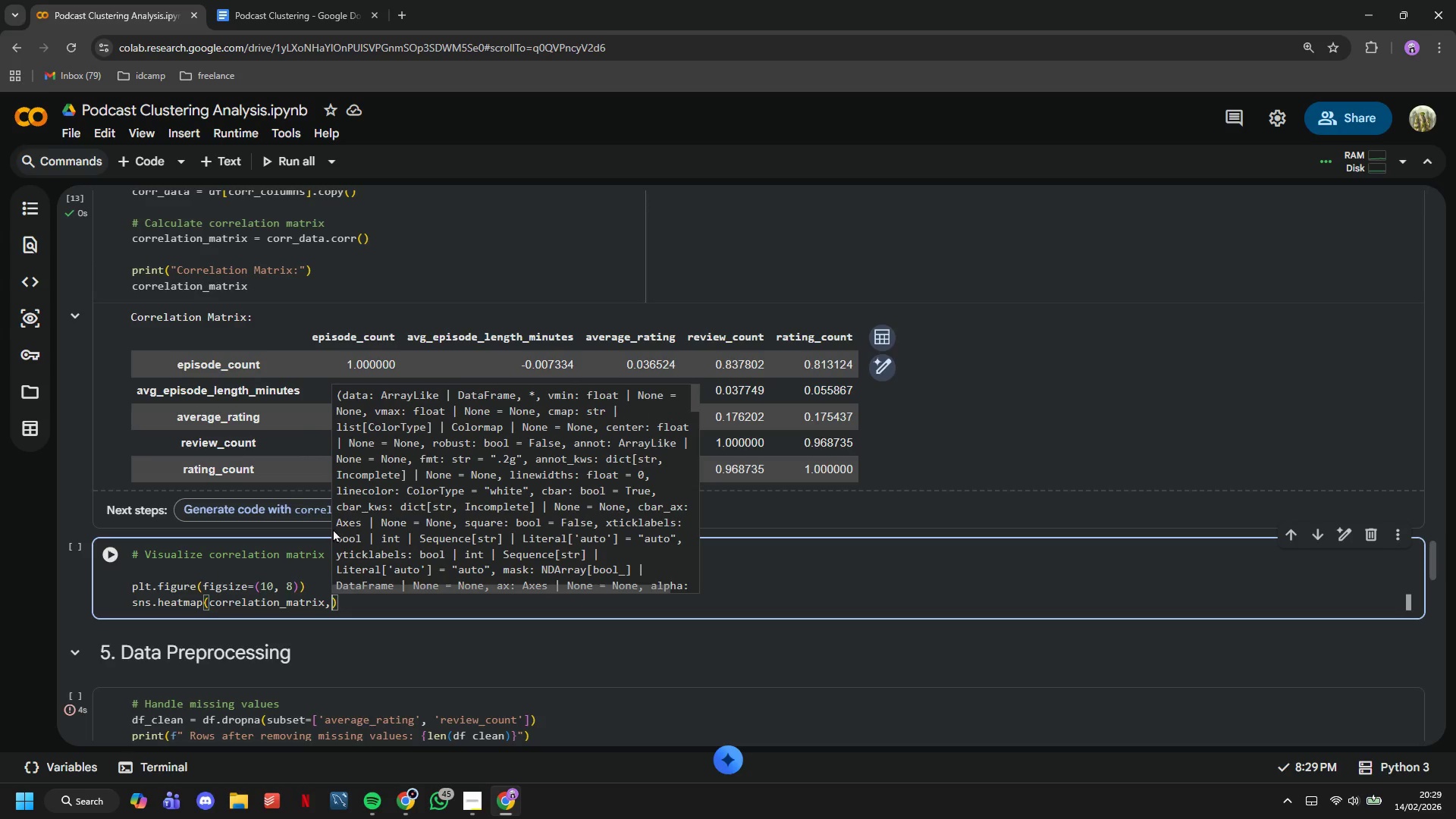 
key(Space)
 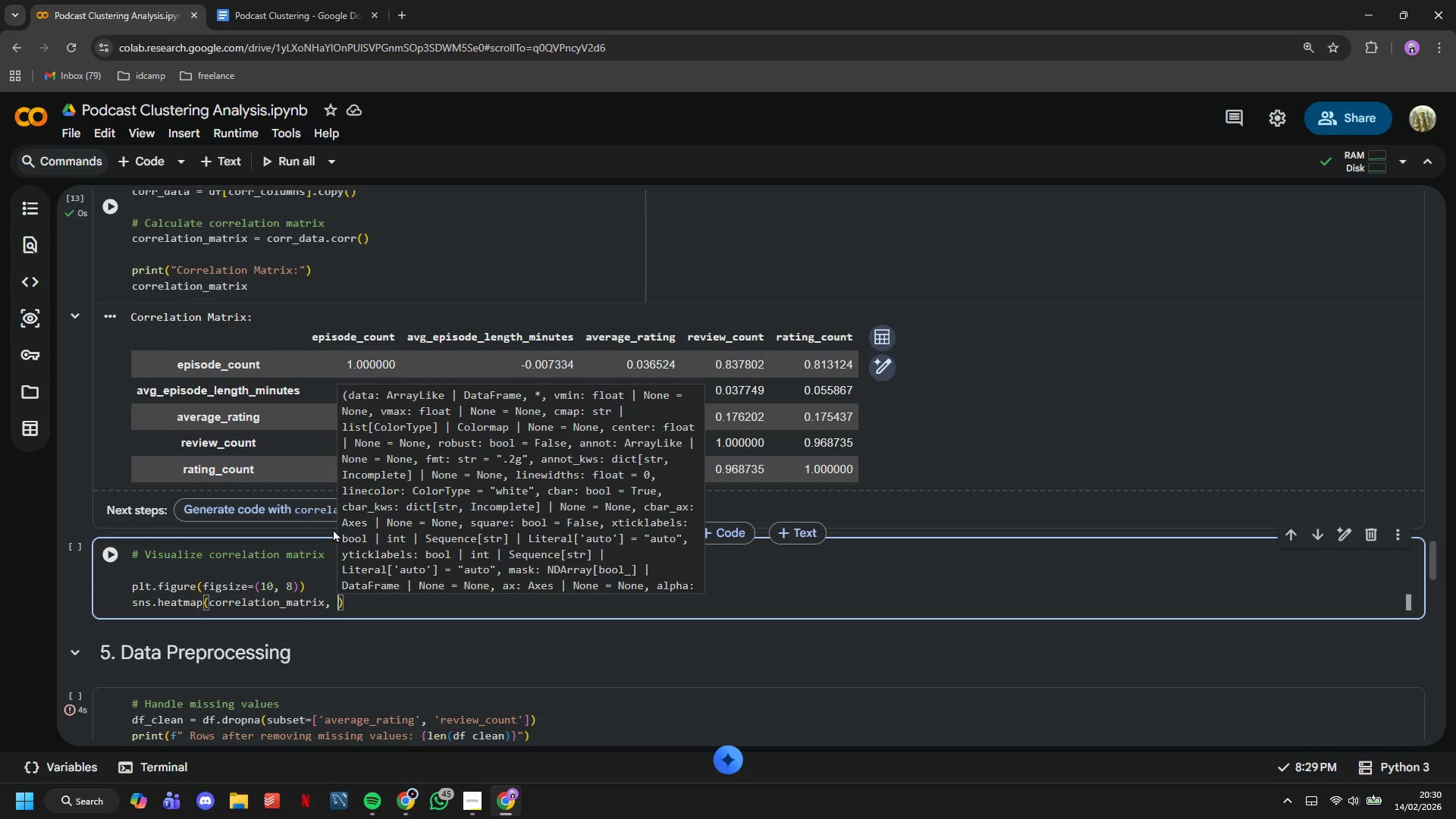 
type(annot=True, cmap='coolwarm)
 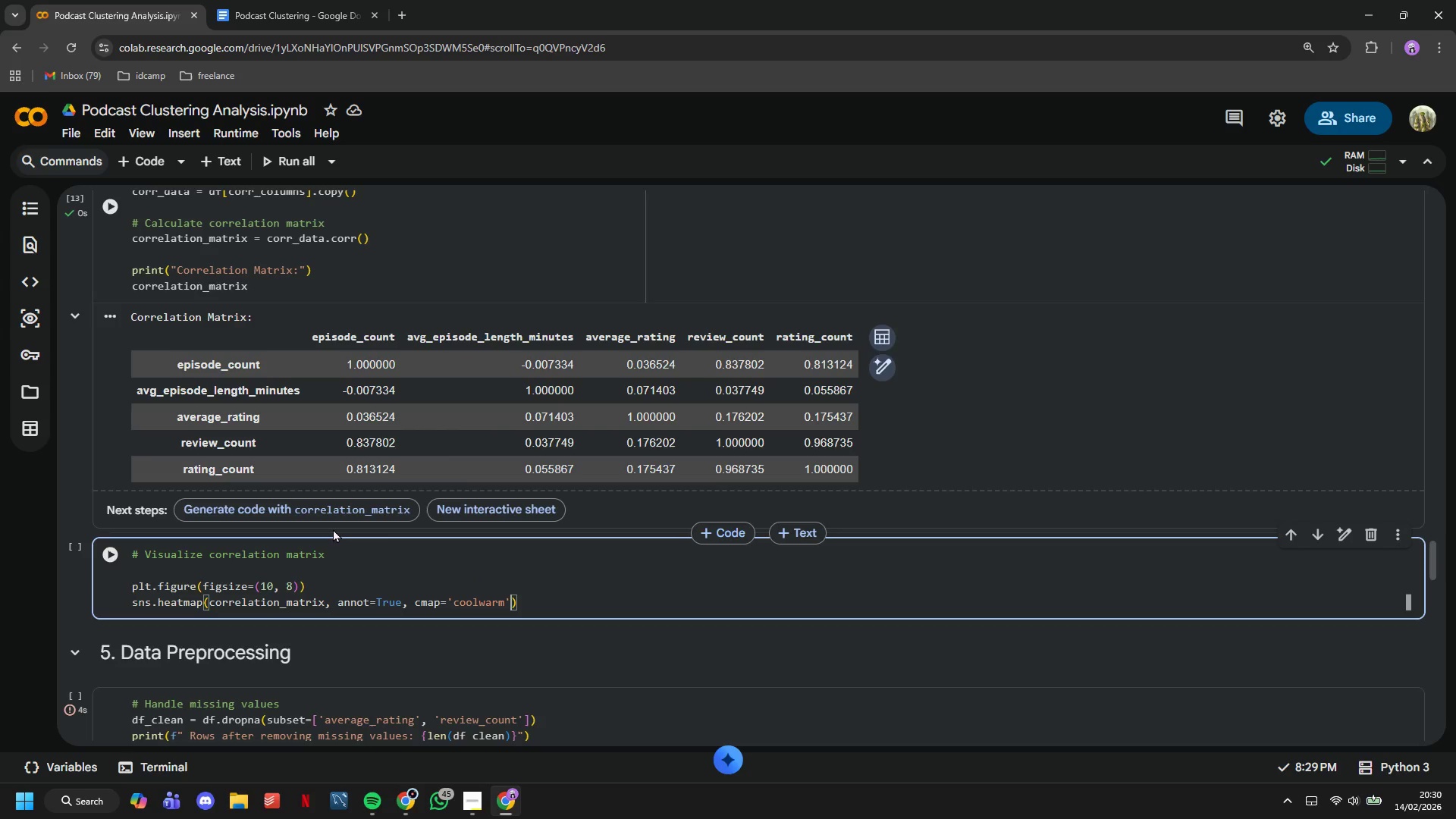 
key(ArrowRight)
 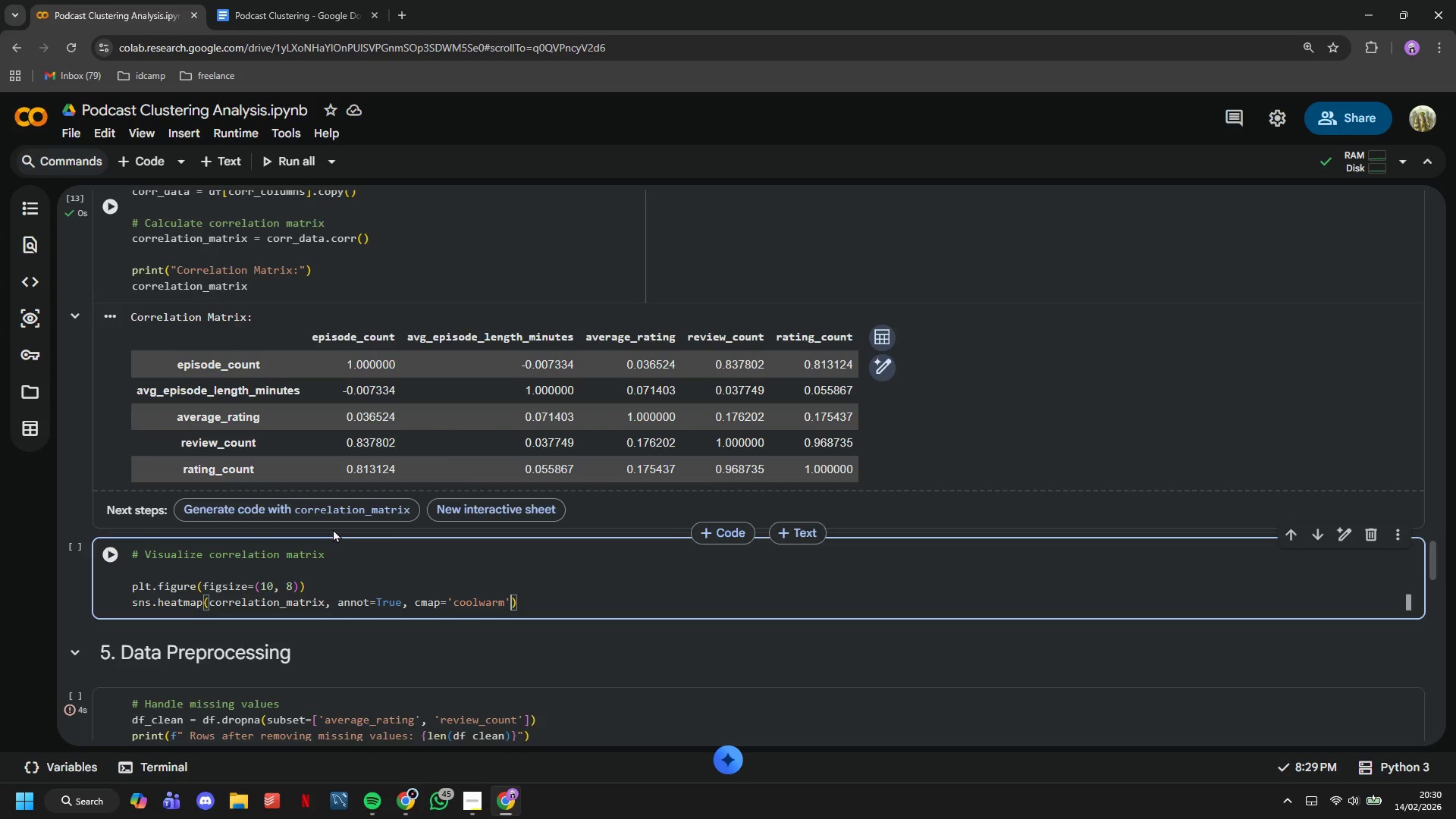 
type(, center=0, fmt='.3f)
 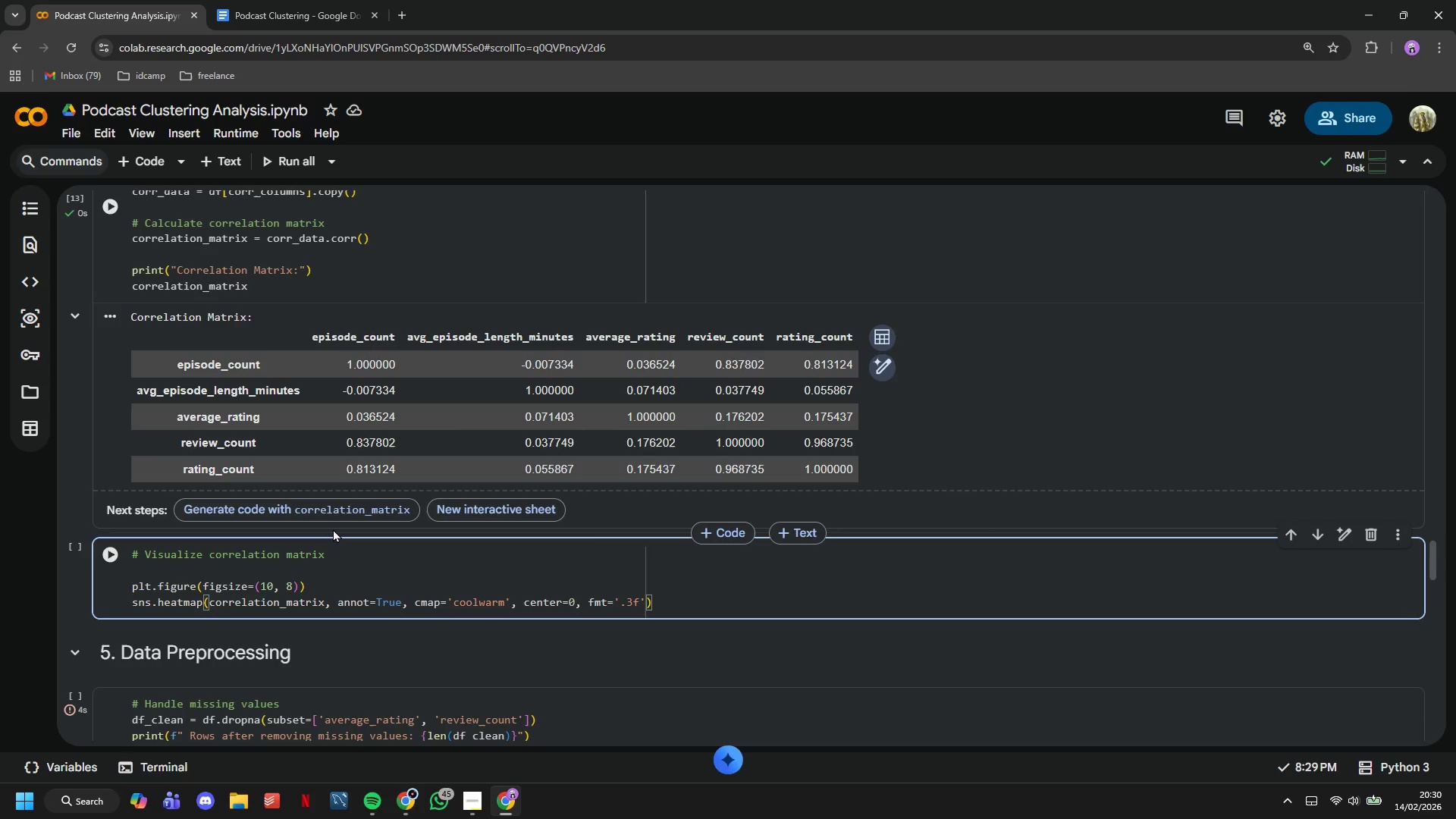 
key(ArrowRight)
 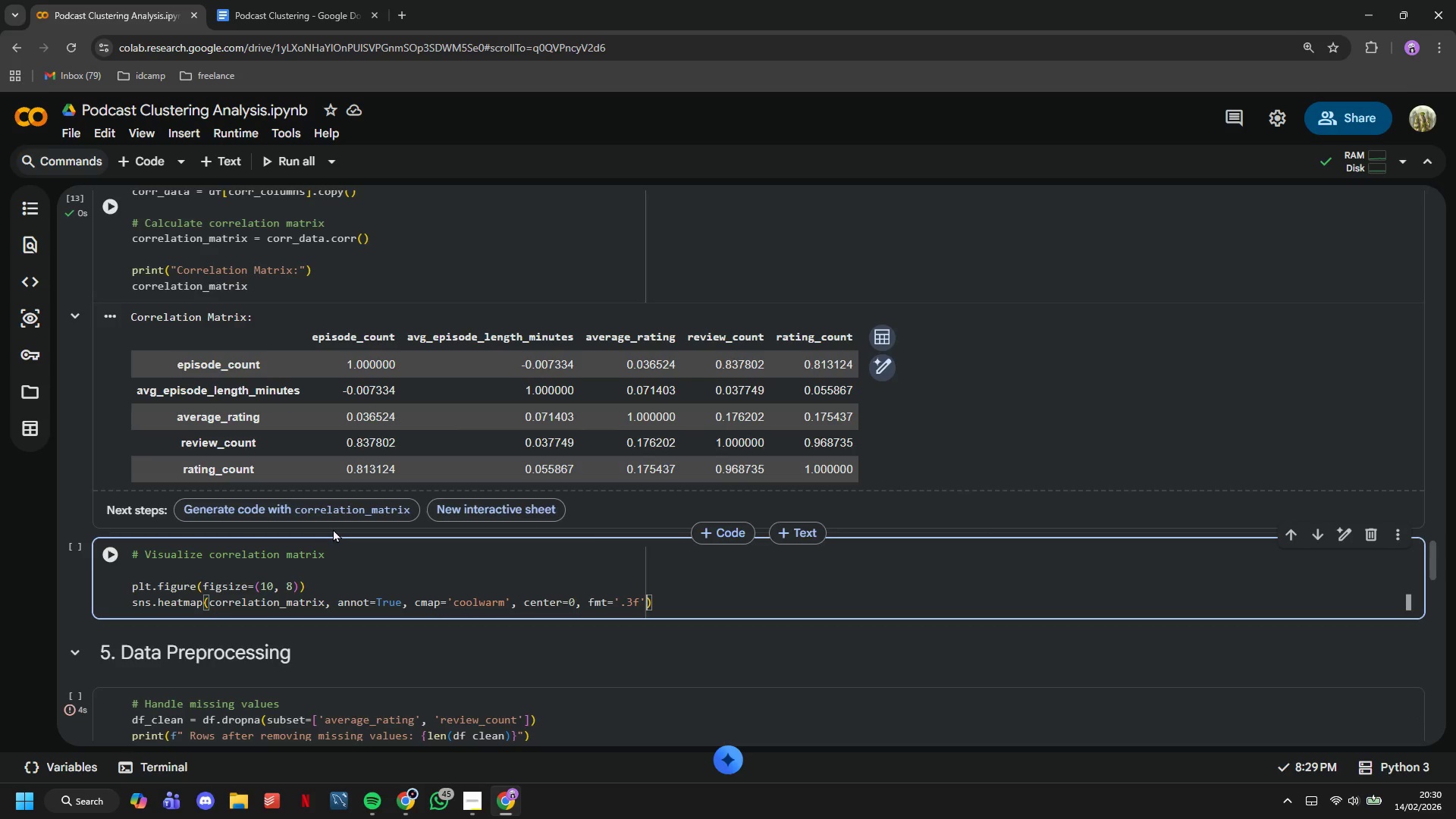 
type(, square=True, )
 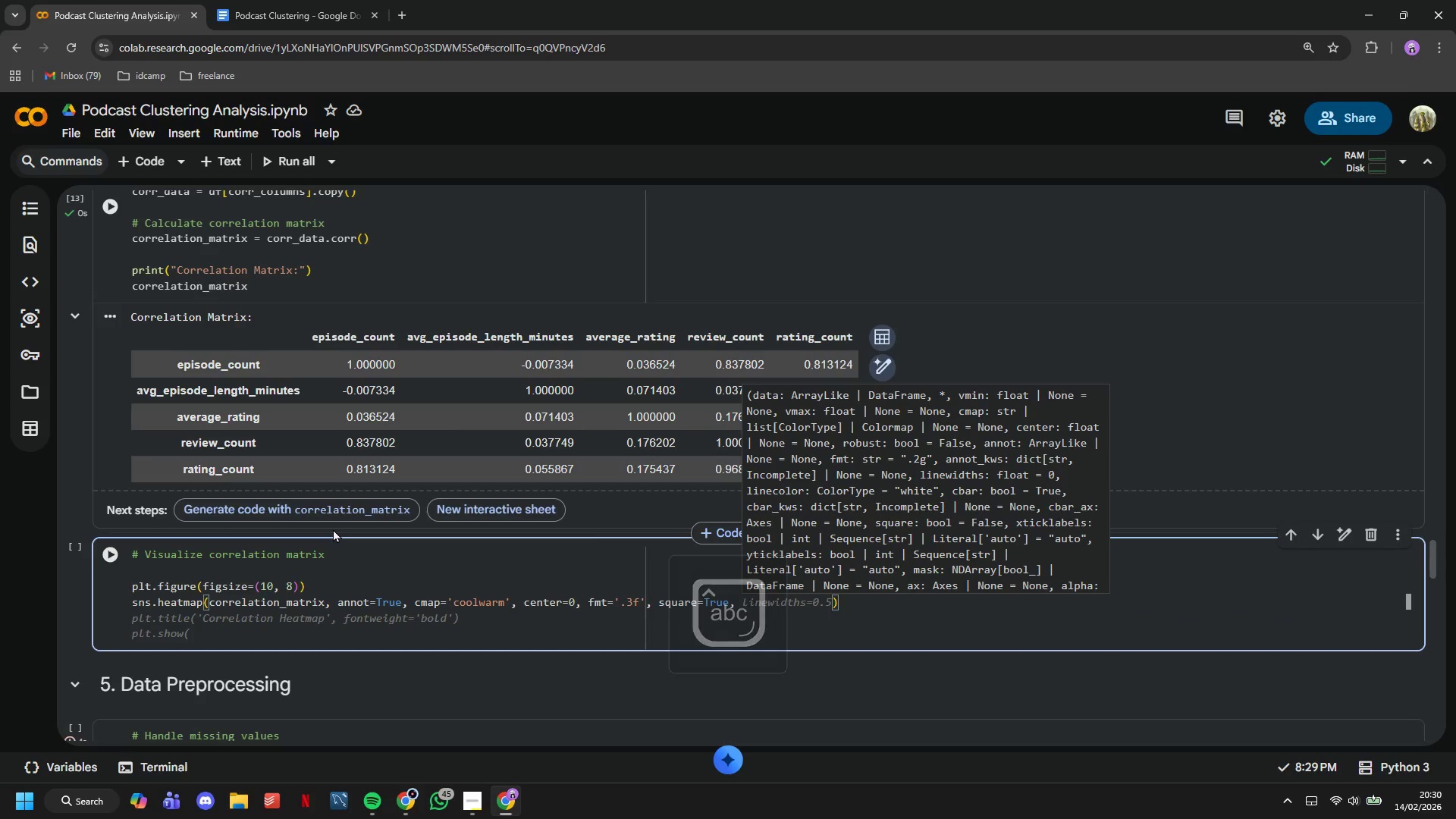 
type(linewidths=1, cbar_kws={'shrink)
 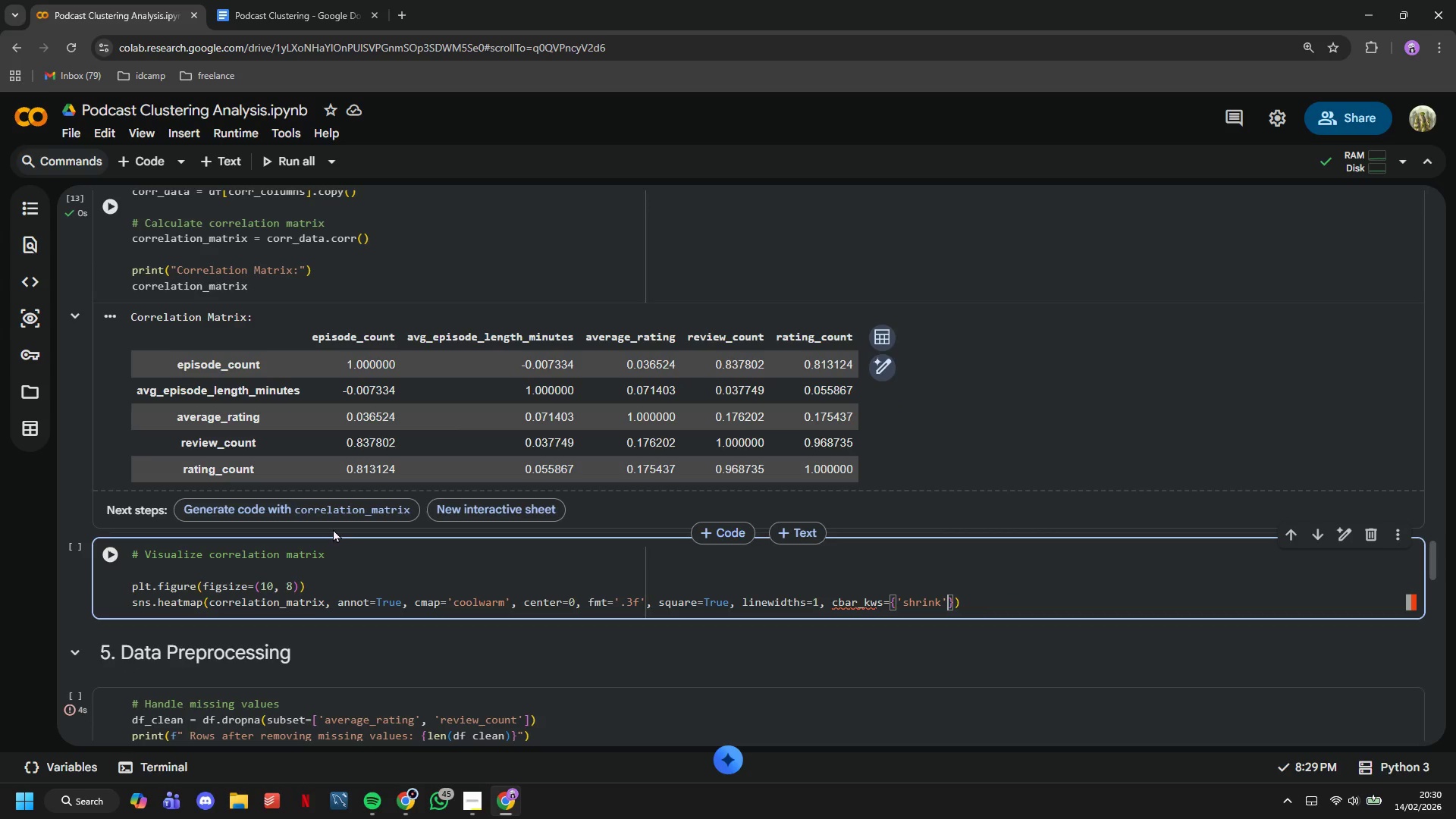 
 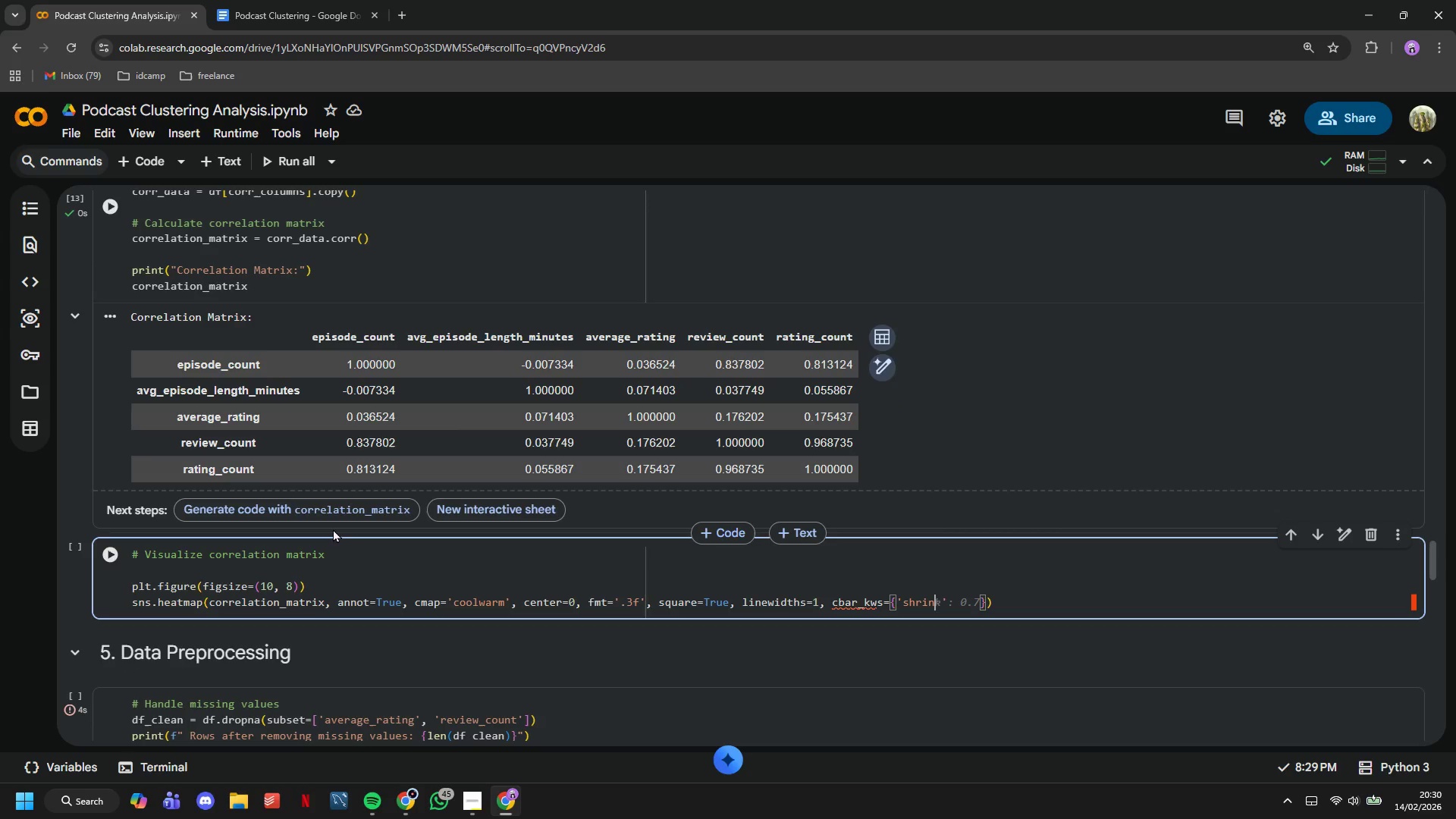 
key(ArrowRight)
 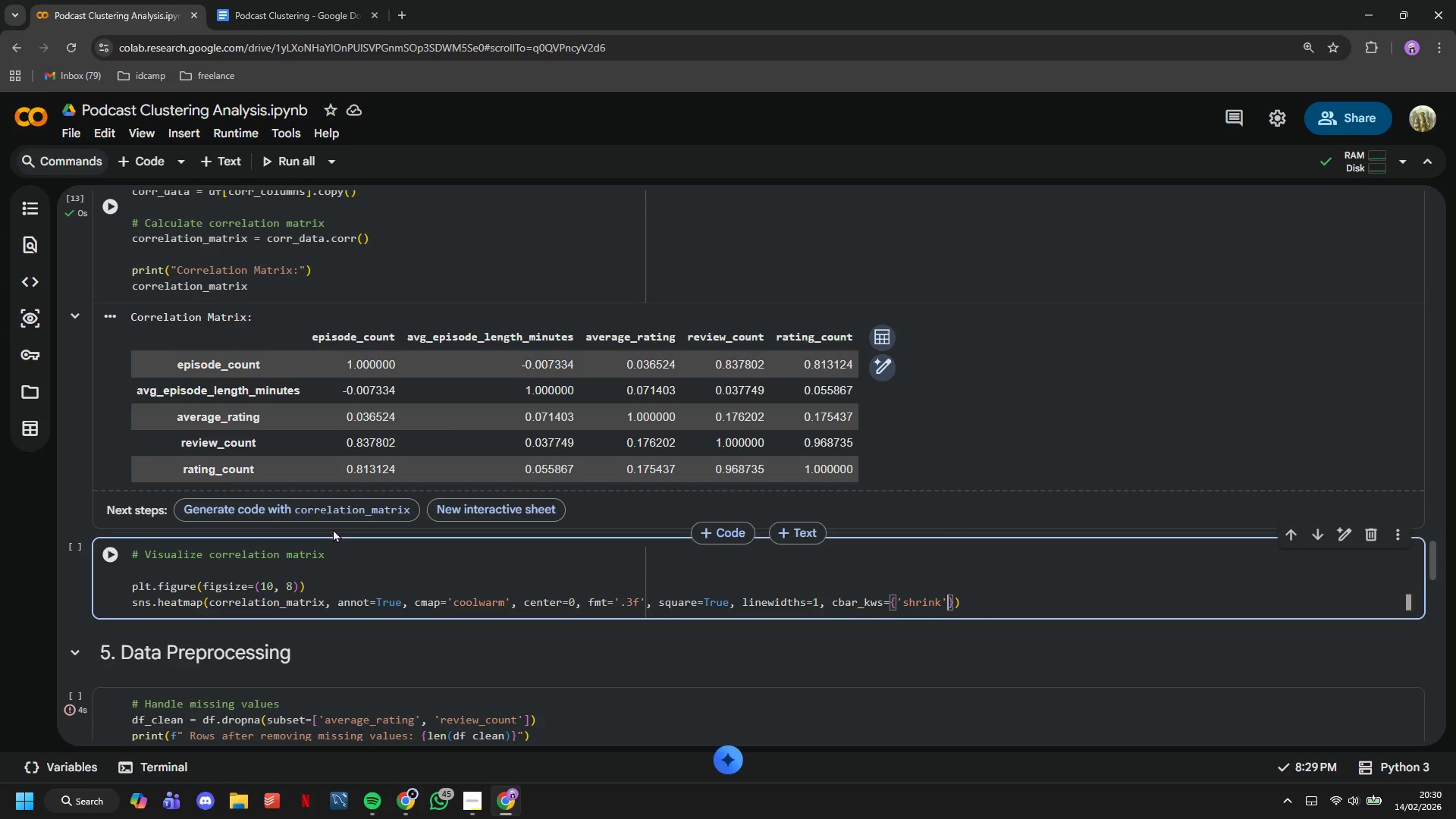 
key(Shift+Semicolon)
 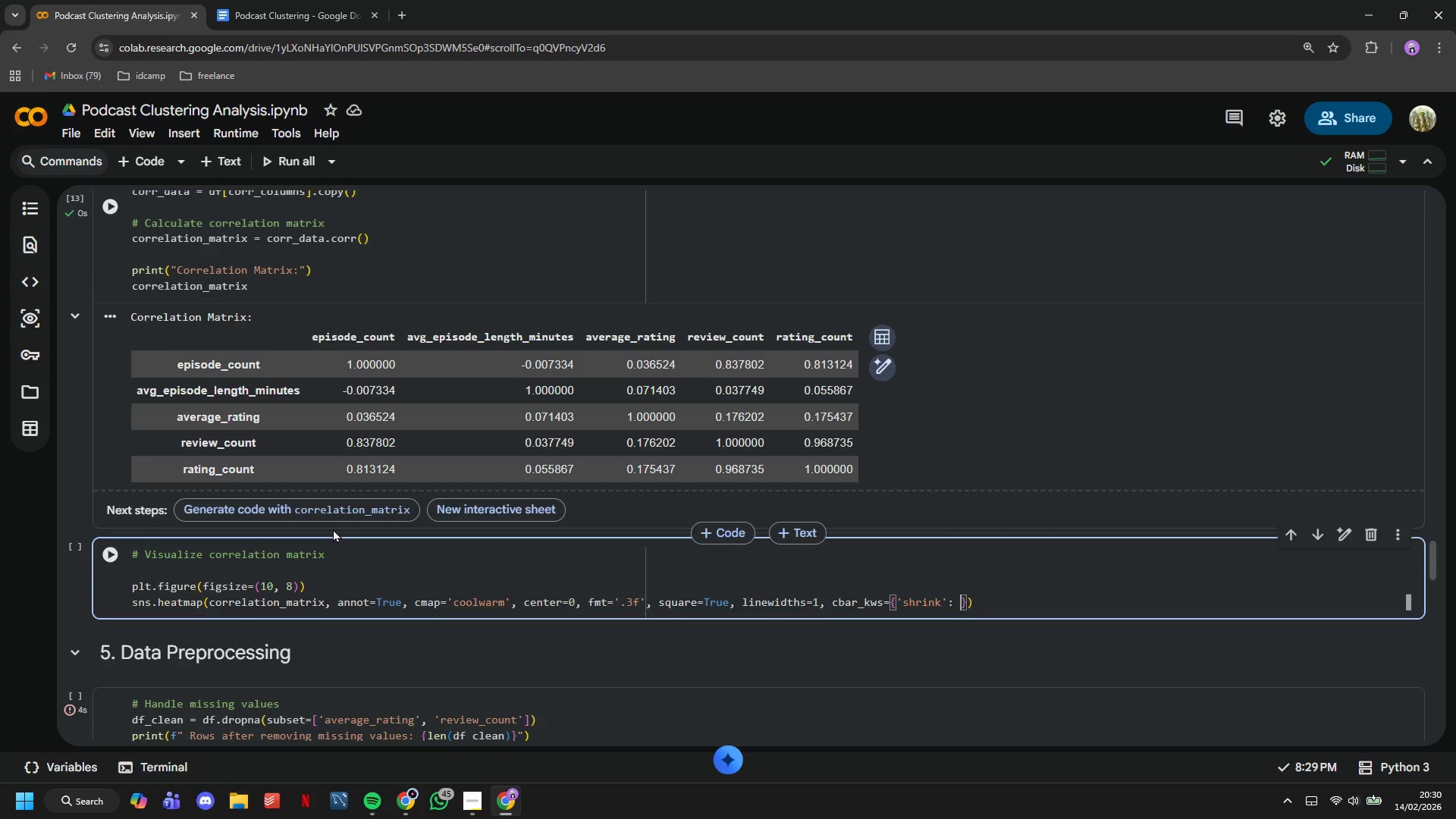 
key(Space)
 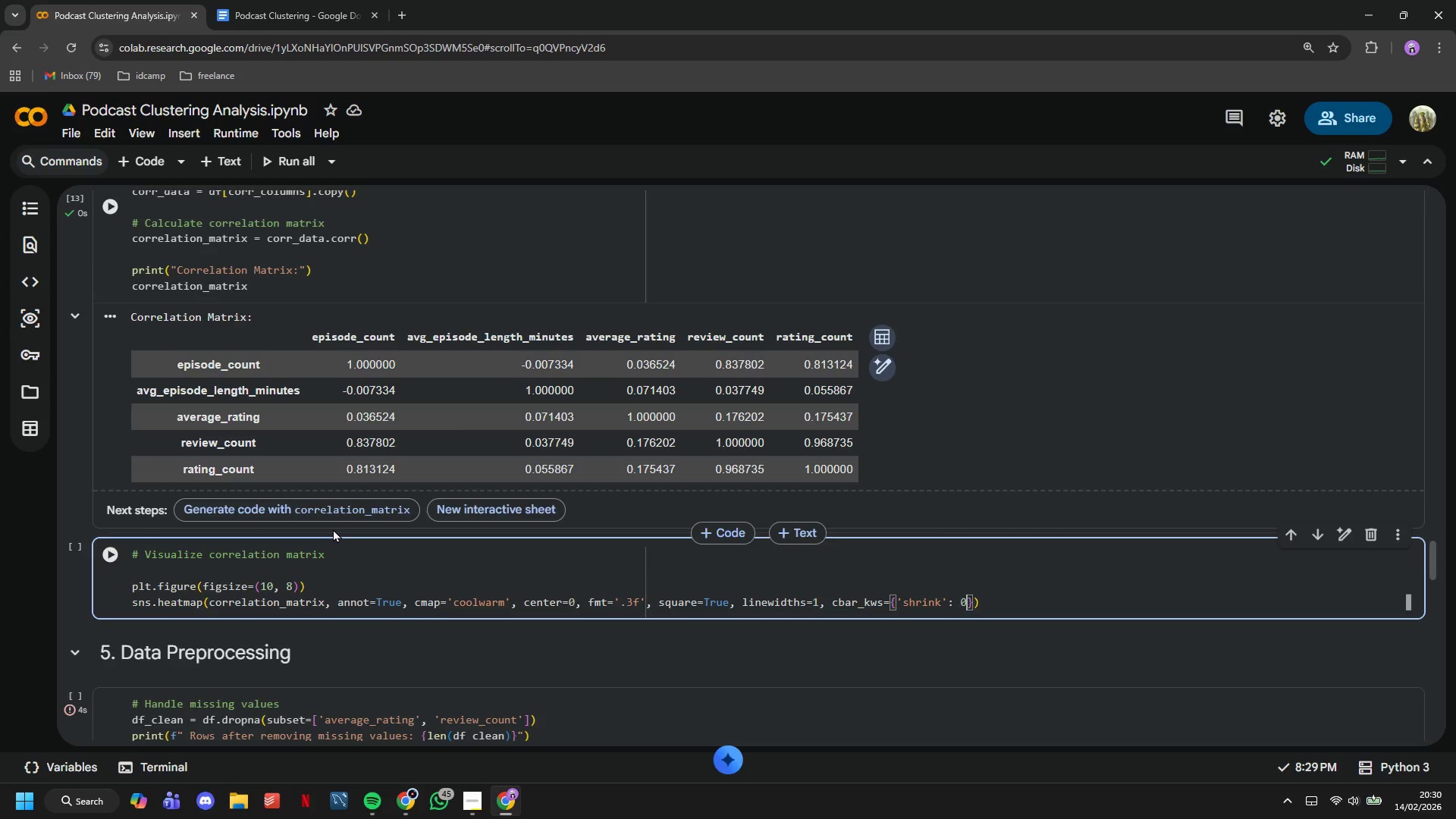 
key(0)
 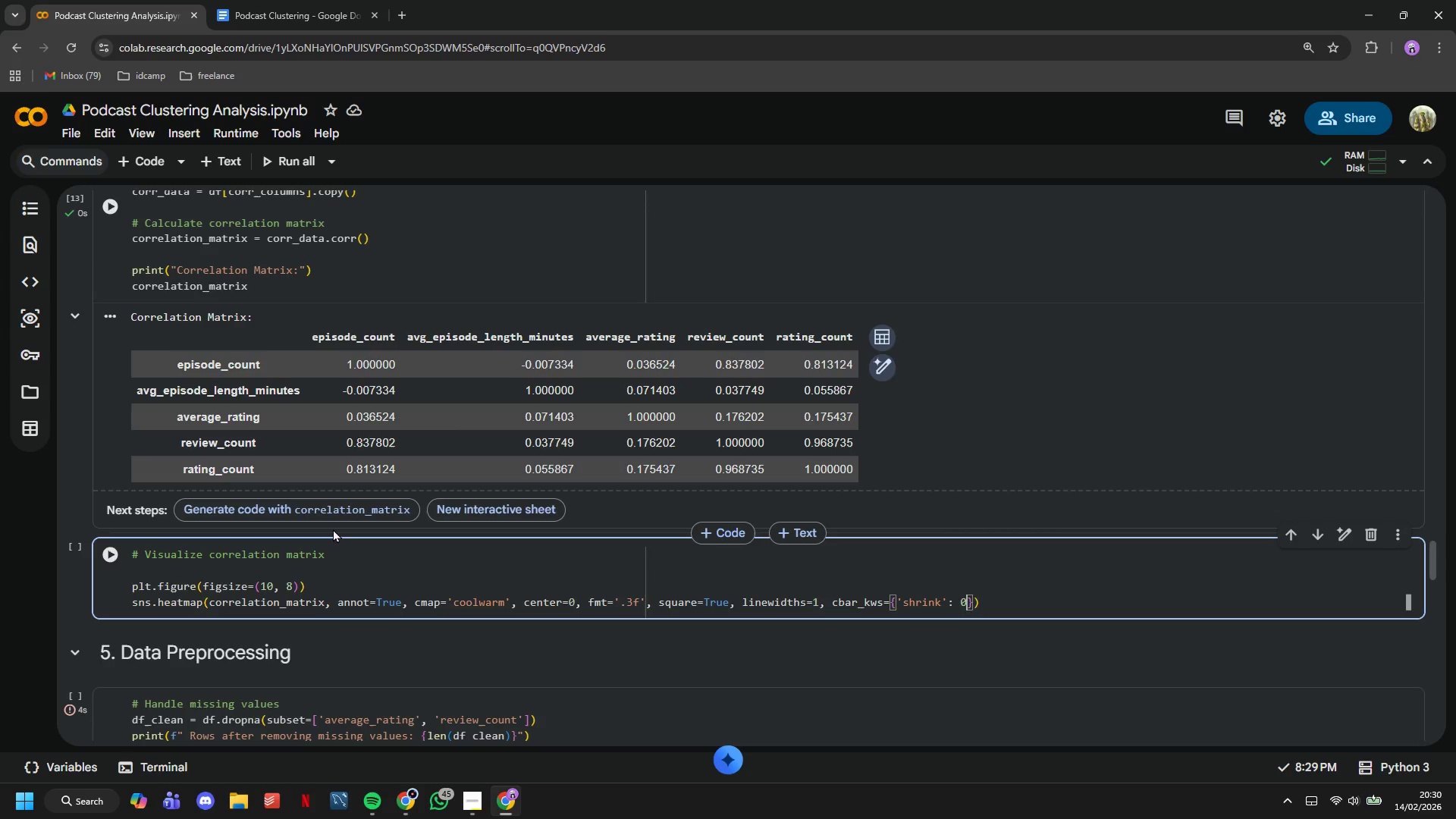 
key(Period)
 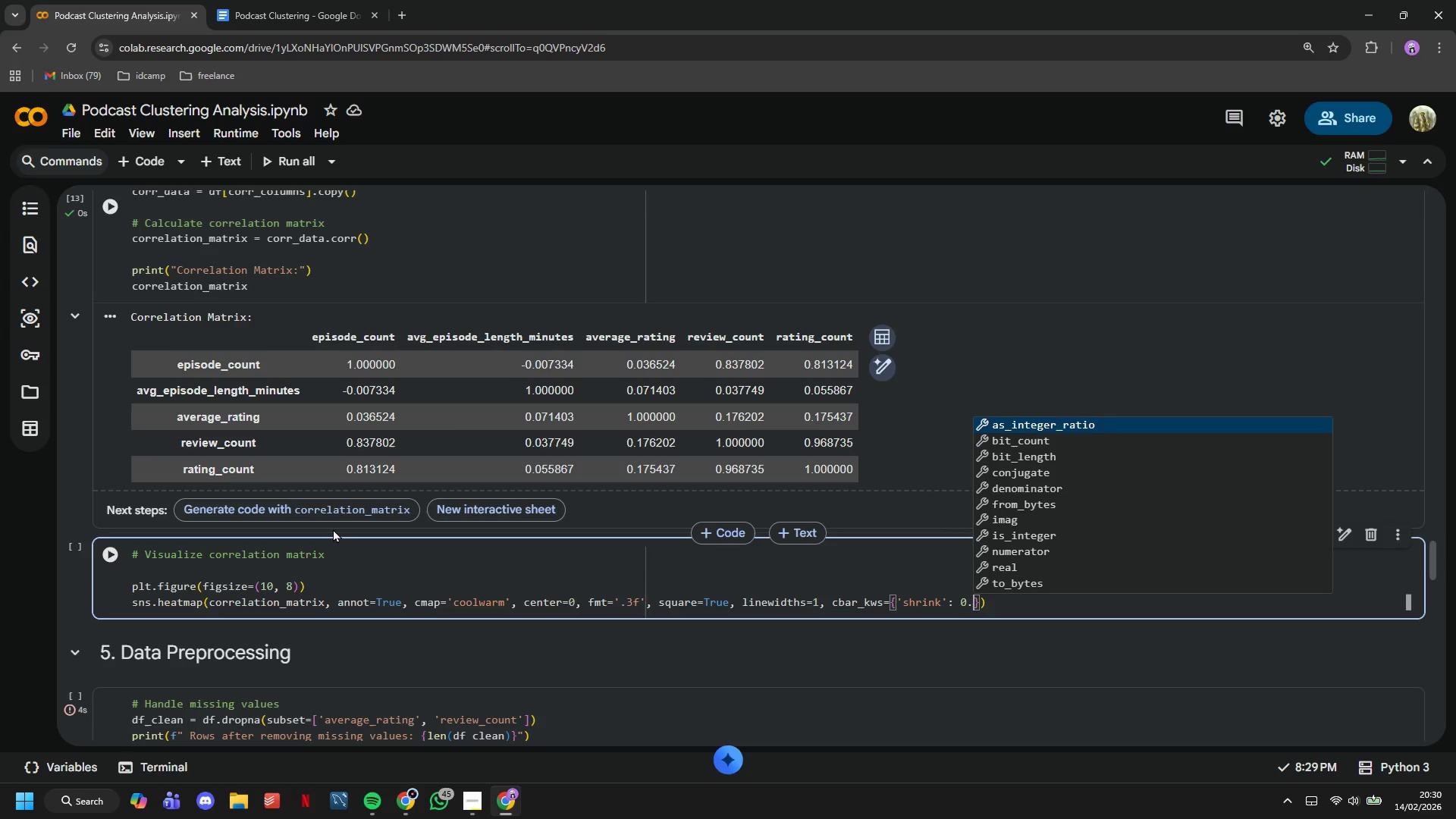 
key(8)
 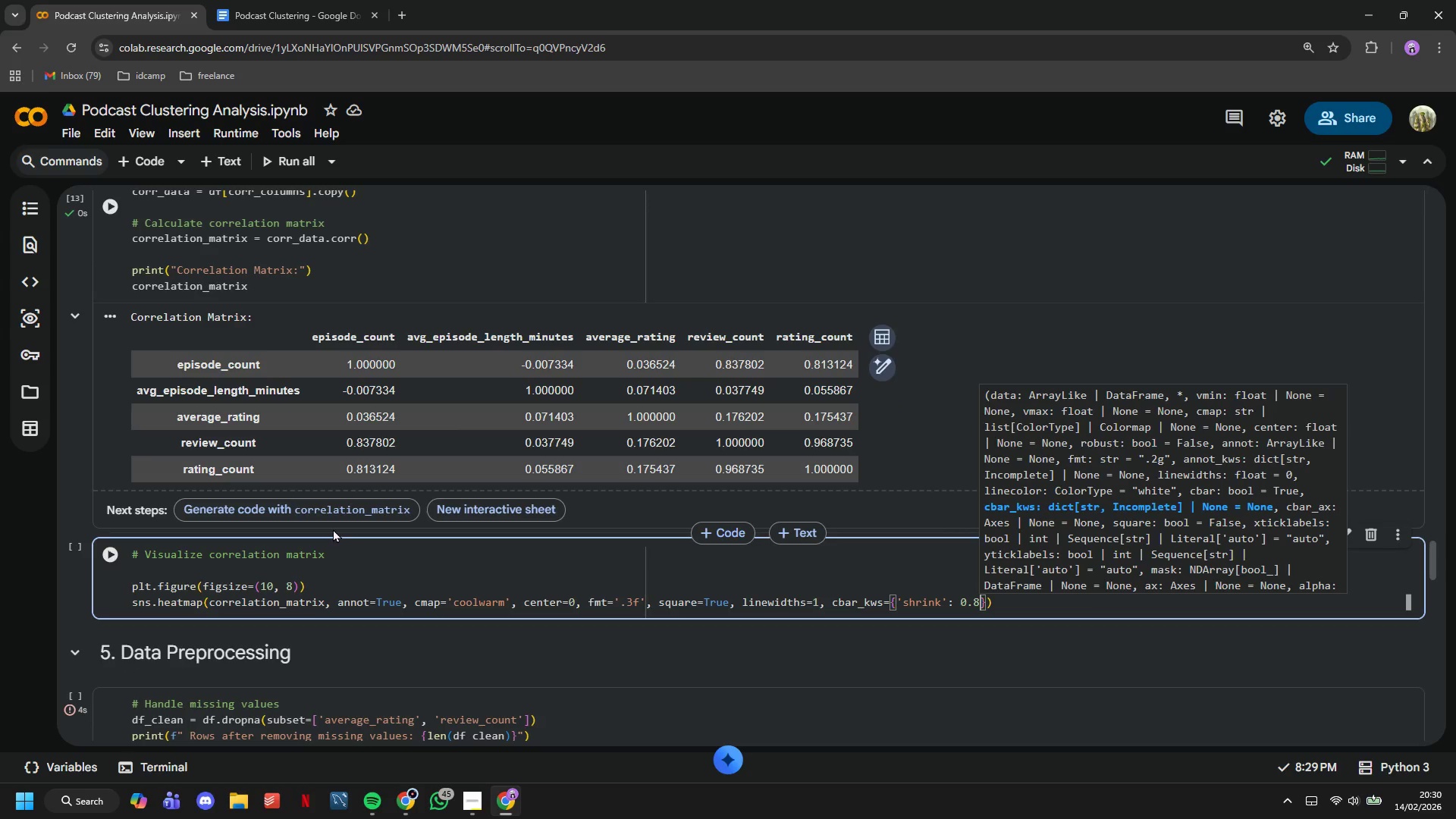 
key(ArrowRight)
 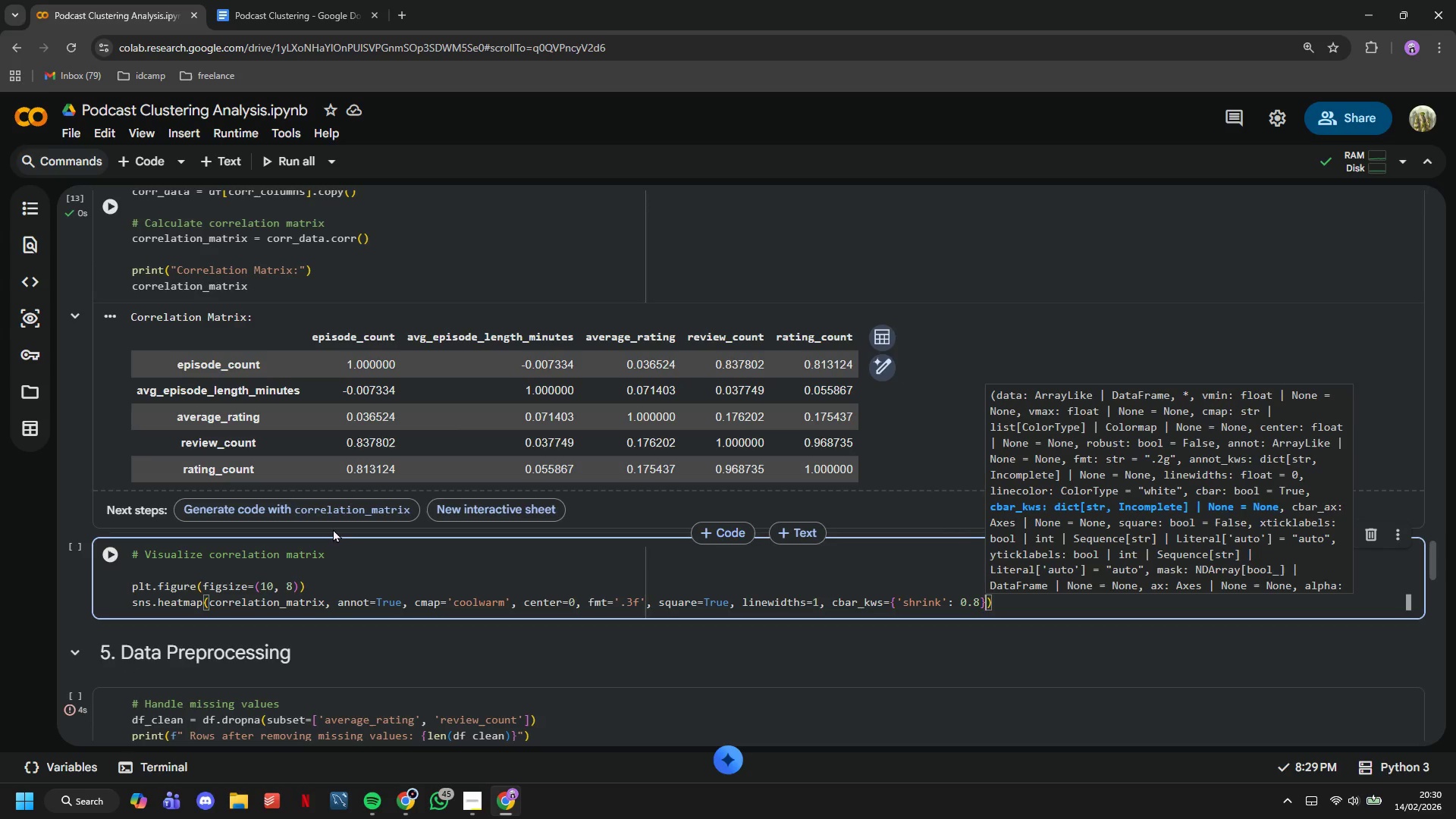 
key(ArrowRight)
 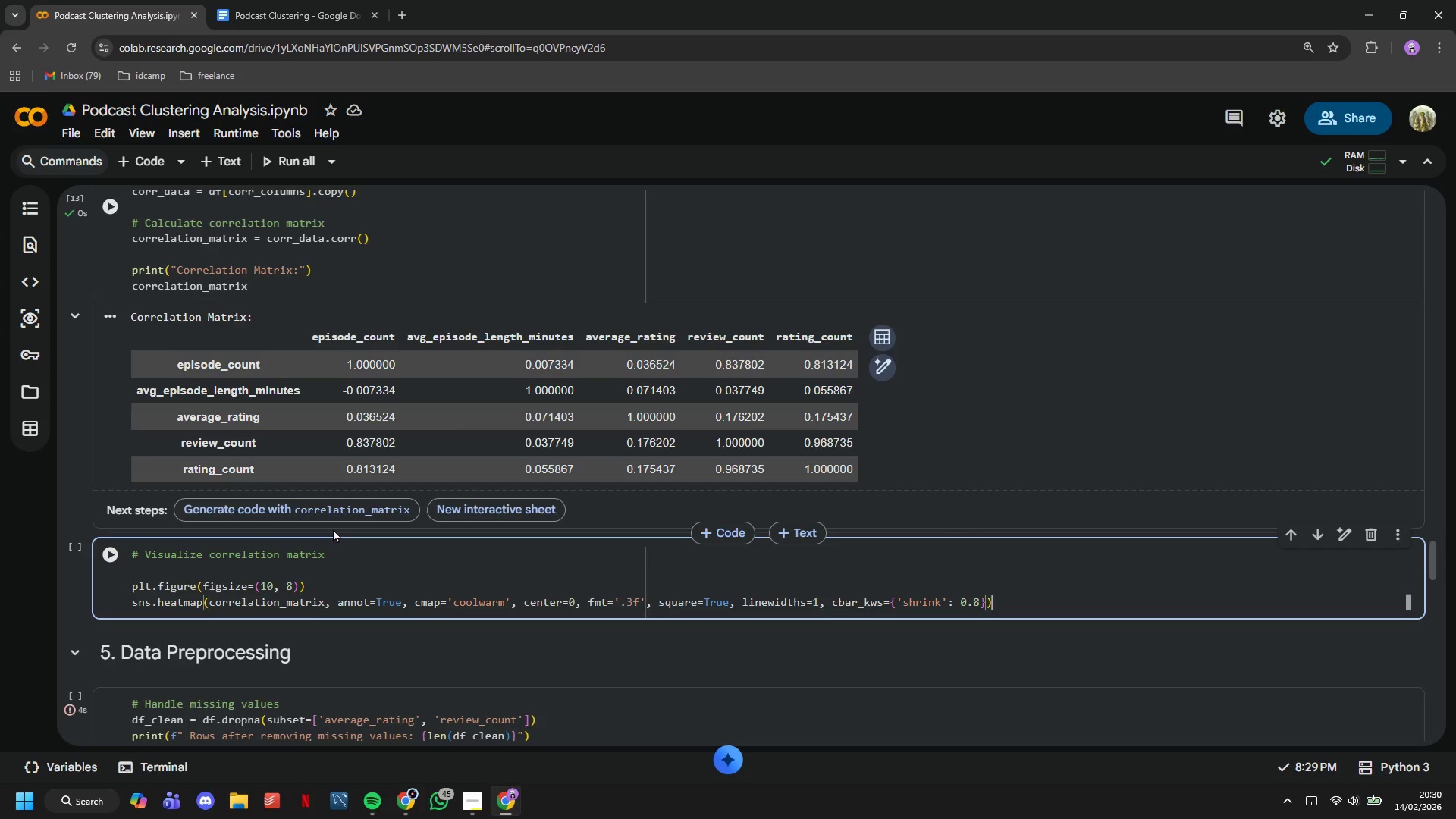 
key(Enter)
 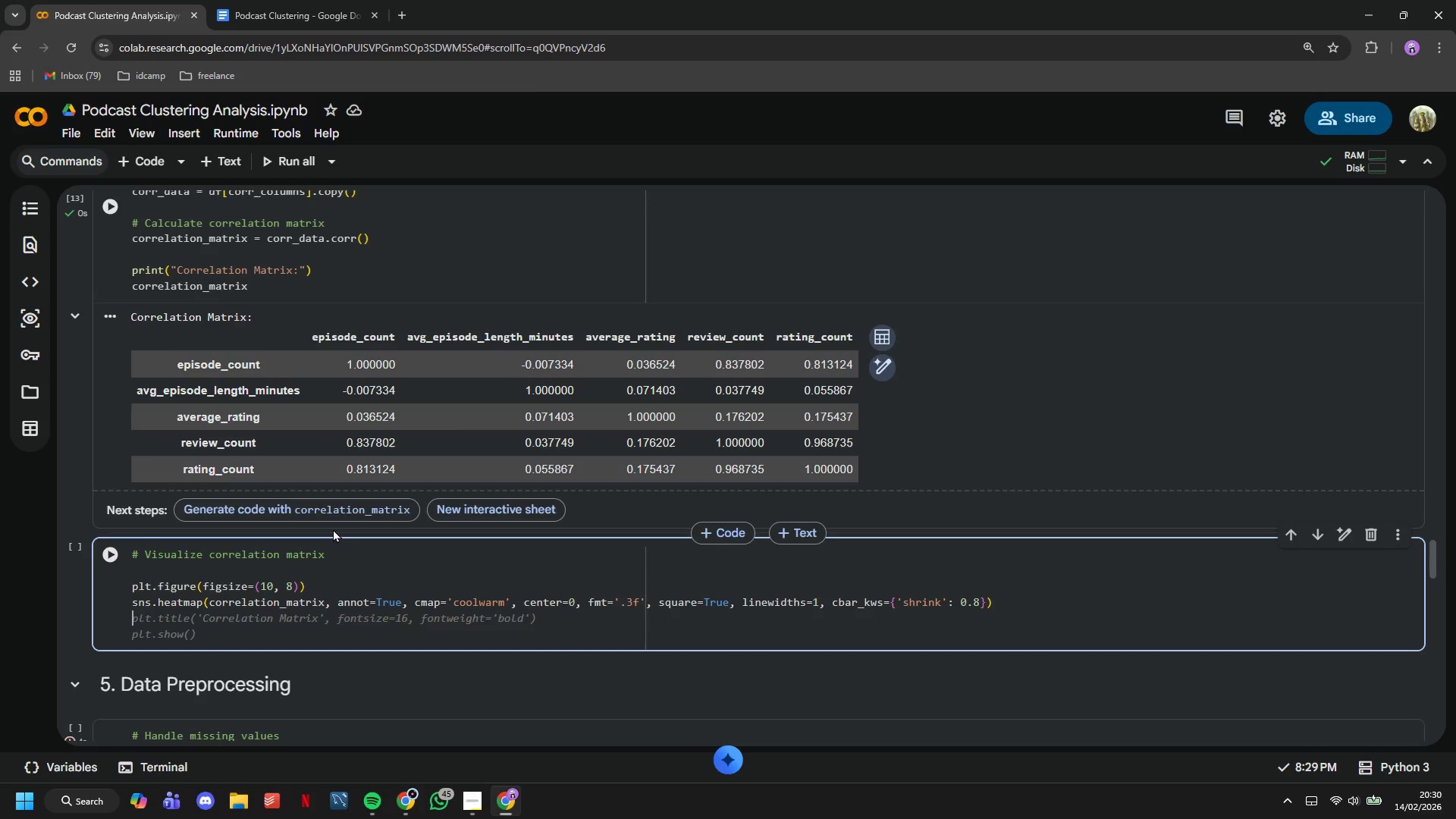 
type(plt.title('Correlation Matrix - Podcast Metruic)
key(Backspace)
key(Backspace)
key(Backspace)
type(ics )
key(Backspace)
 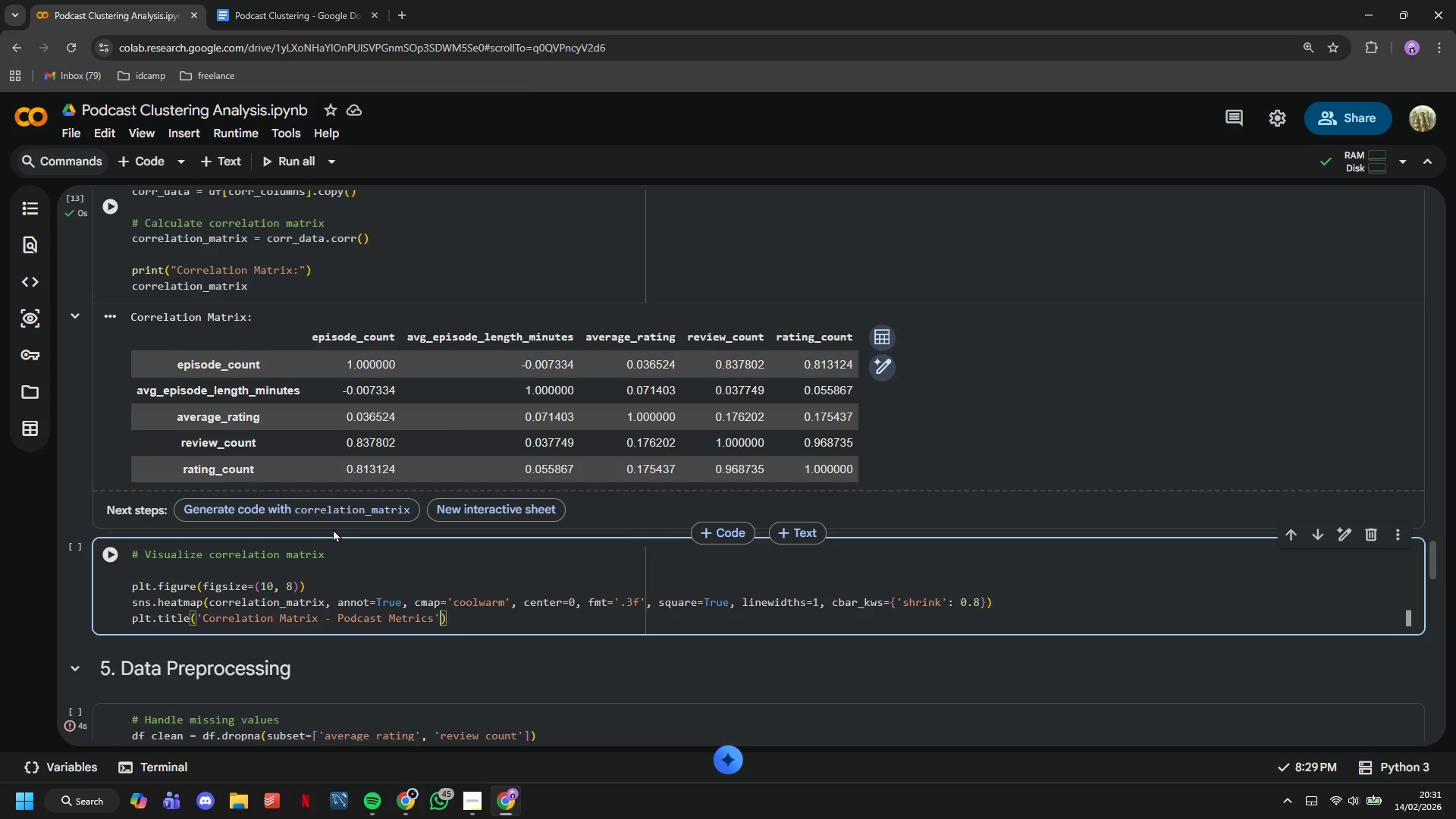 
 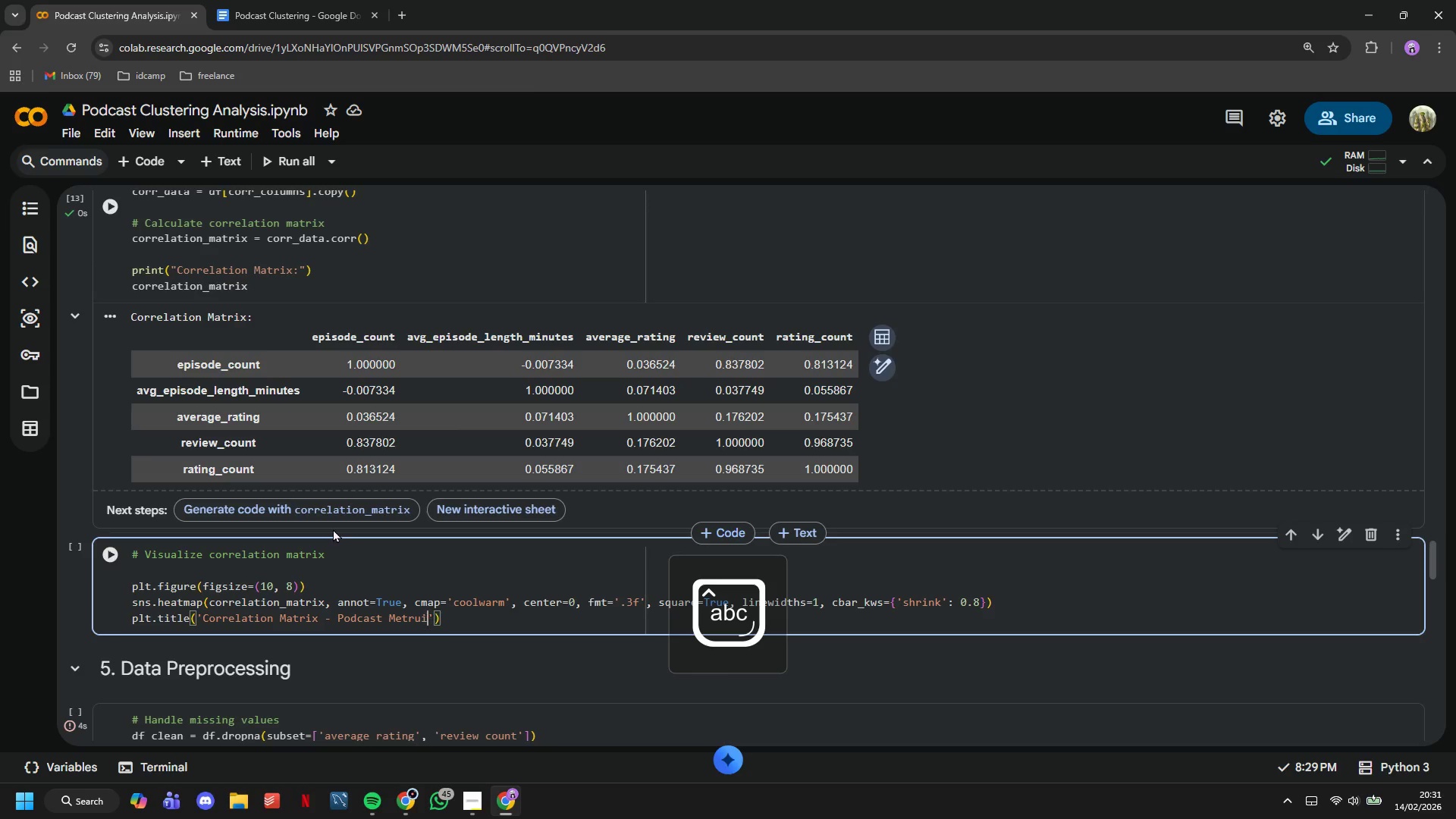 
key(ArrowRight)
 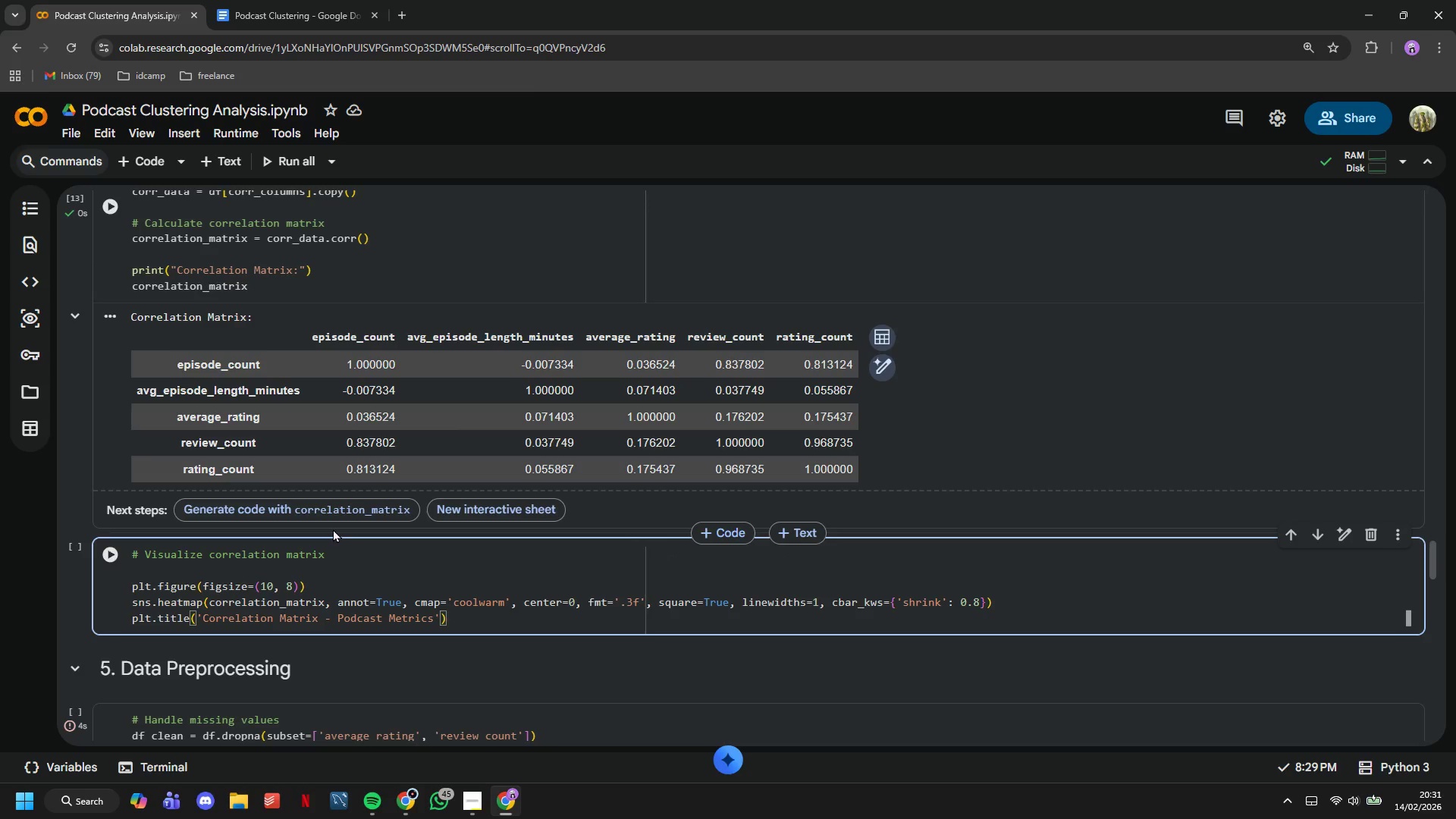 
type(, fontsize=)
key(Backspace)
type( = 14, fontweights = 'bold)
 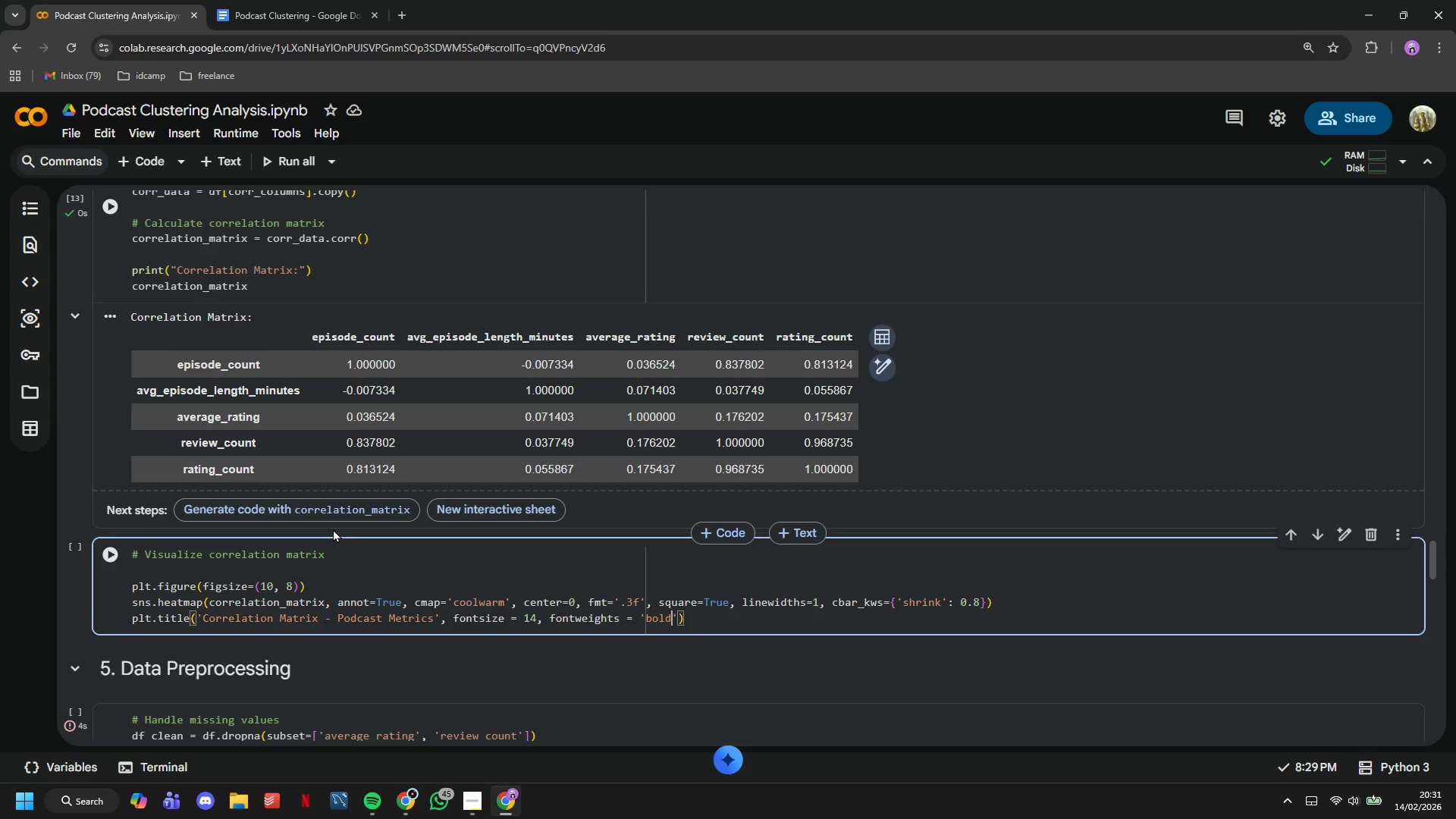 
key(ArrowRight)
 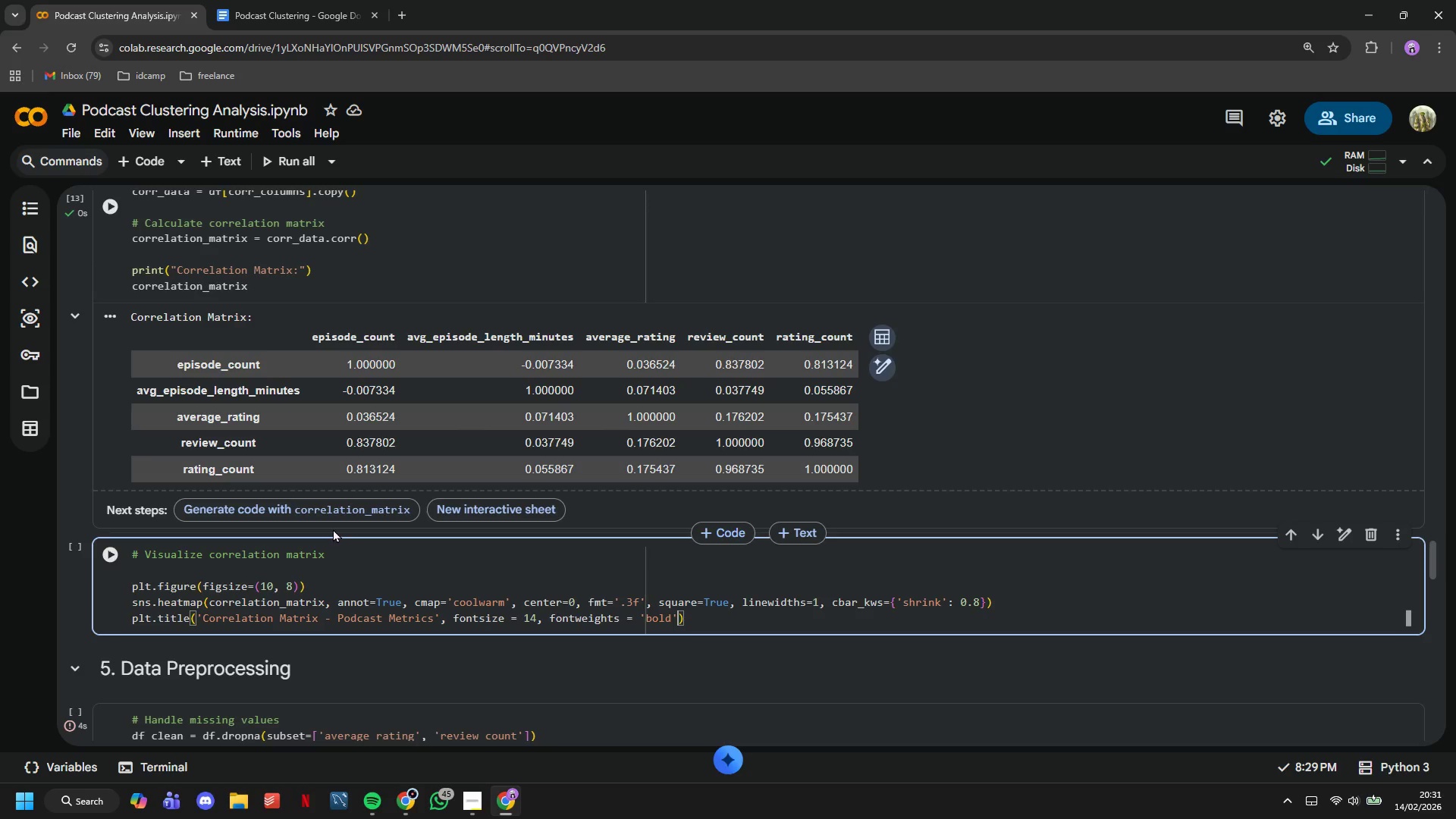 
key(Comma)
 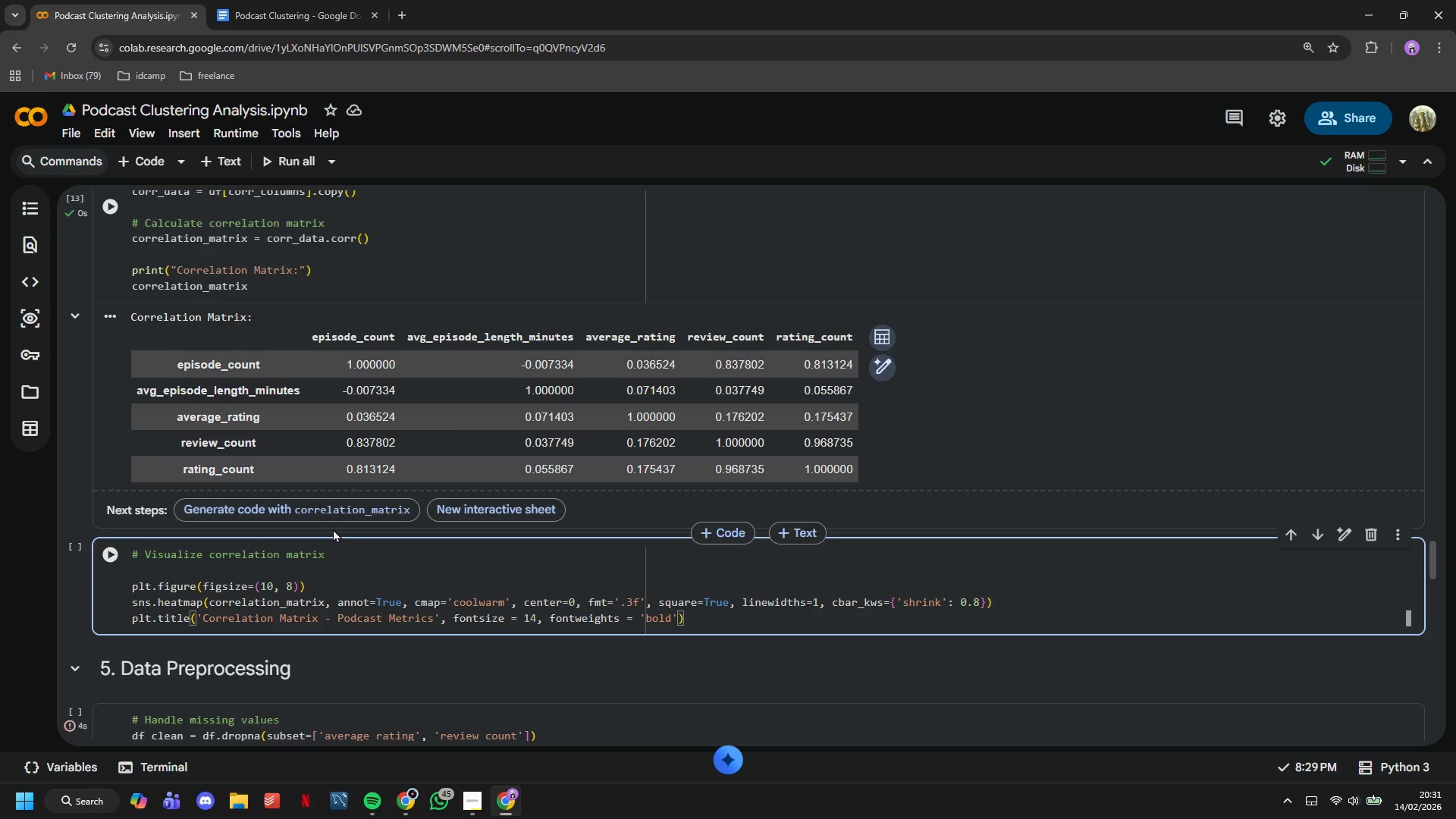 
key(Space)
 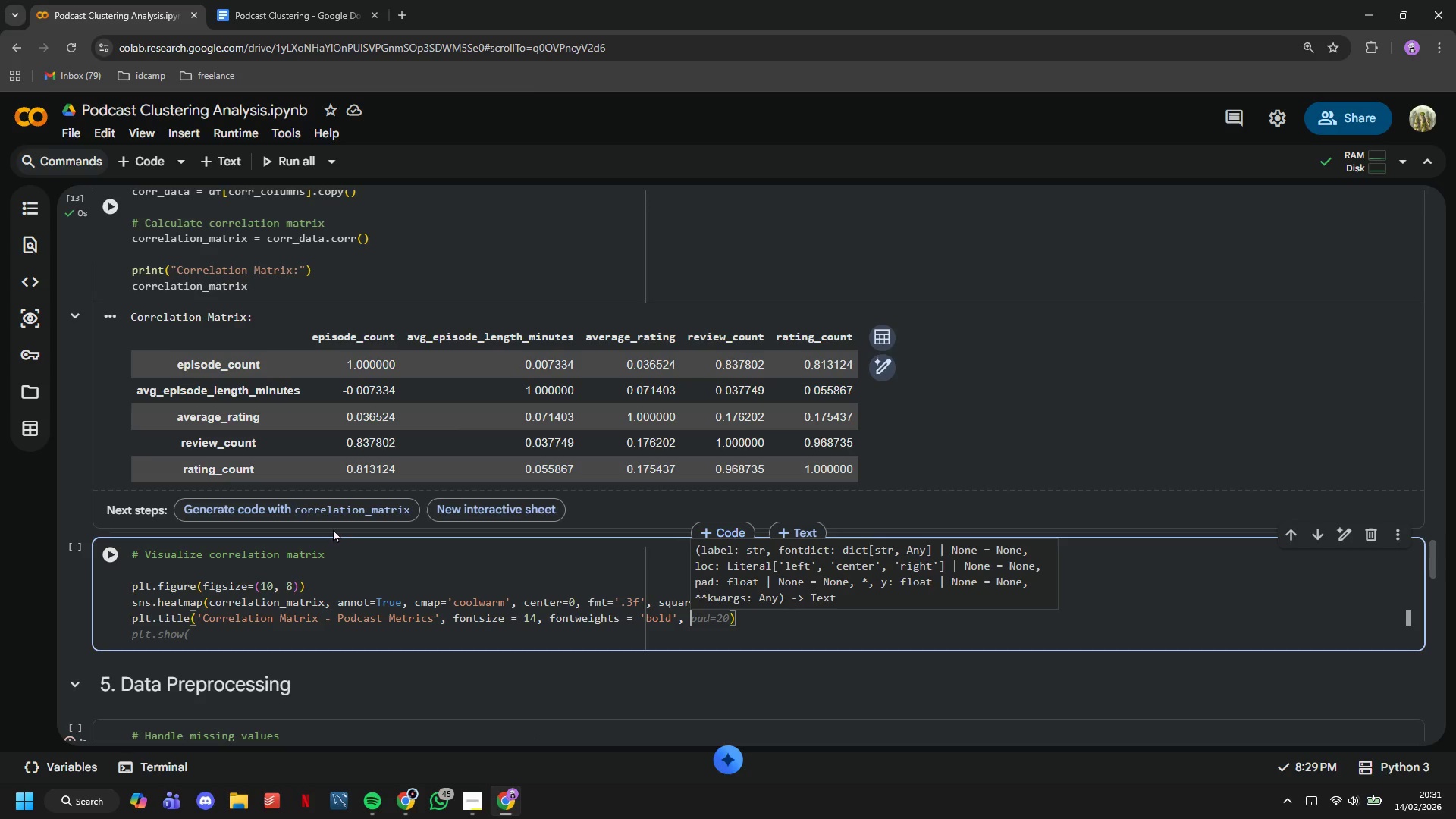 
wait(5.16)
 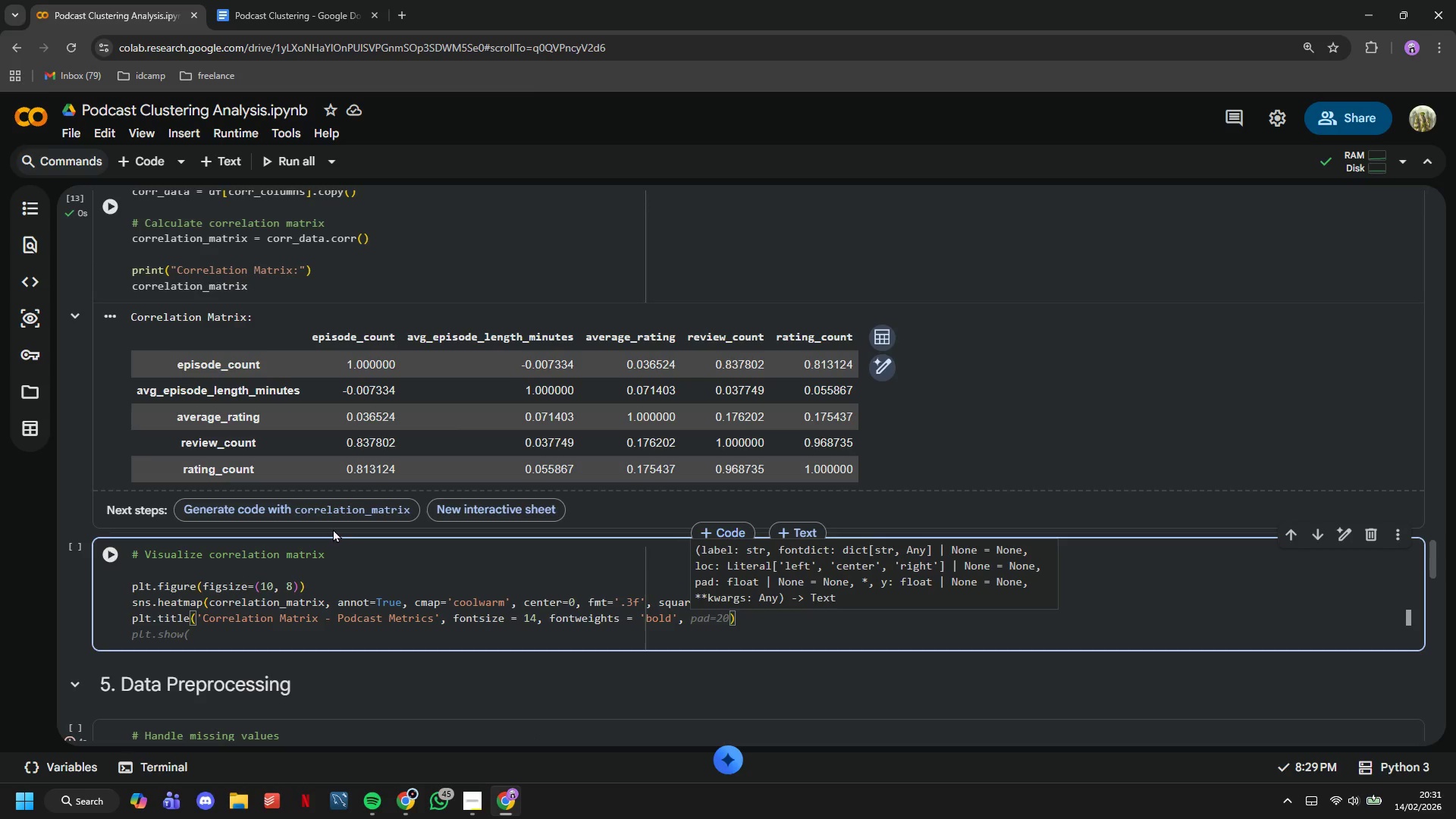 
type(pad=15)
 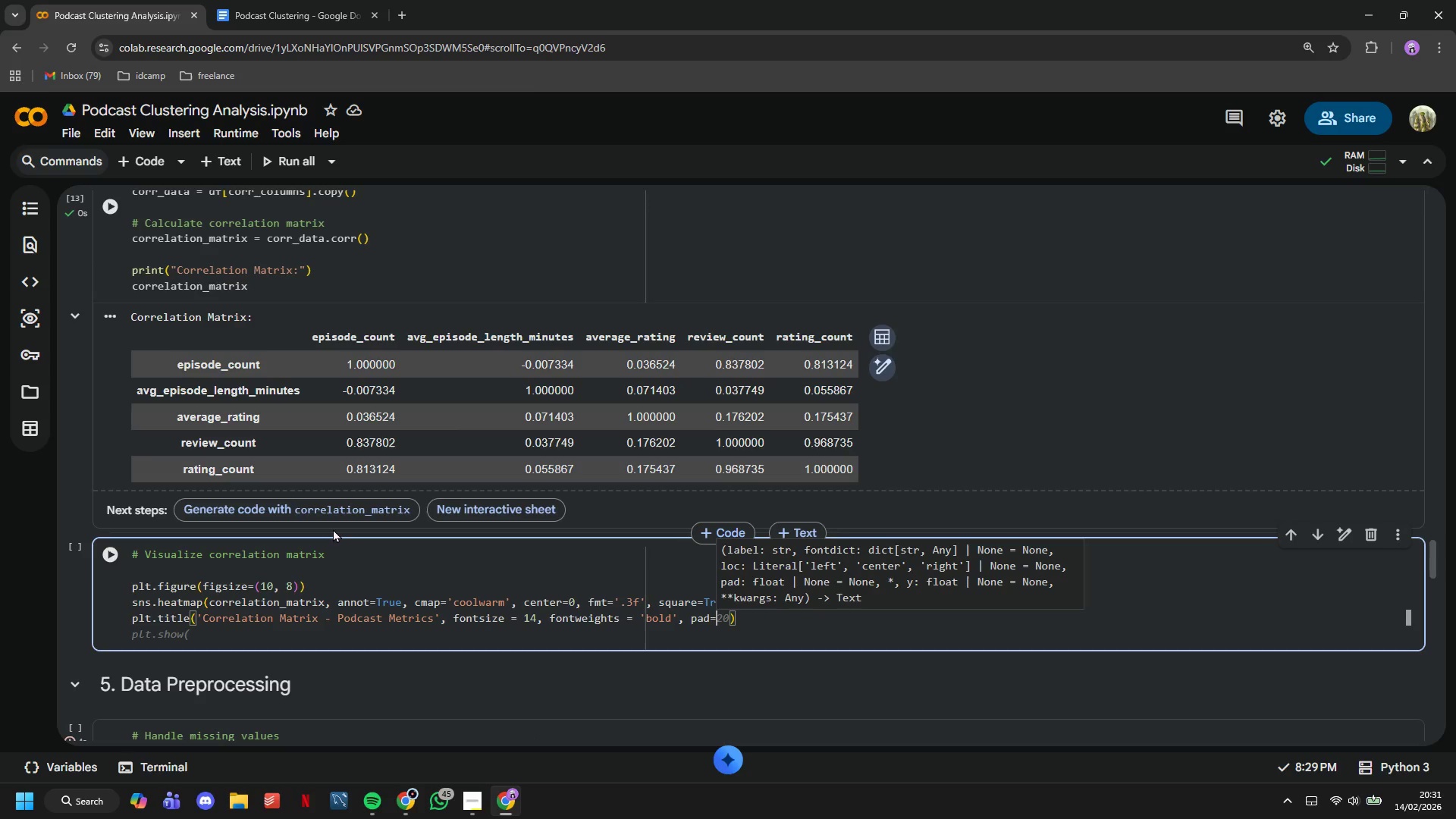 
key(ArrowRight)
 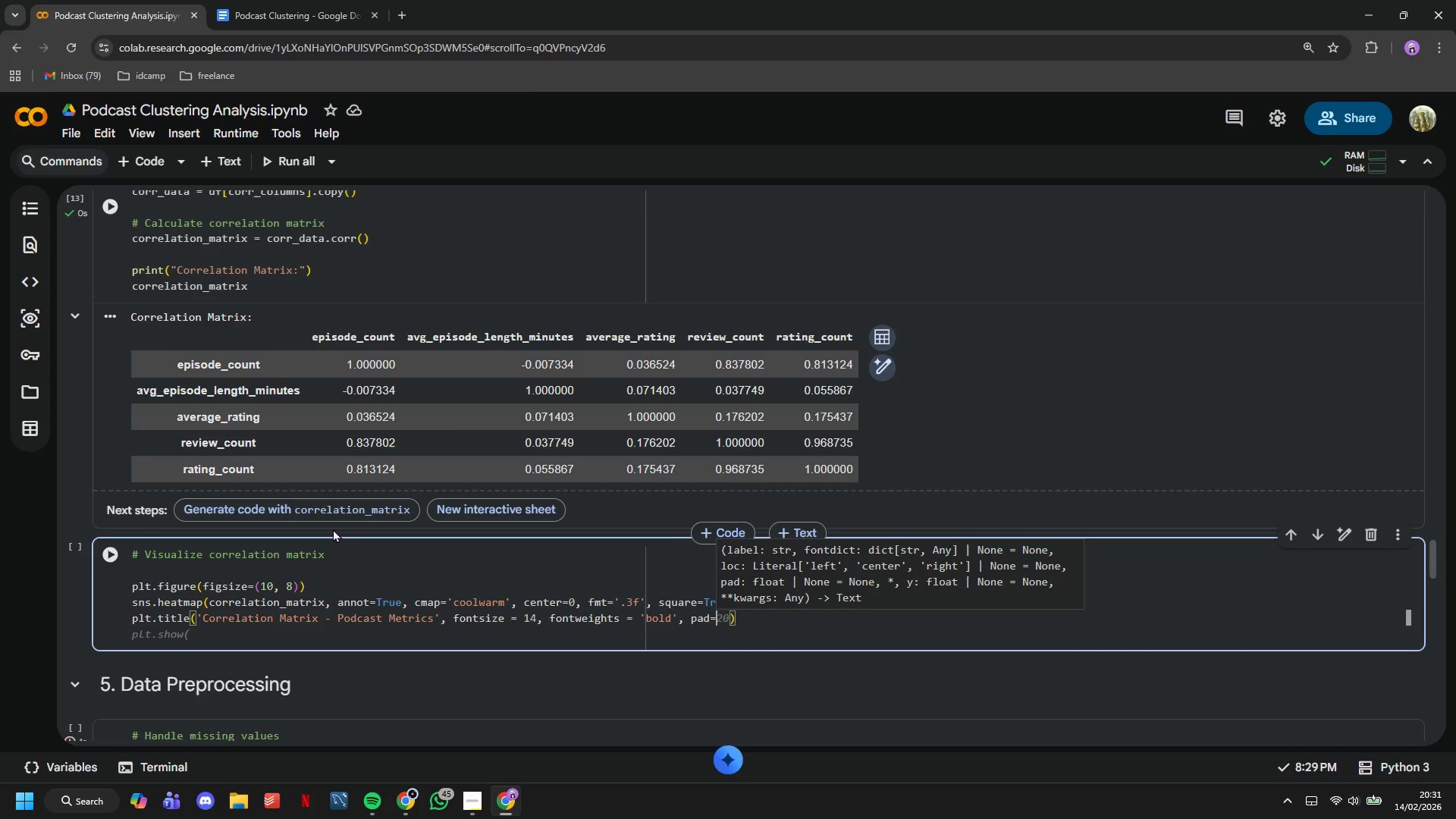 
key(Enter)
 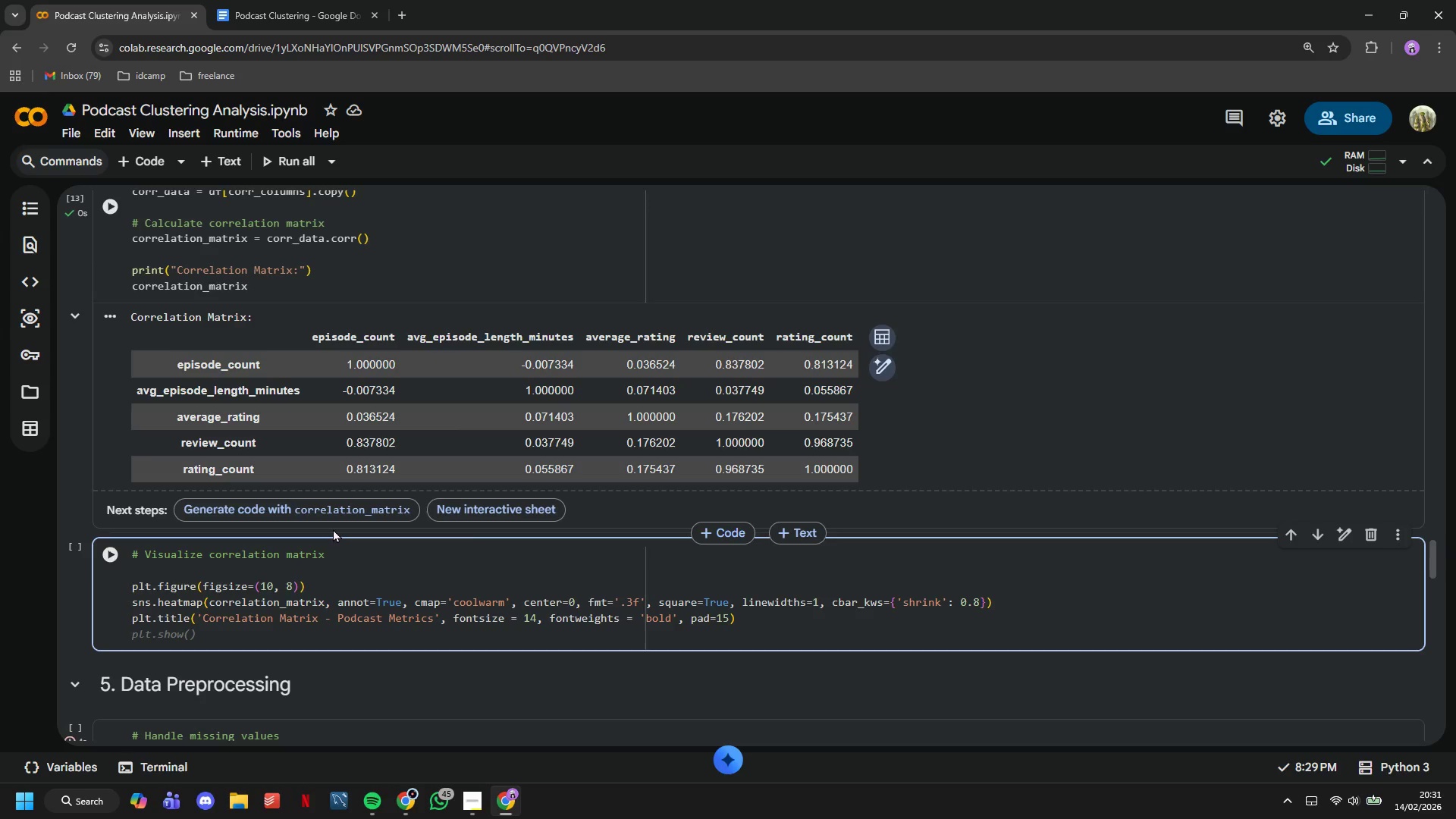 
type(plt.tight_layout()
 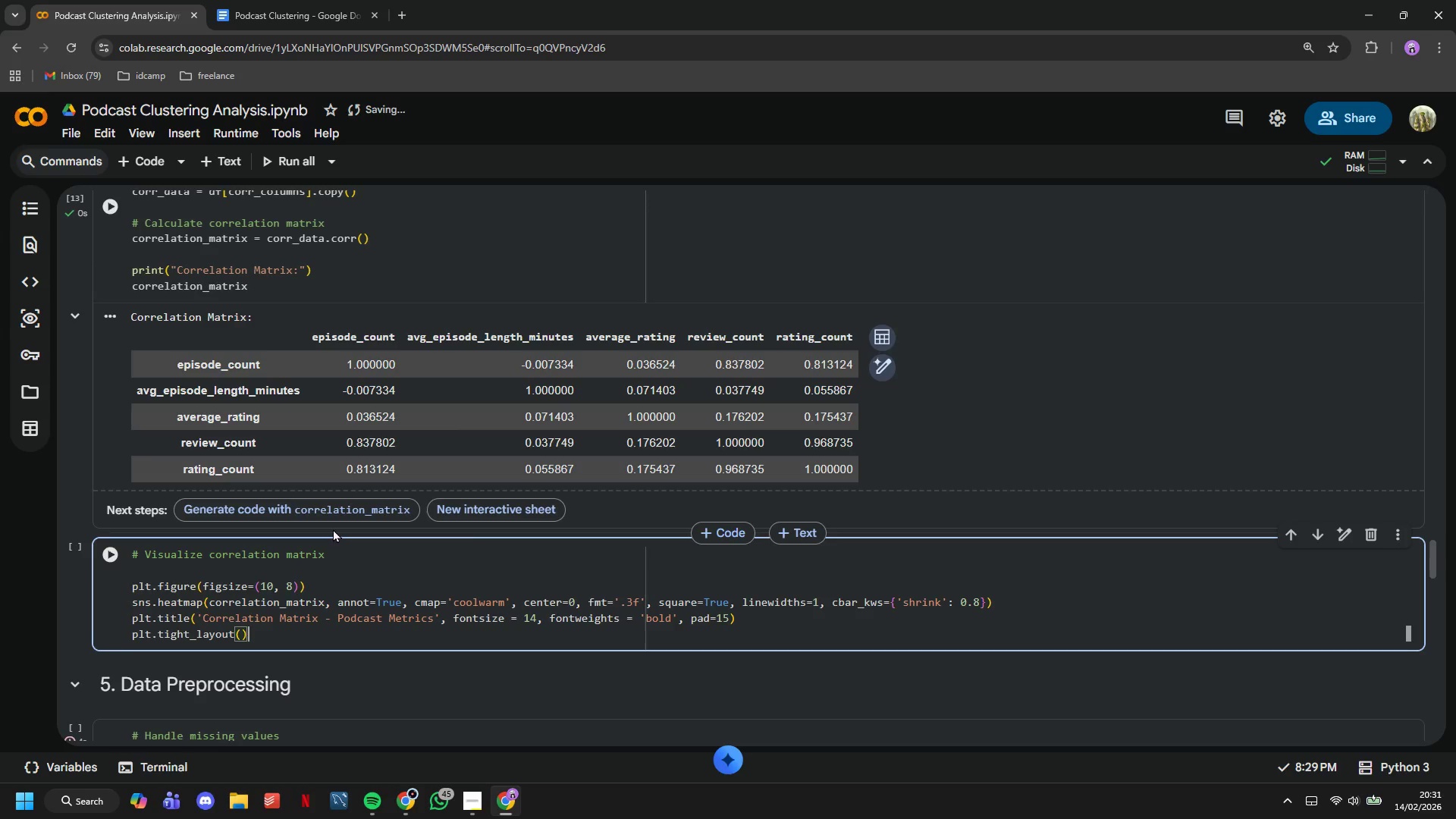 
 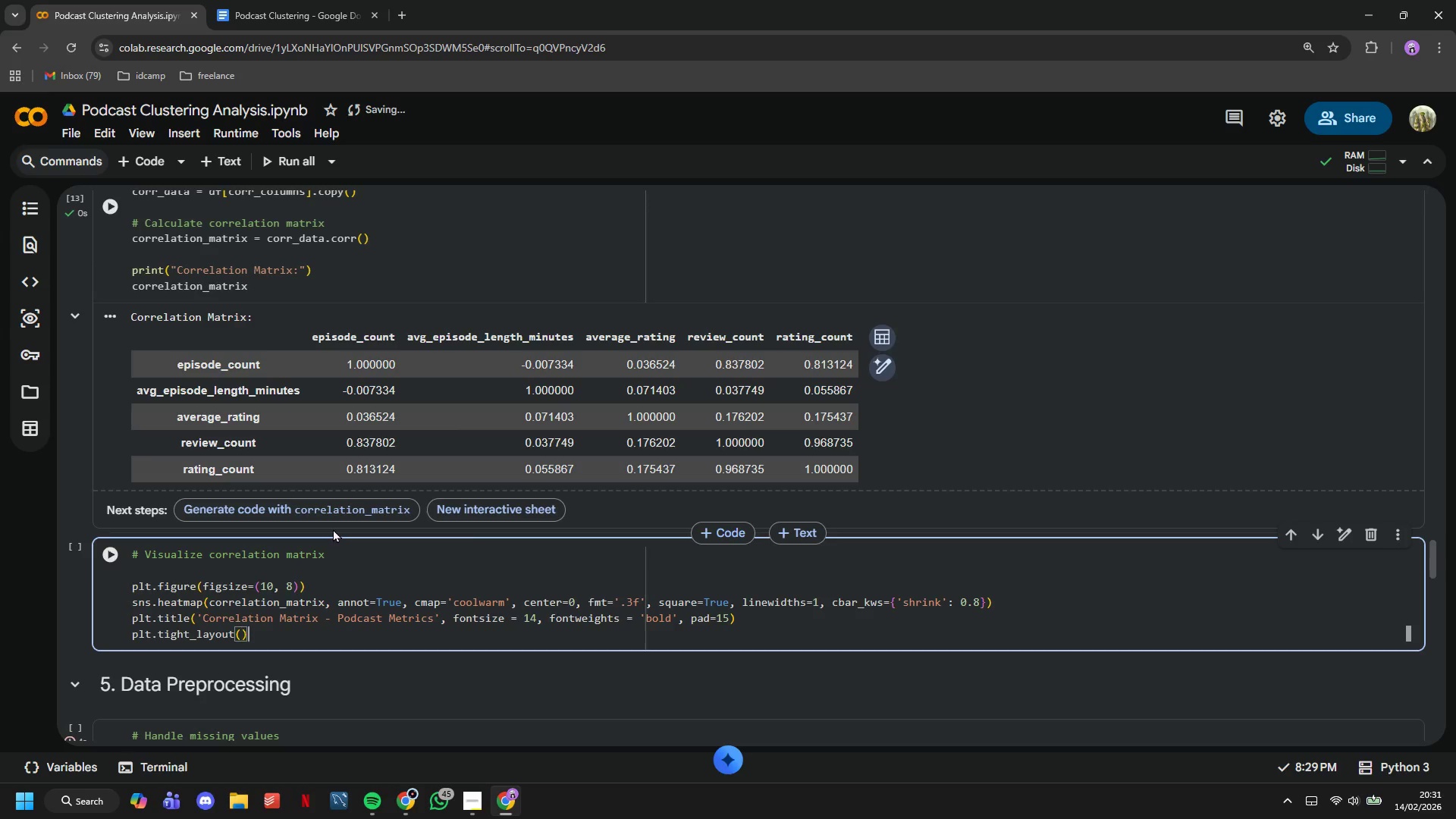 
key(ArrowRight)
 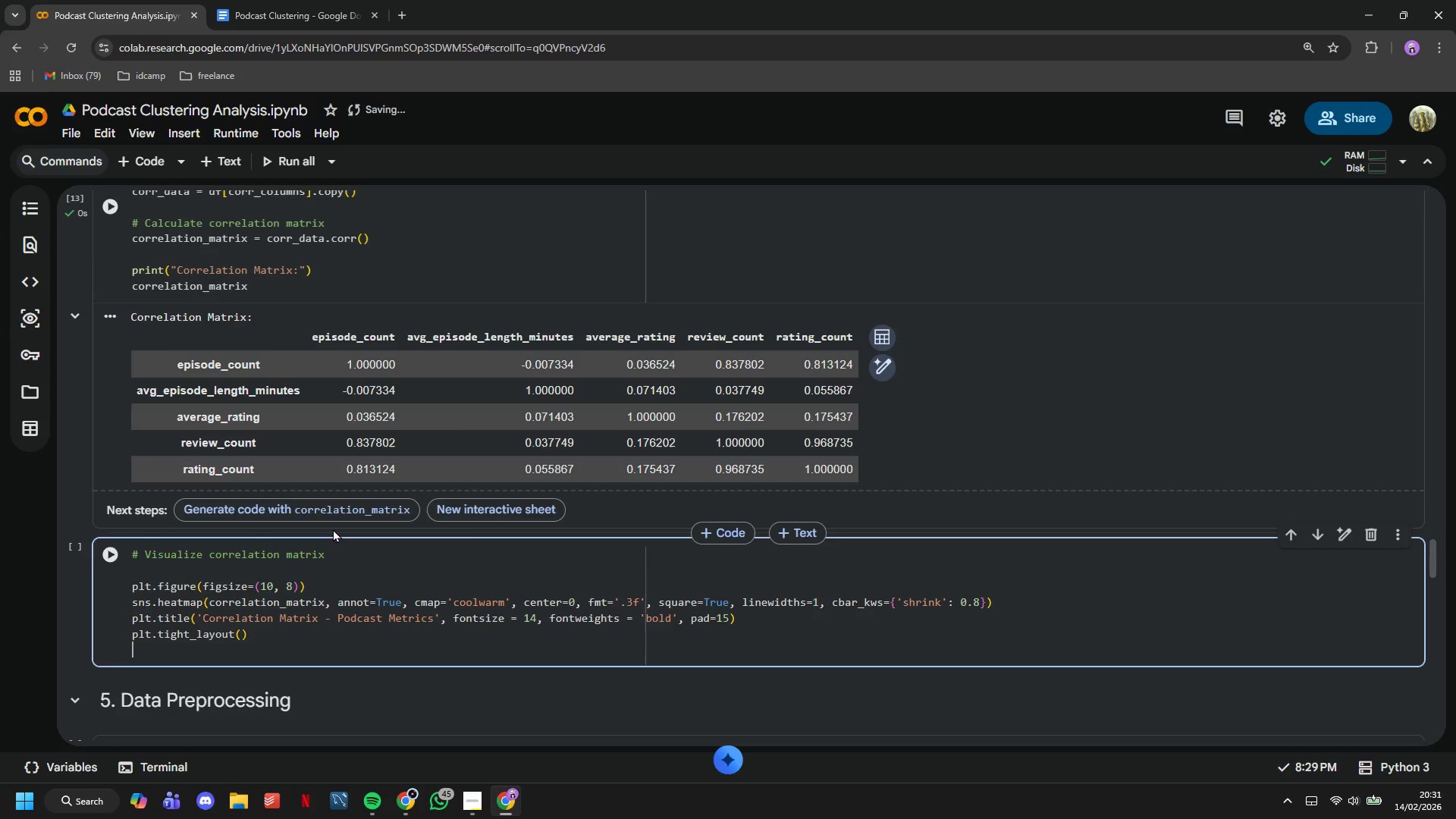 
key(Enter)
 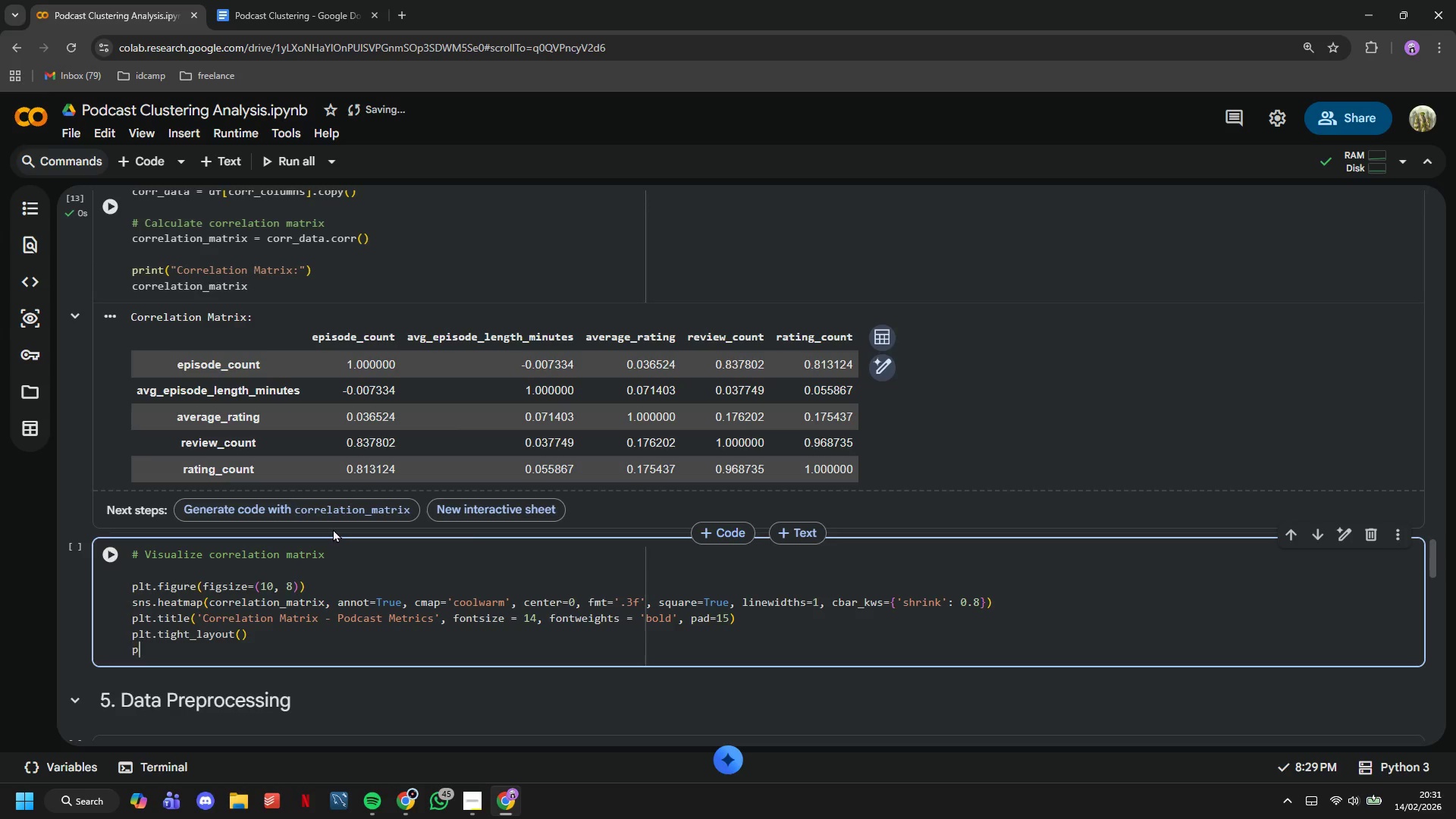 
type(plt,)
key(Backspace)
type(,)
key(Backspace)
type(.show()
 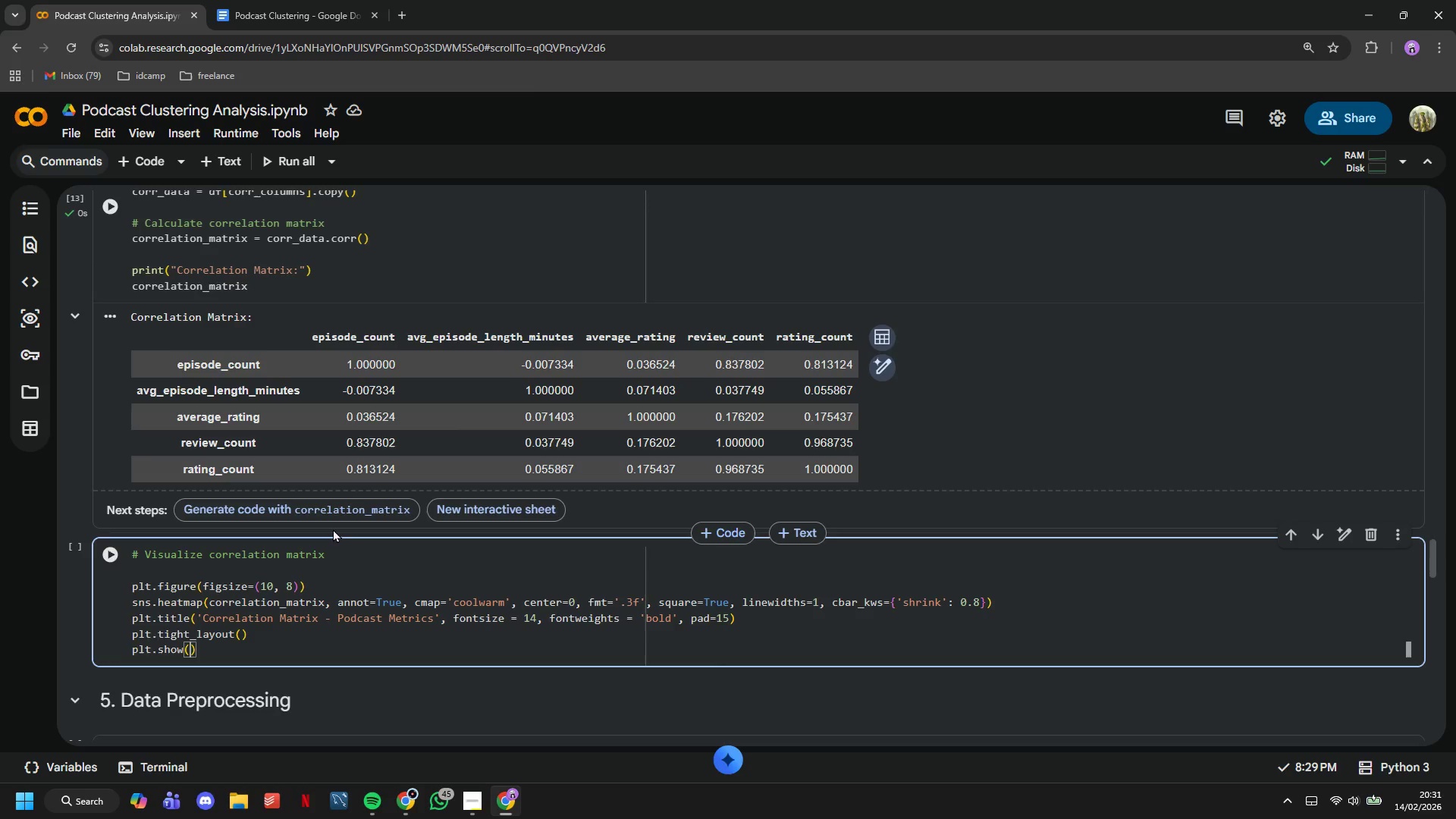 
 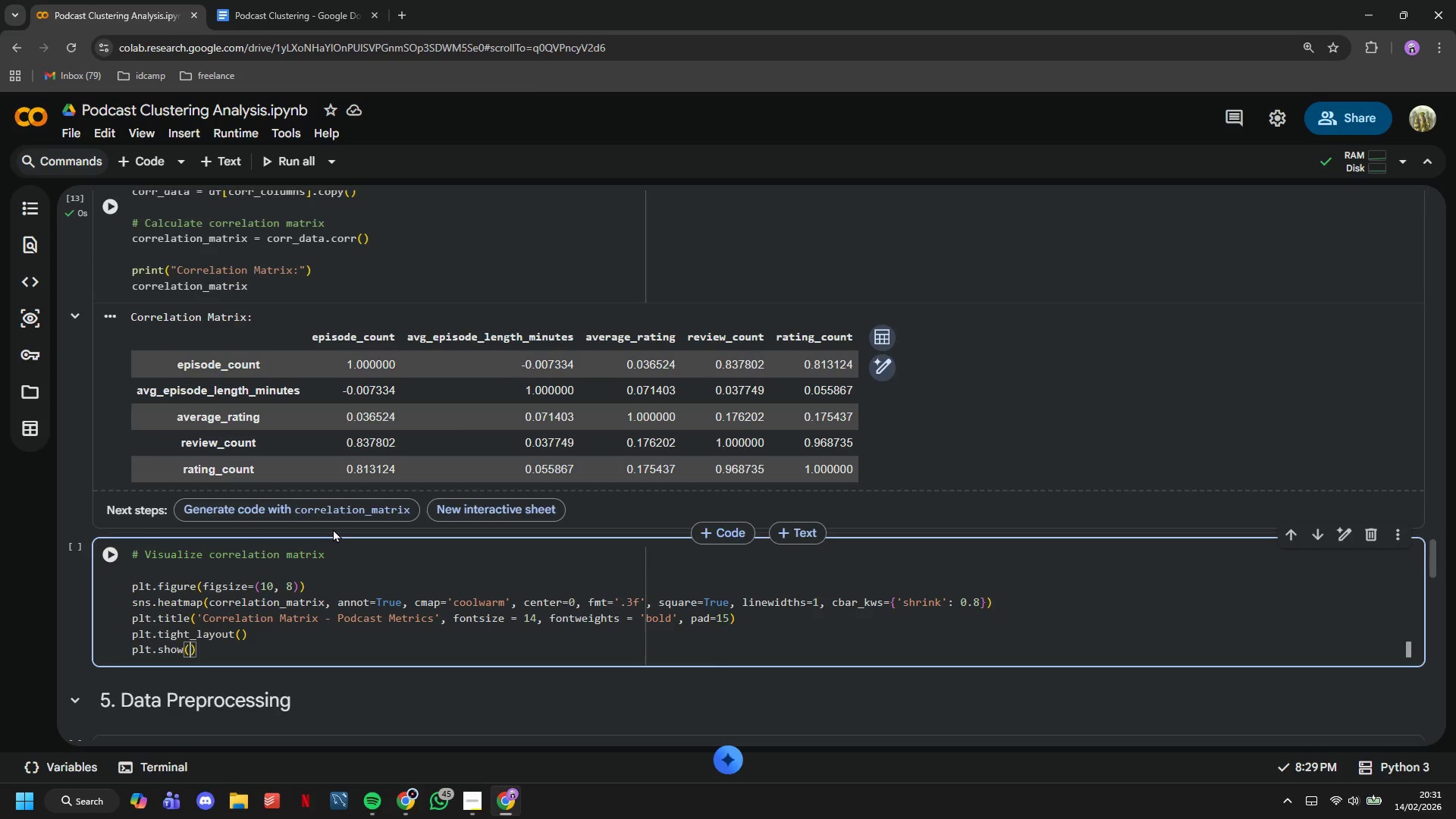 
key(ArrowRight)
 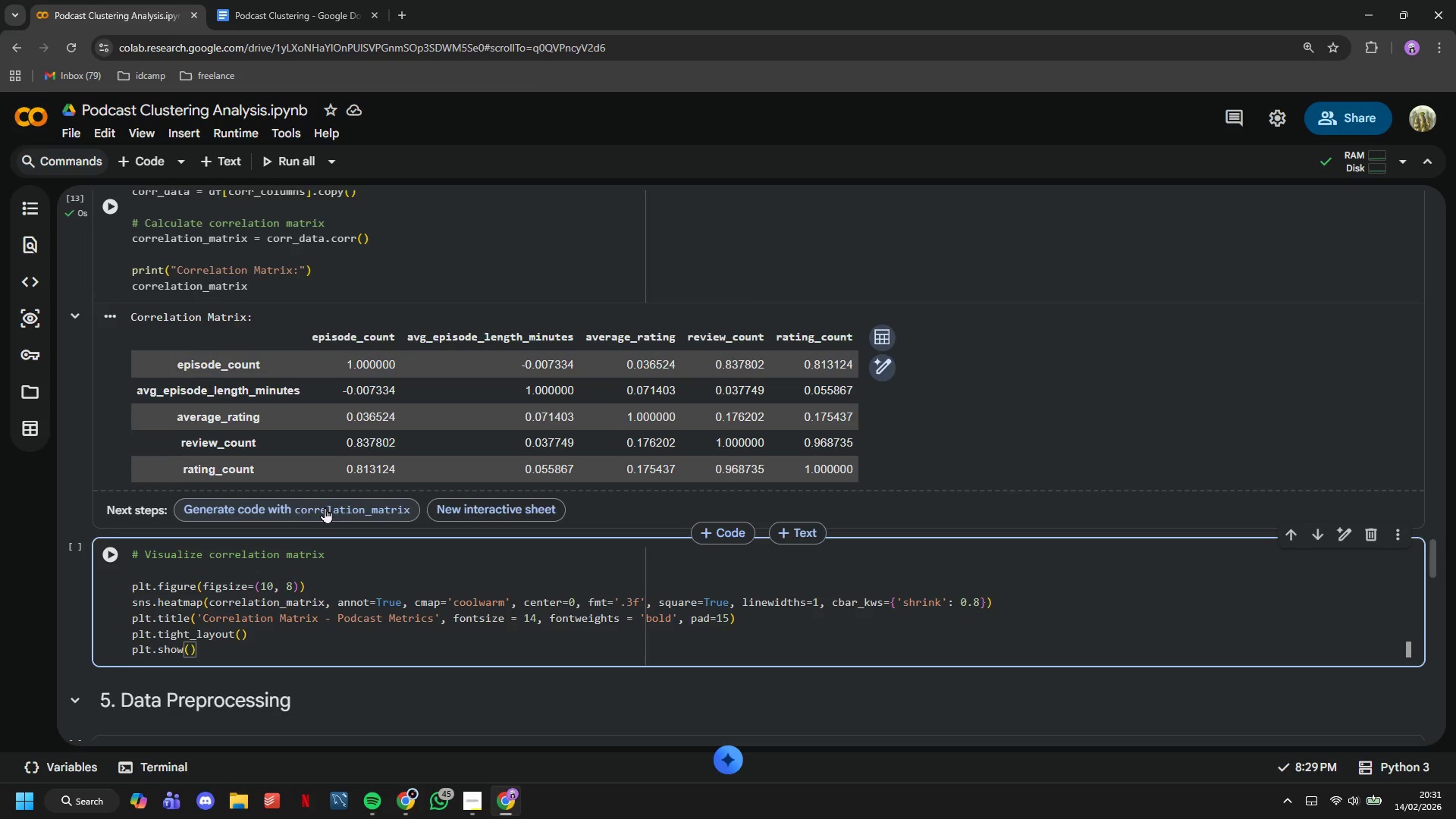 
scroll: coordinate [325, 507], scroll_direction: down, amount: 2.0
 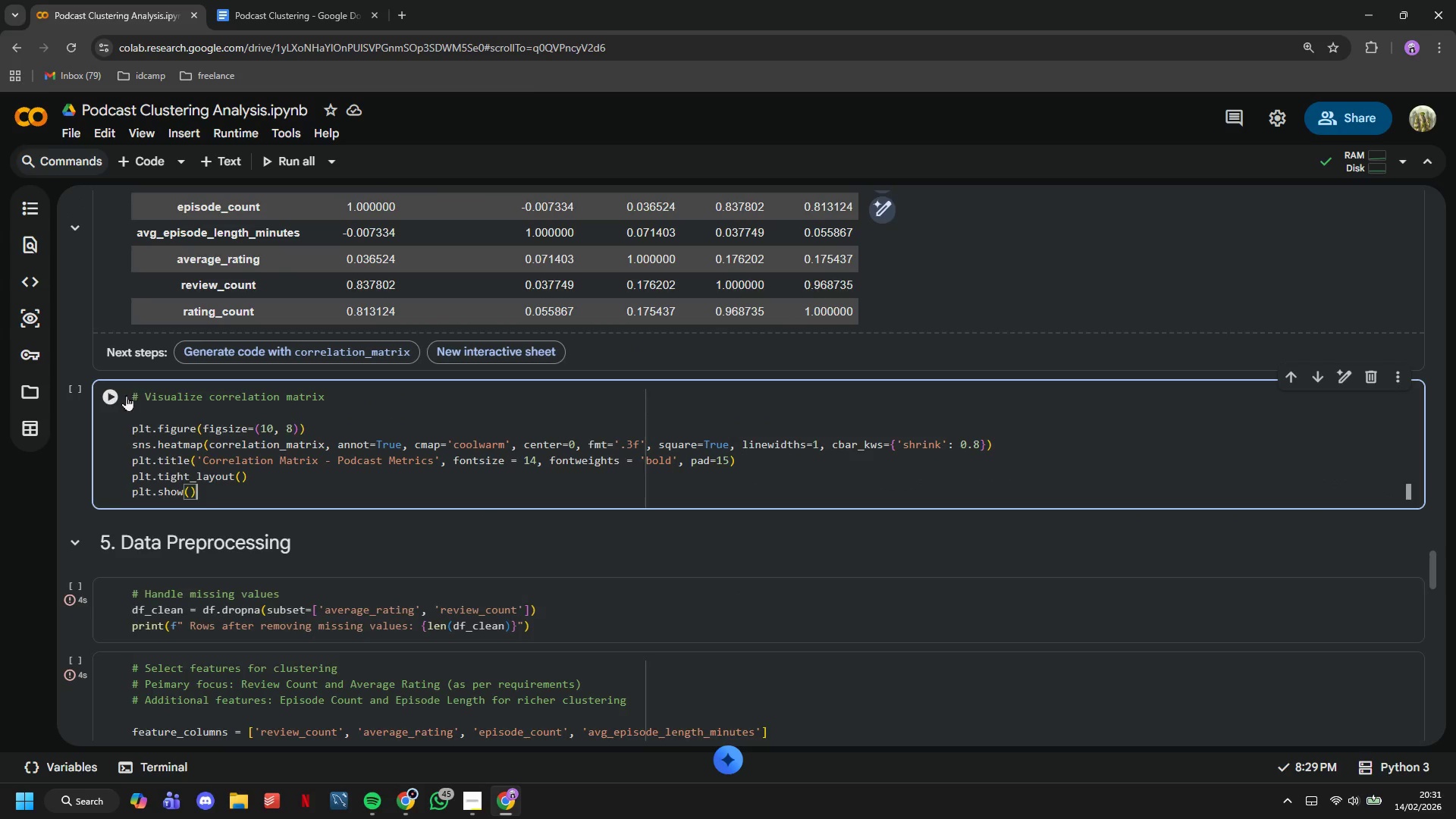 
left_click([121, 391])
 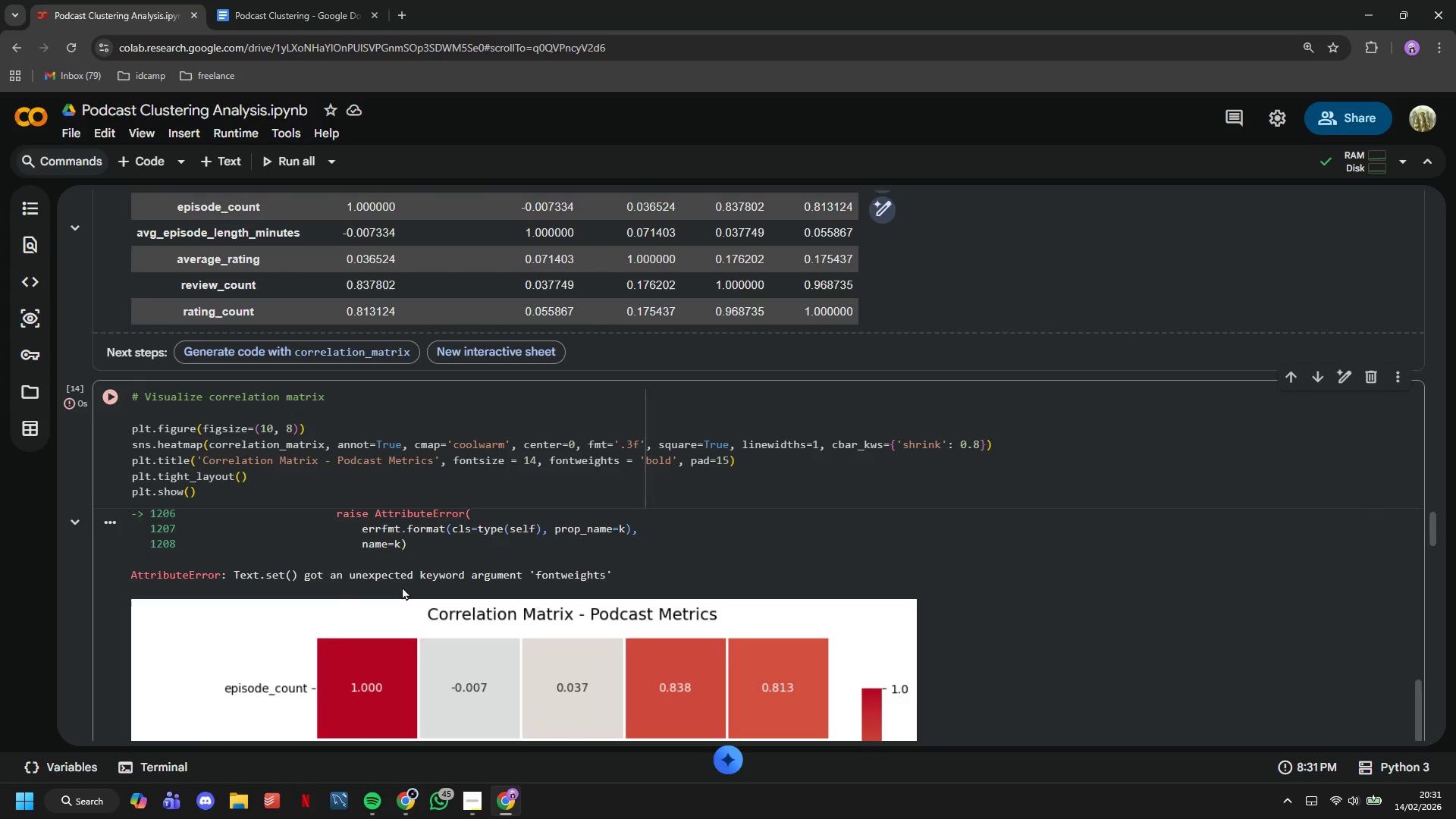 
scroll: coordinate [409, 600], scroll_direction: up, amount: 1.0
 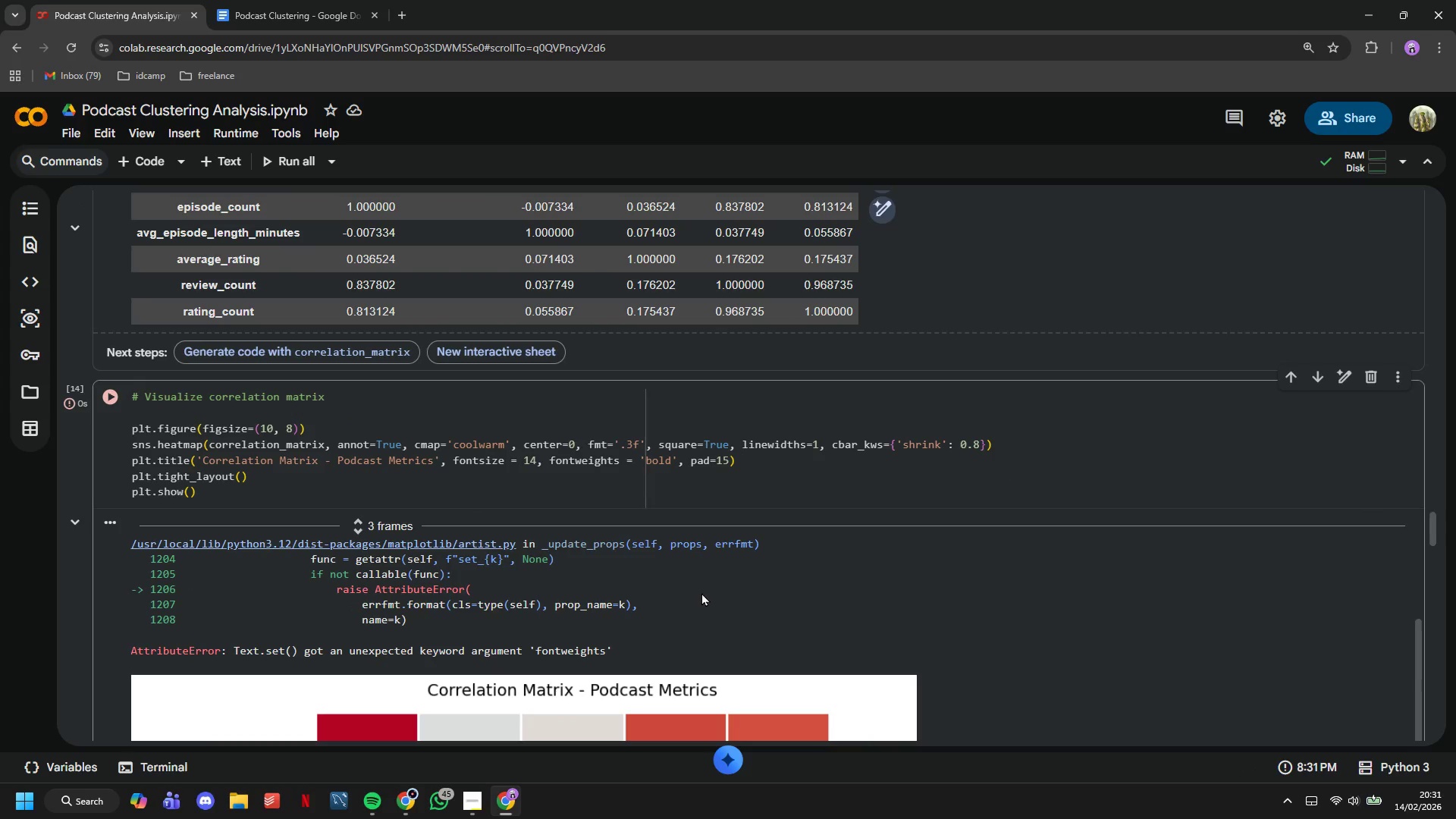 
left_click([616, 456])
 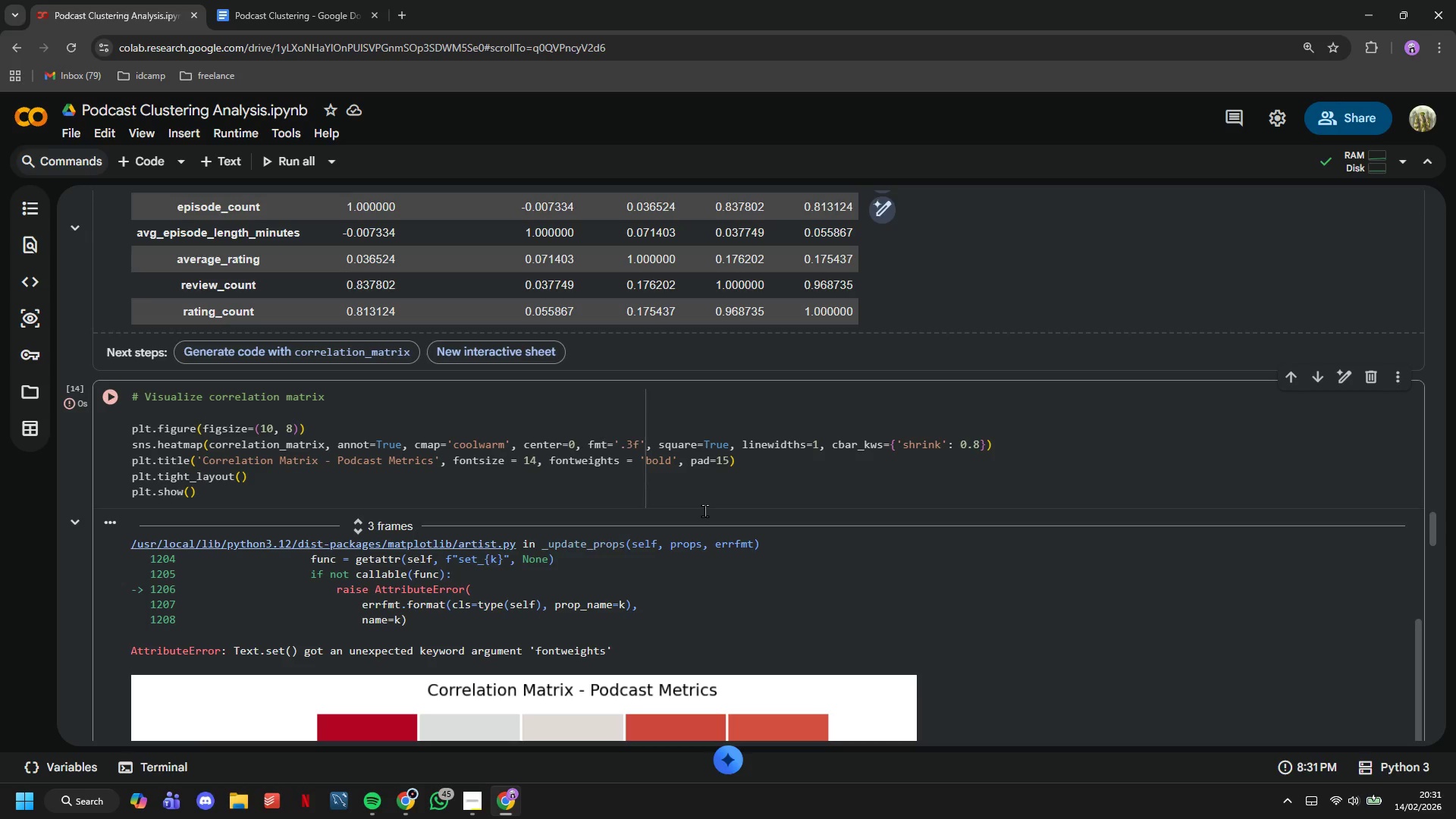 
key(ArrowRight)
 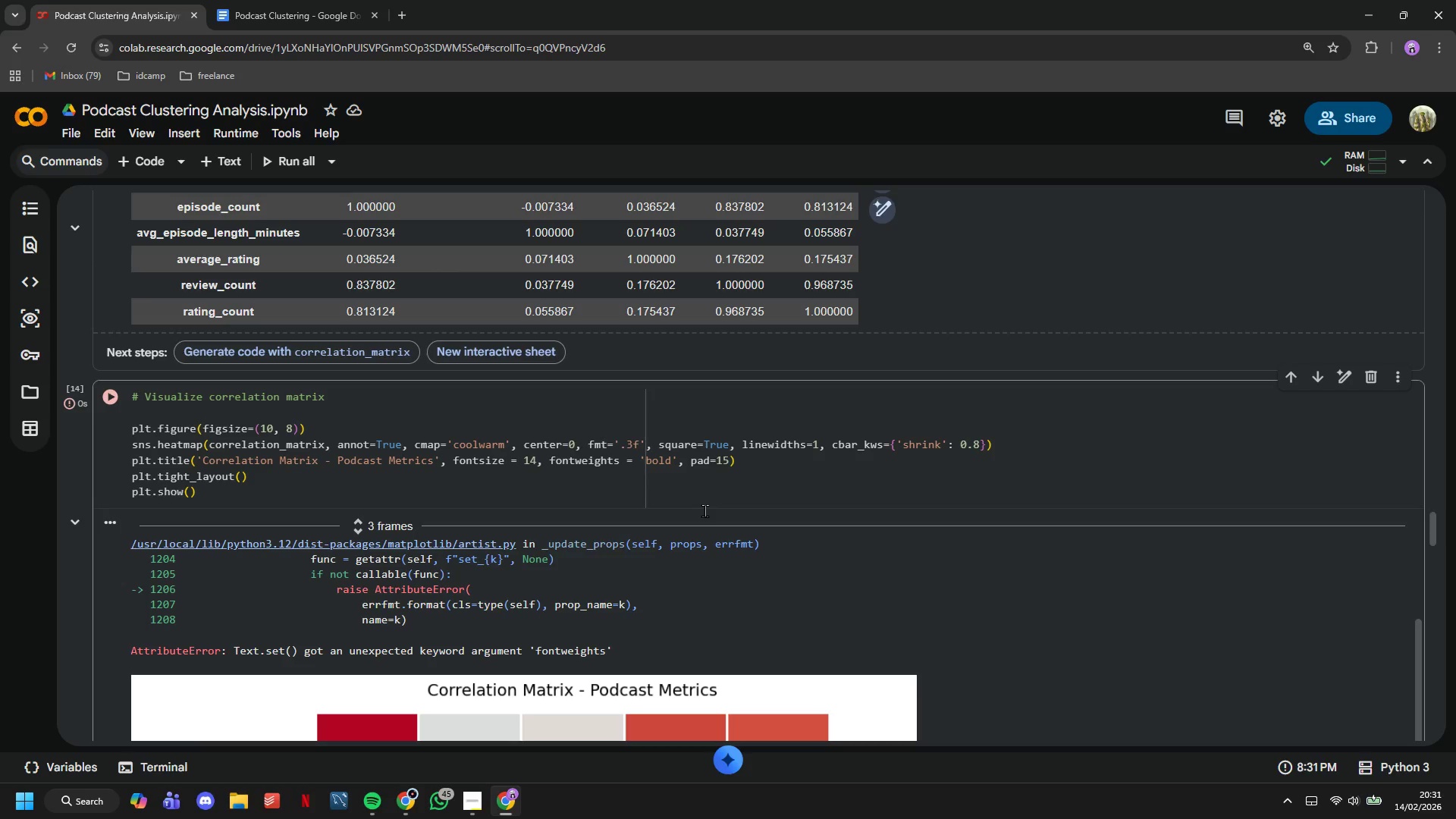 
key(ArrowRight)
 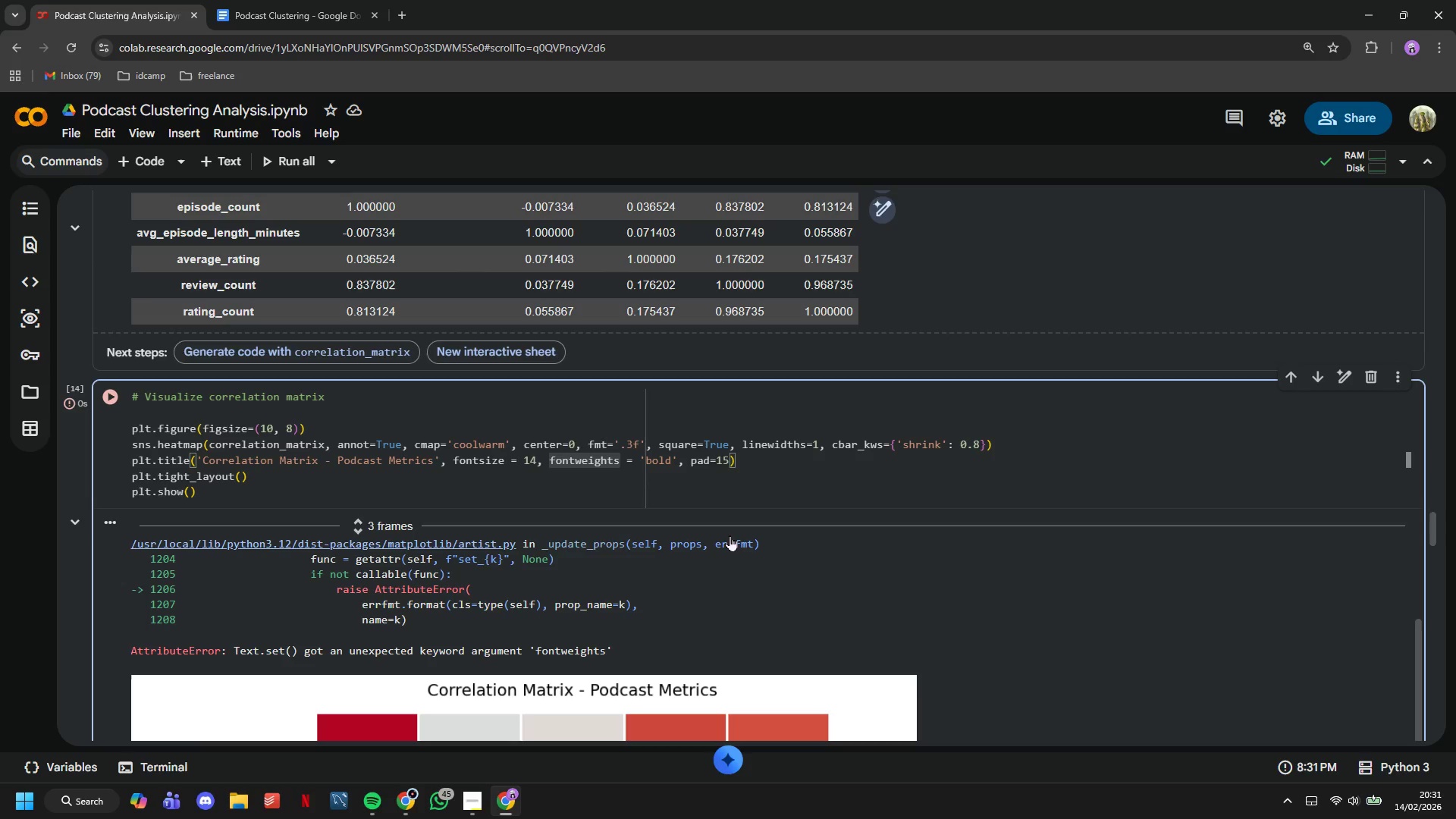 
key(Backspace)
 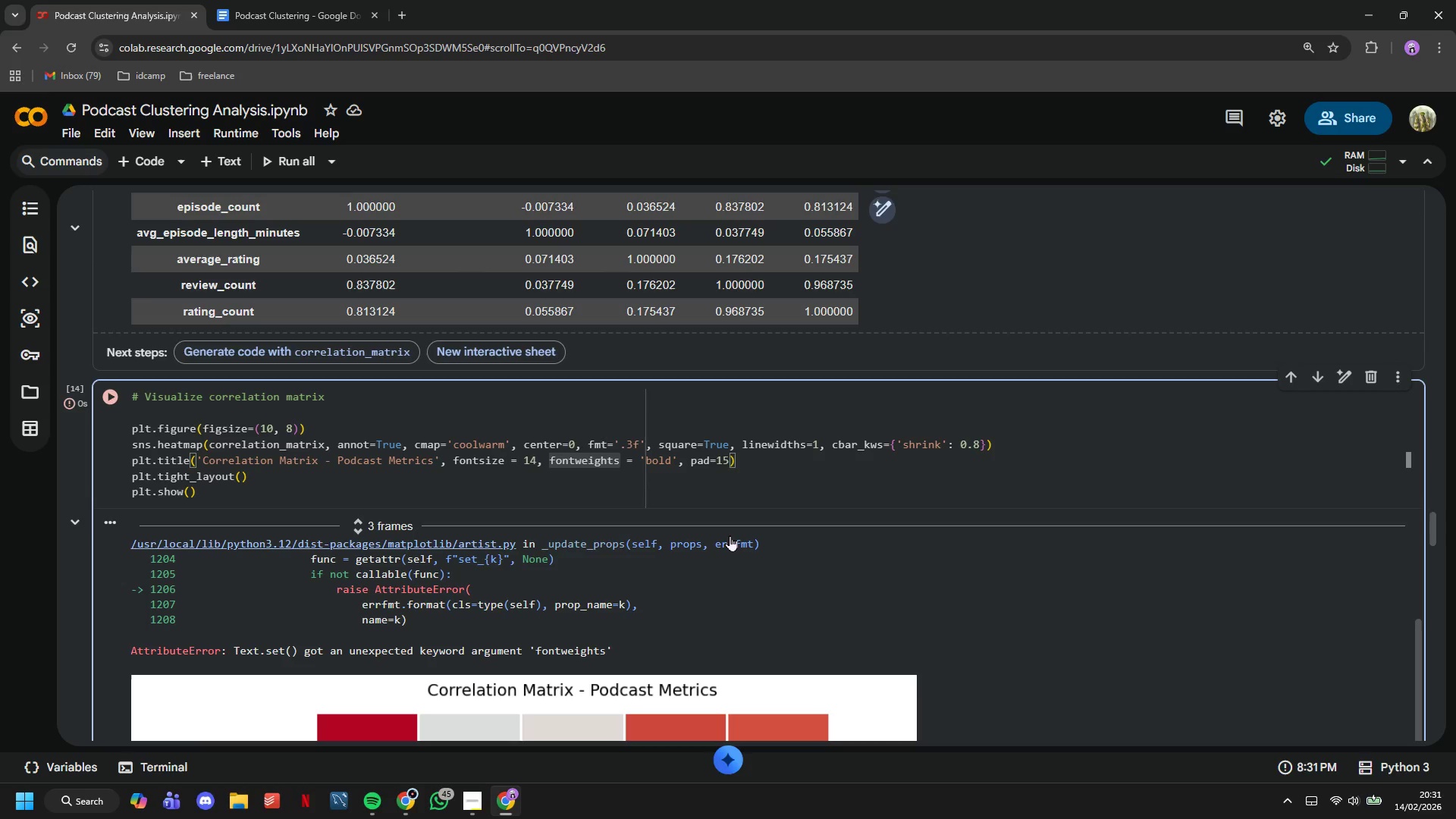 
key(Backspace)
 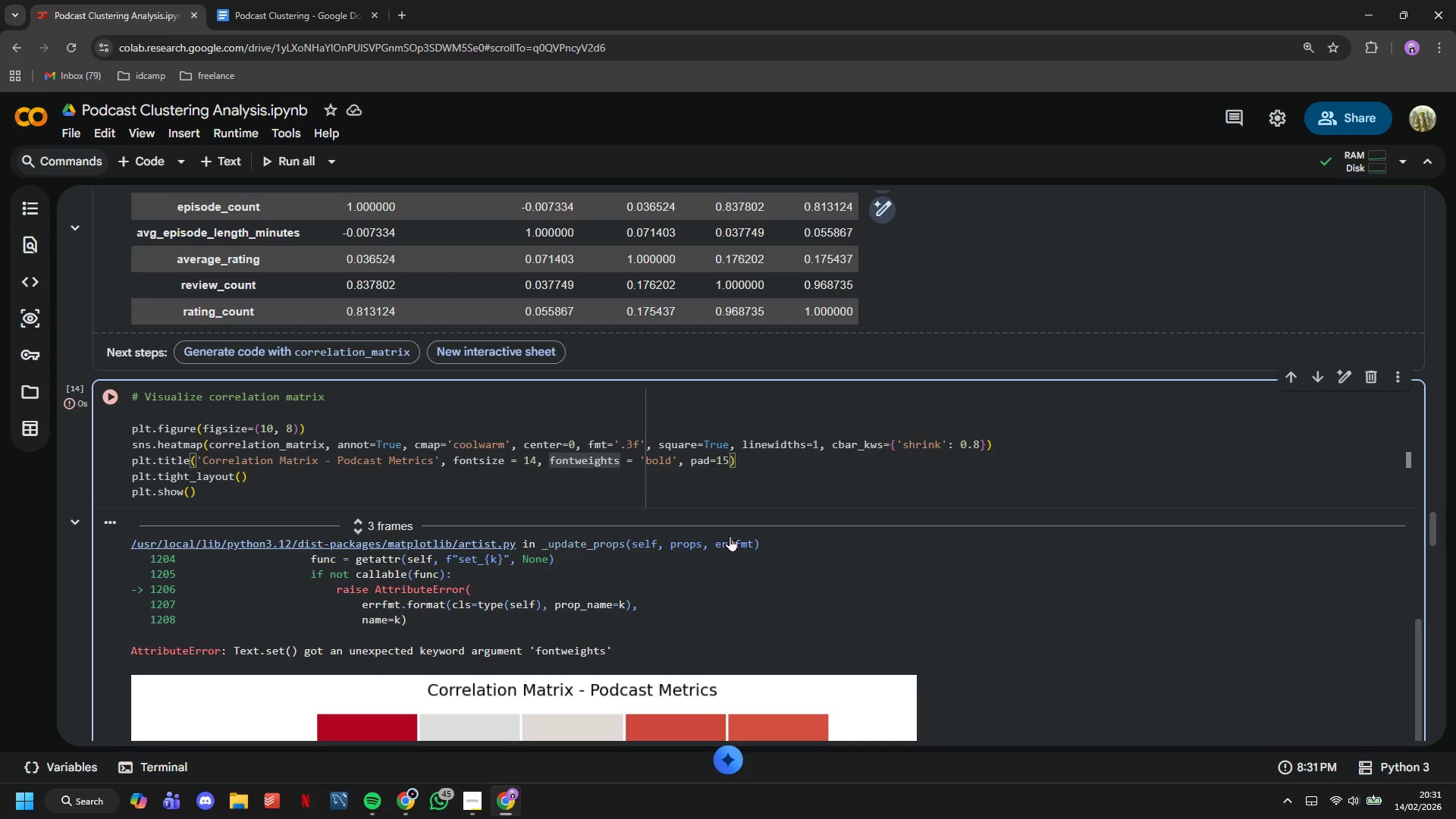 
key(ArrowRight)
 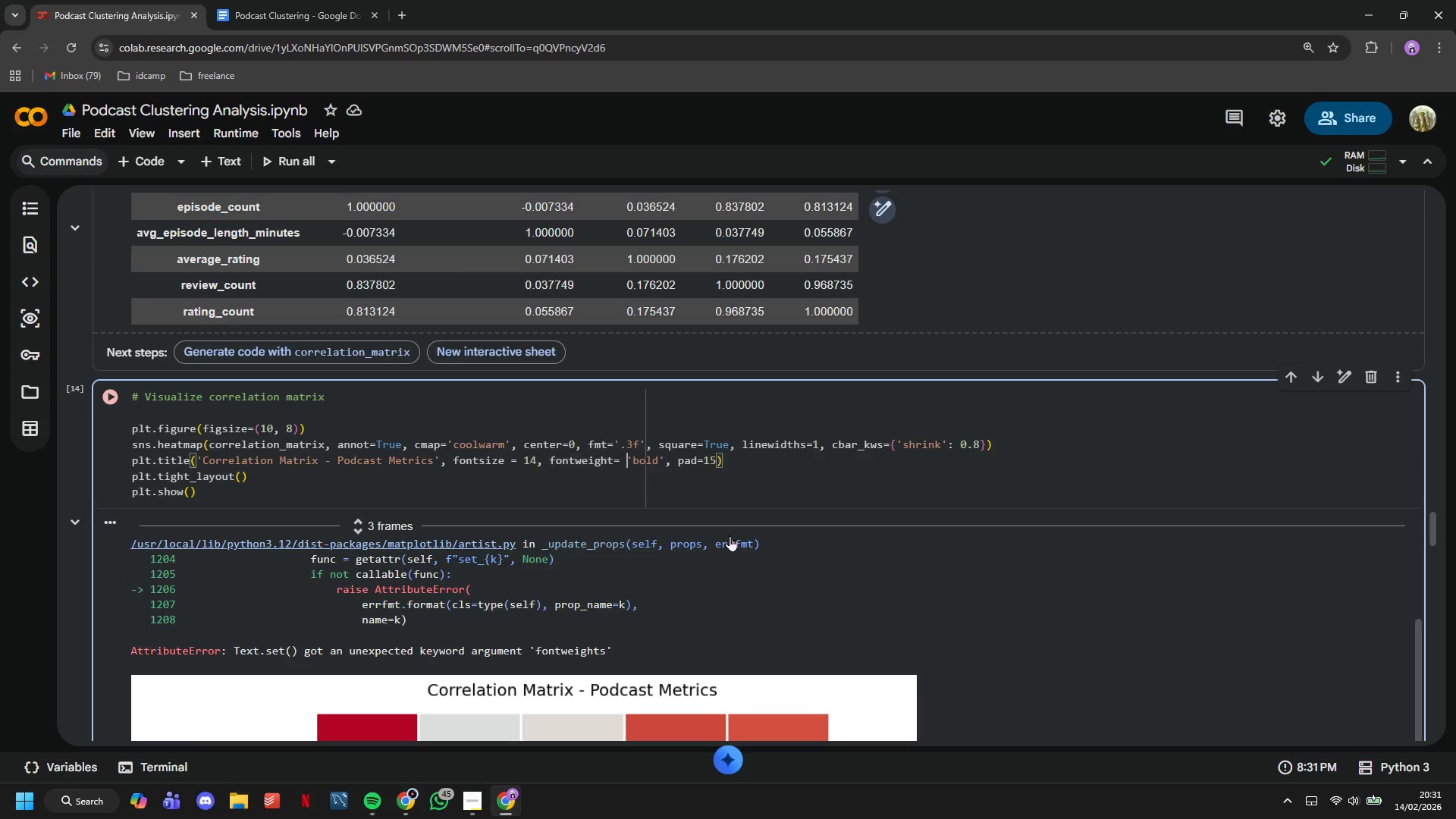 
key(ArrowRight)
 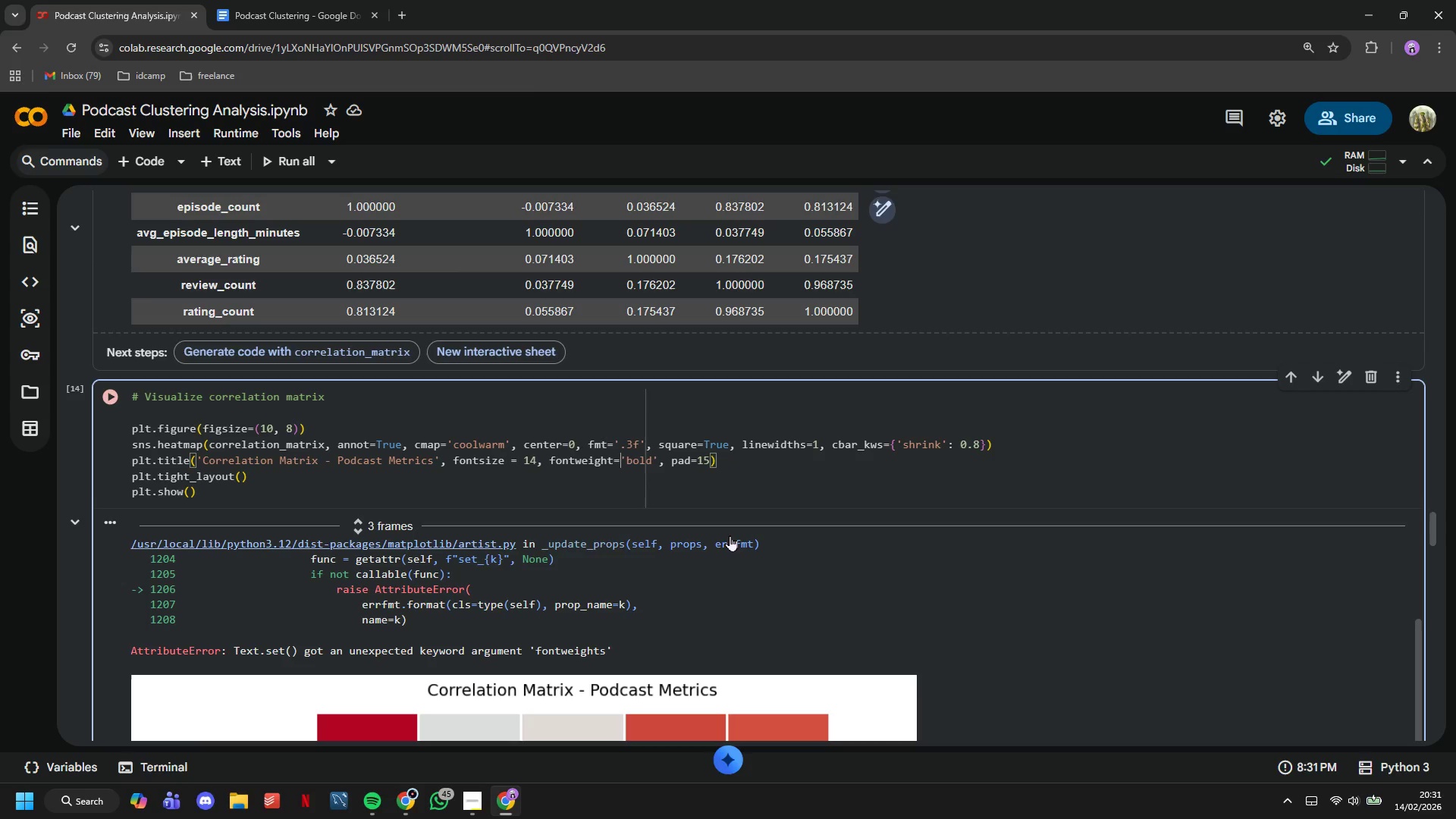 
key(Backspace)
 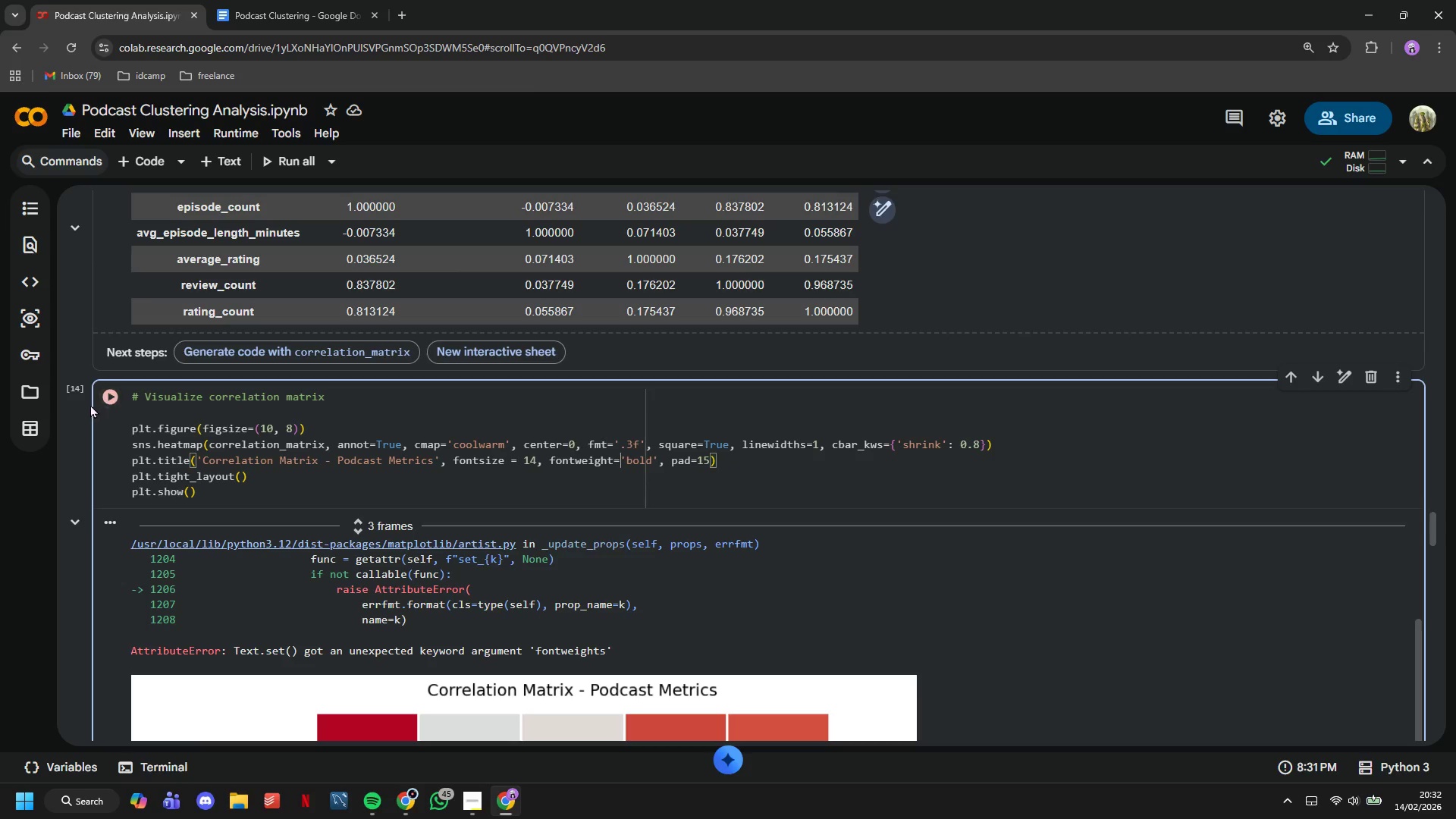 
left_click([115, 398])
 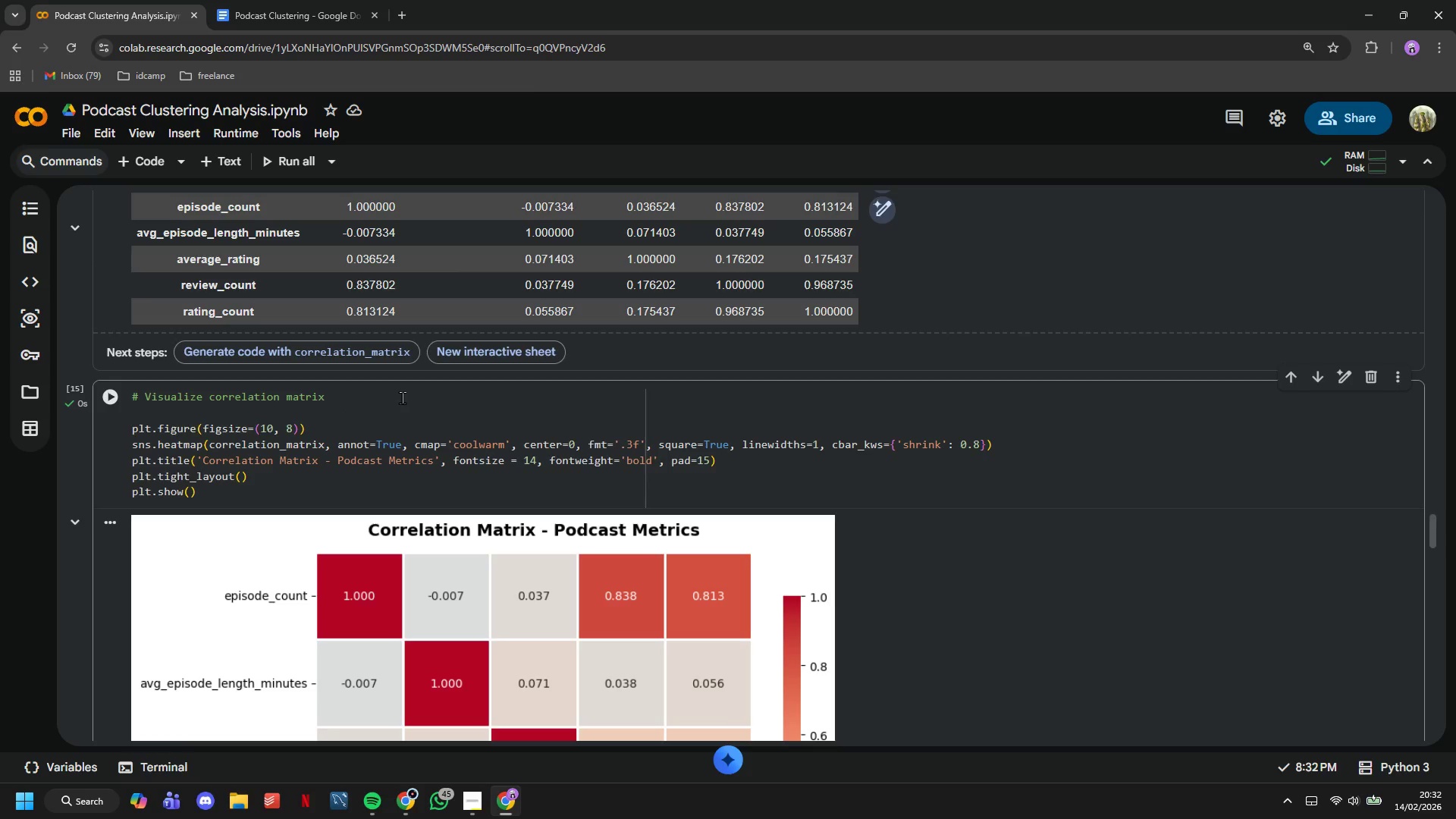 
scroll: coordinate [486, 432], scroll_direction: down, amount: 5.0
 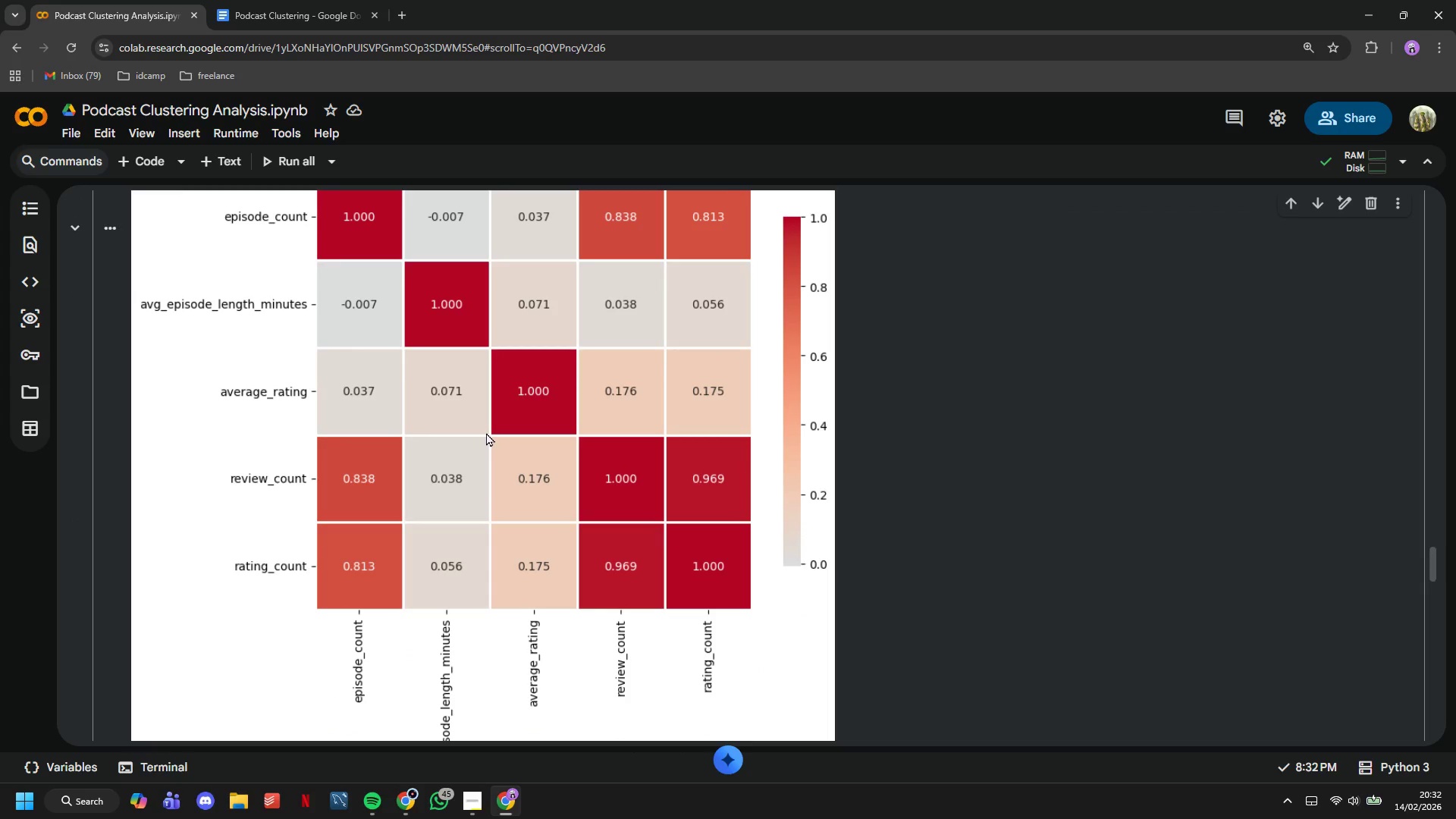 
right_click([486, 432])
 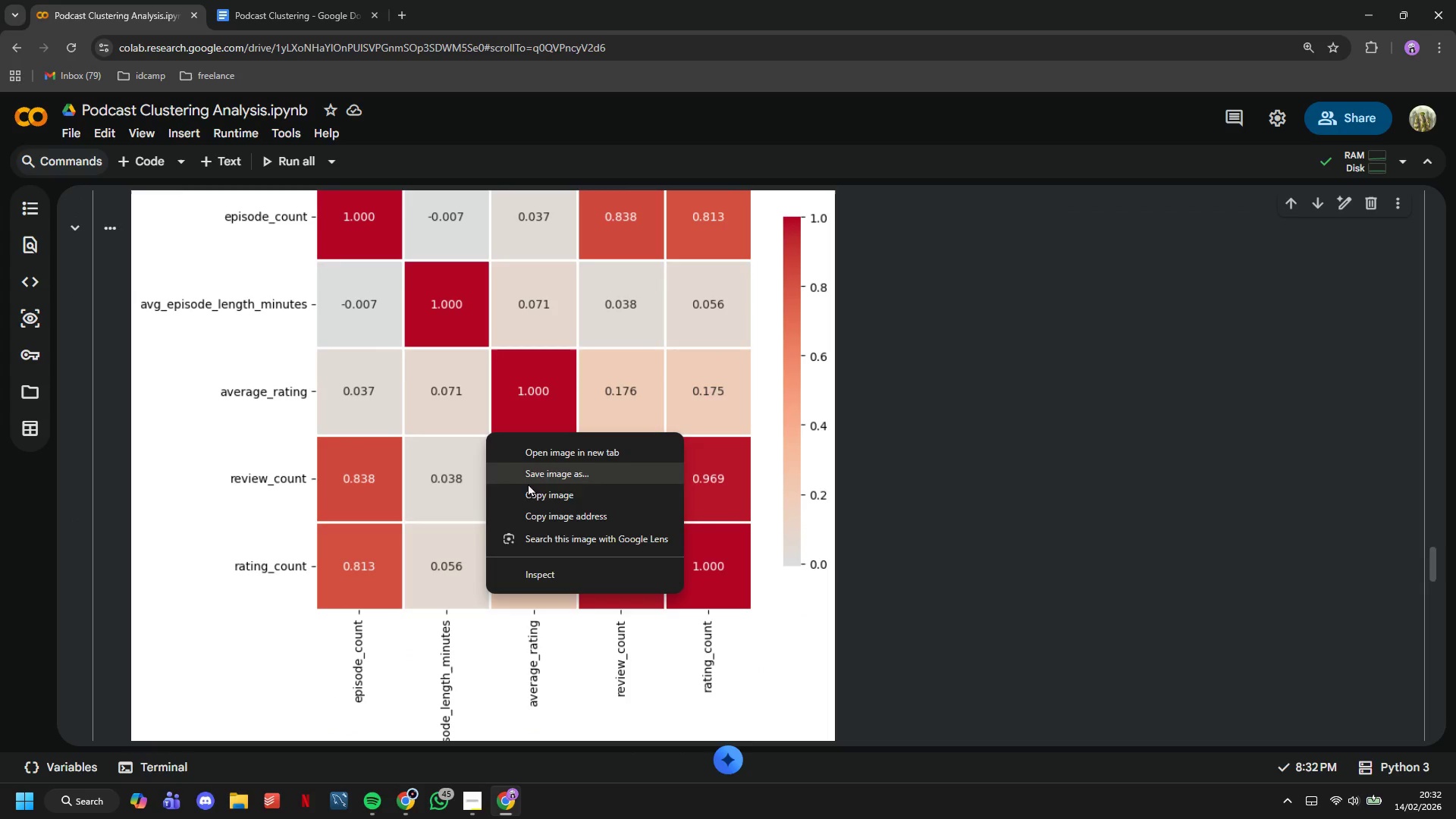 
left_click([530, 488])
 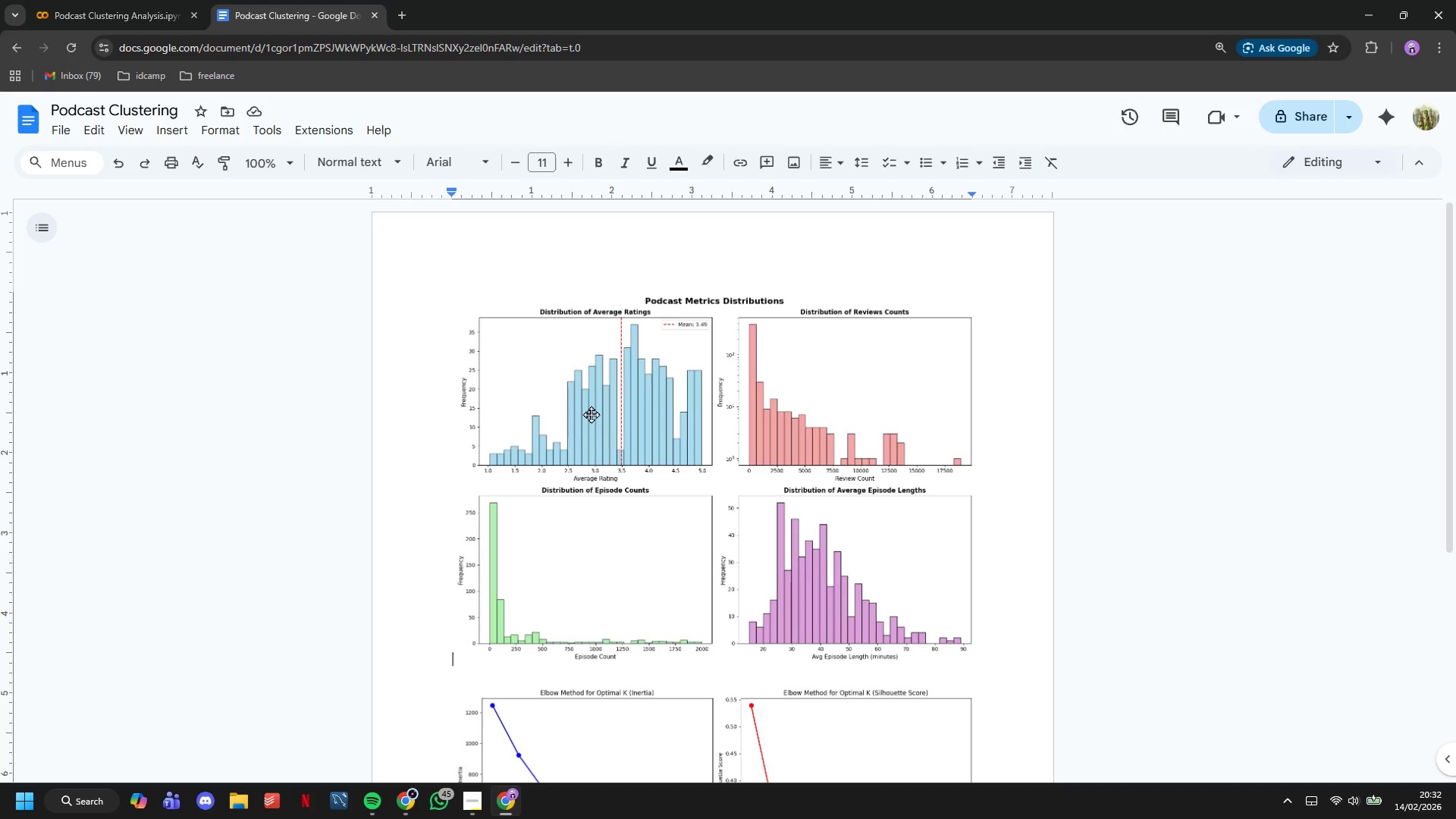 
left_click_drag(start_coordinate=[591, 414], to_coordinate=[595, 414])
 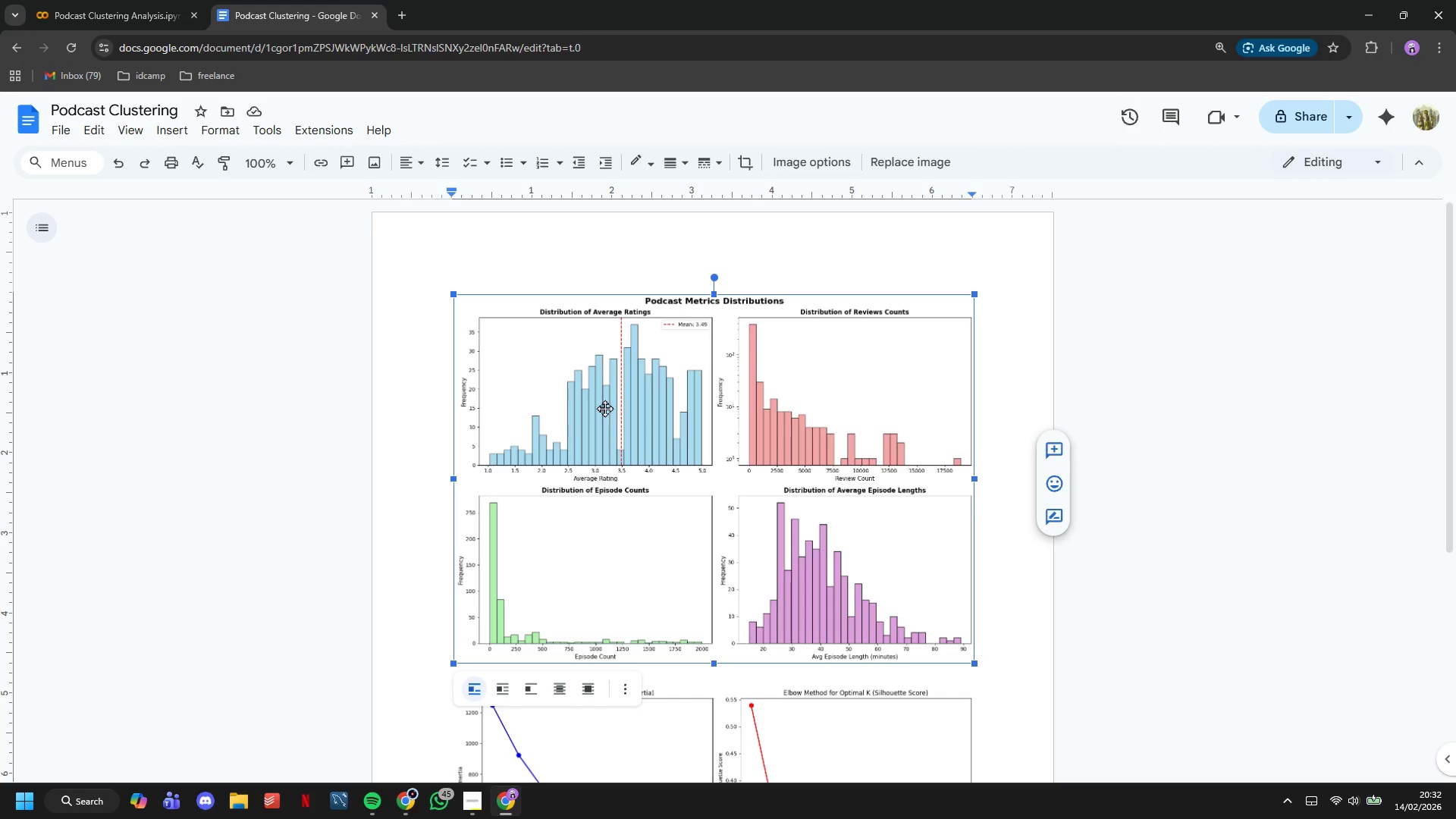 
key(ArrowRight)
 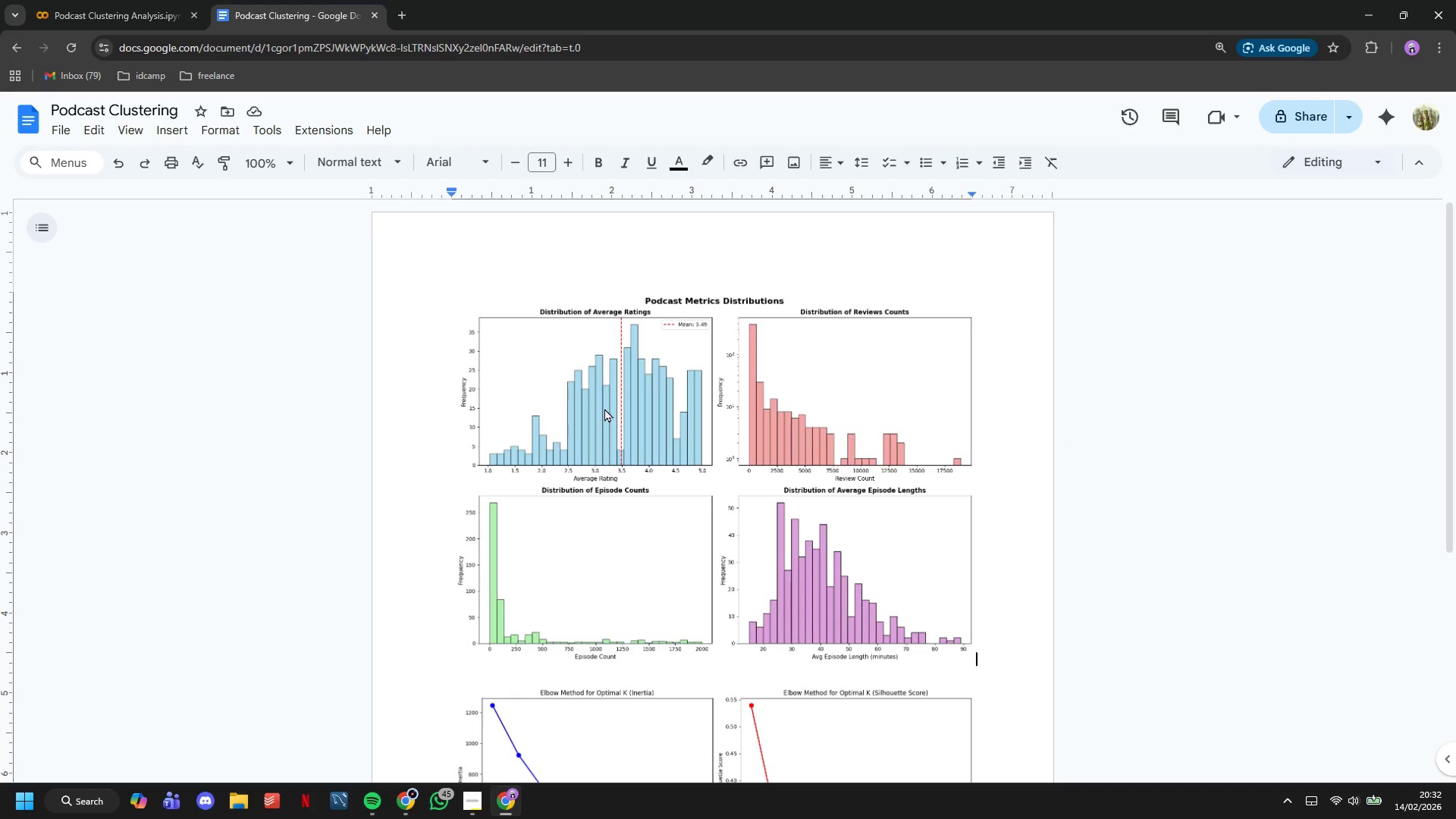 
key(Enter)
 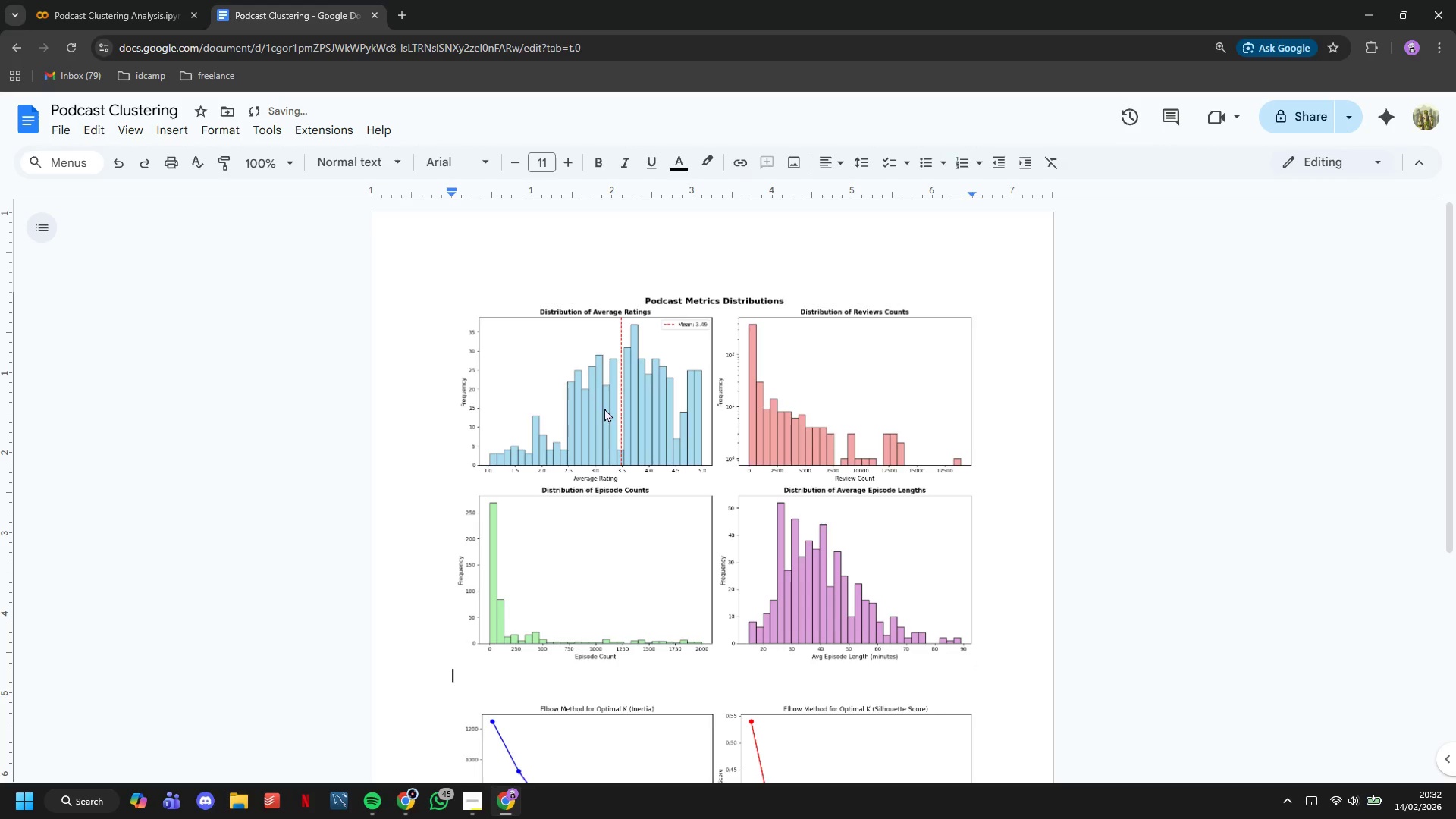 
key(Control+V)
 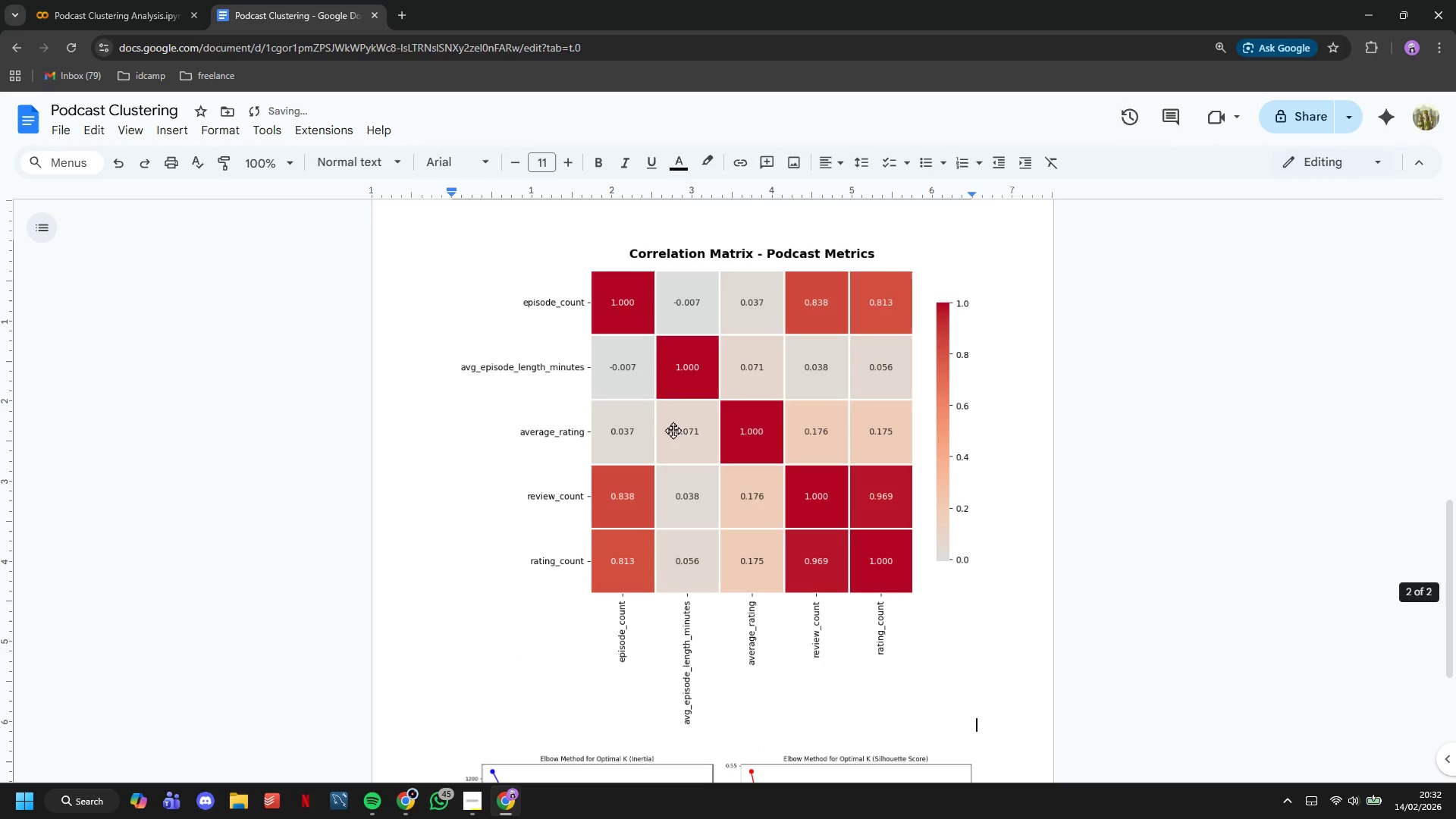 
double_click([673, 430])
 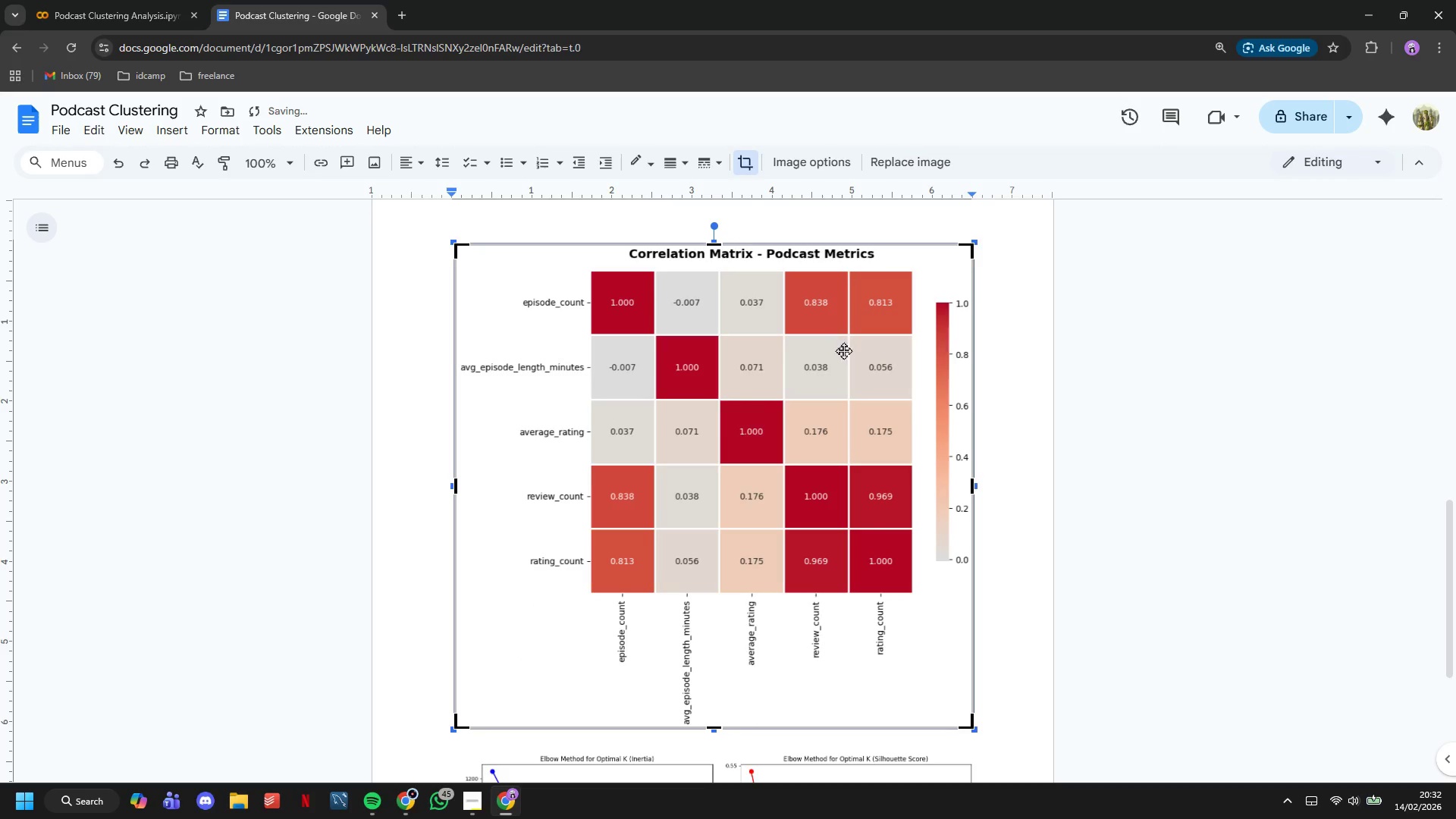 
left_click([989, 496])
 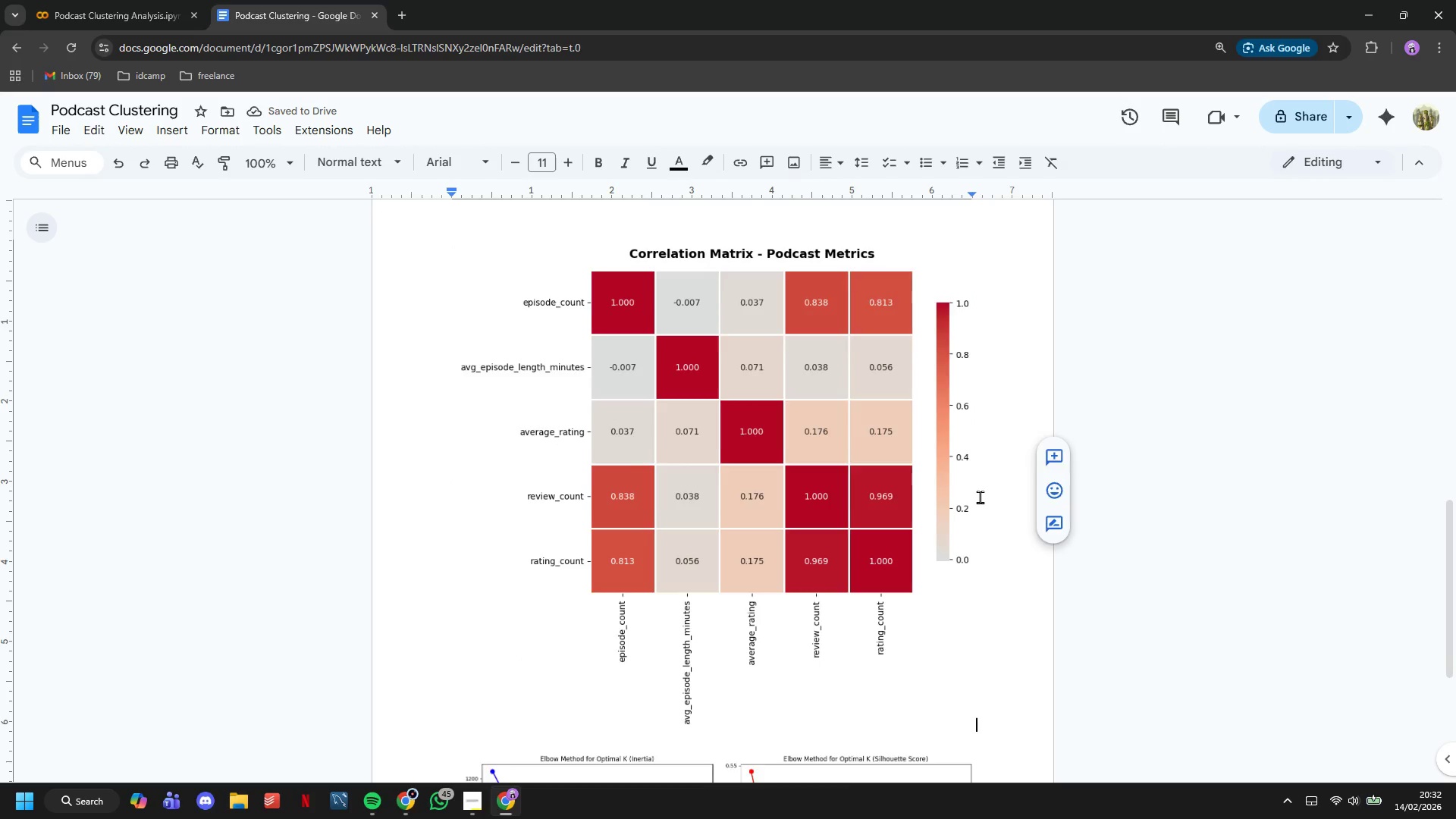 
left_click([891, 454])
 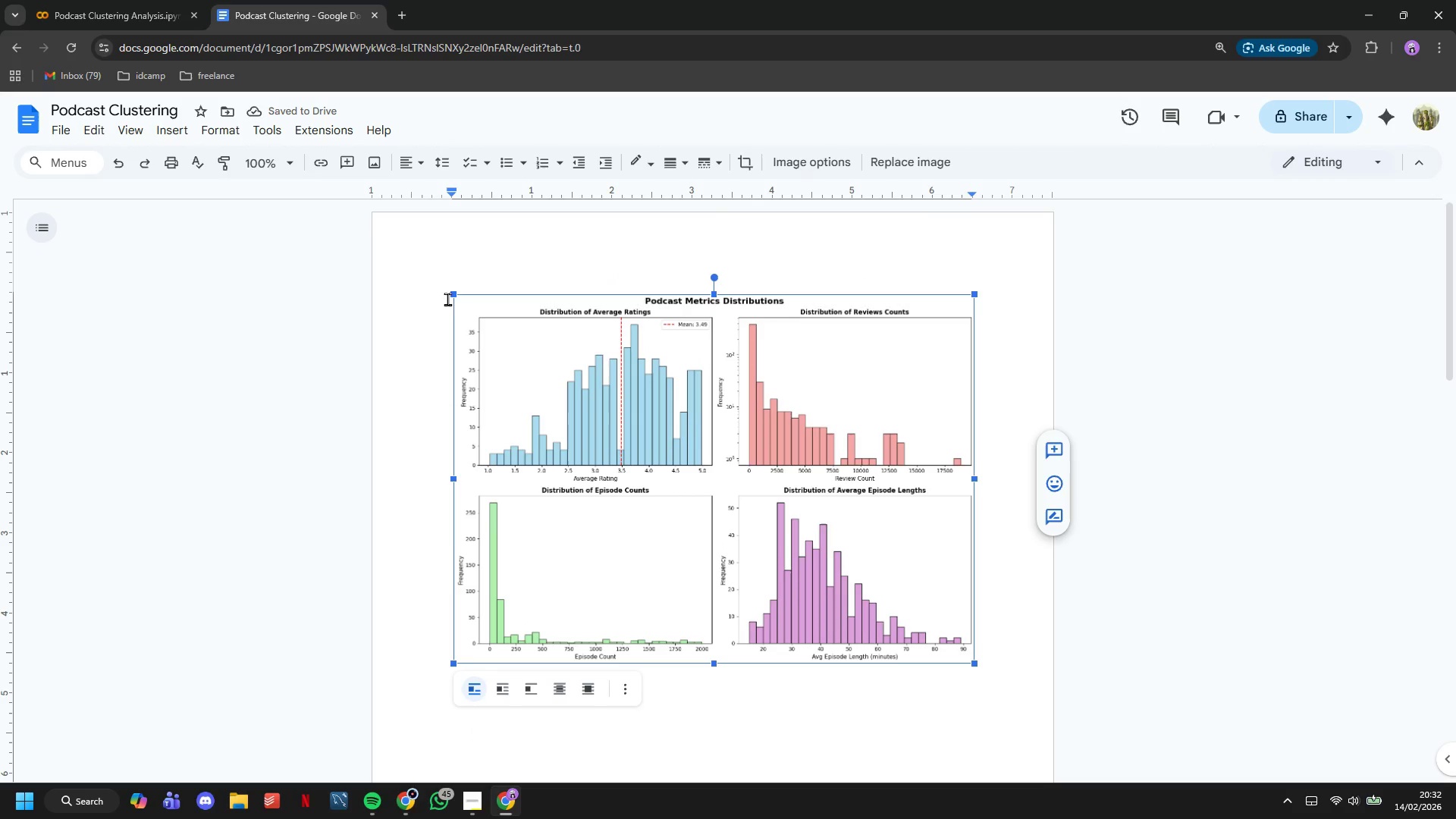 
scroll: coordinate [980, 497], scroll_direction: up, amount: 17.0
 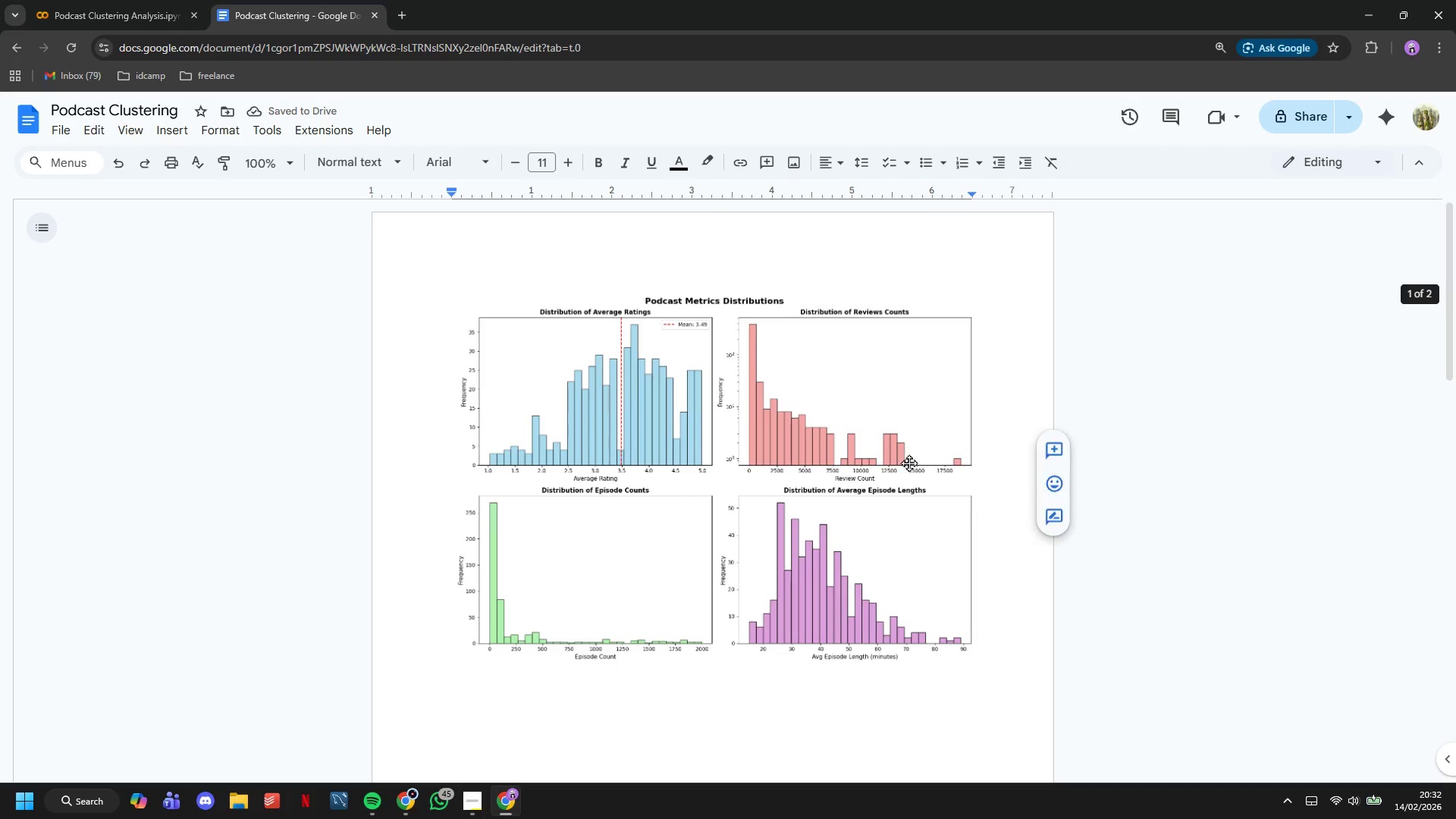 
left_click_drag(start_coordinate=[450, 295], to_coordinate=[496, 346])
 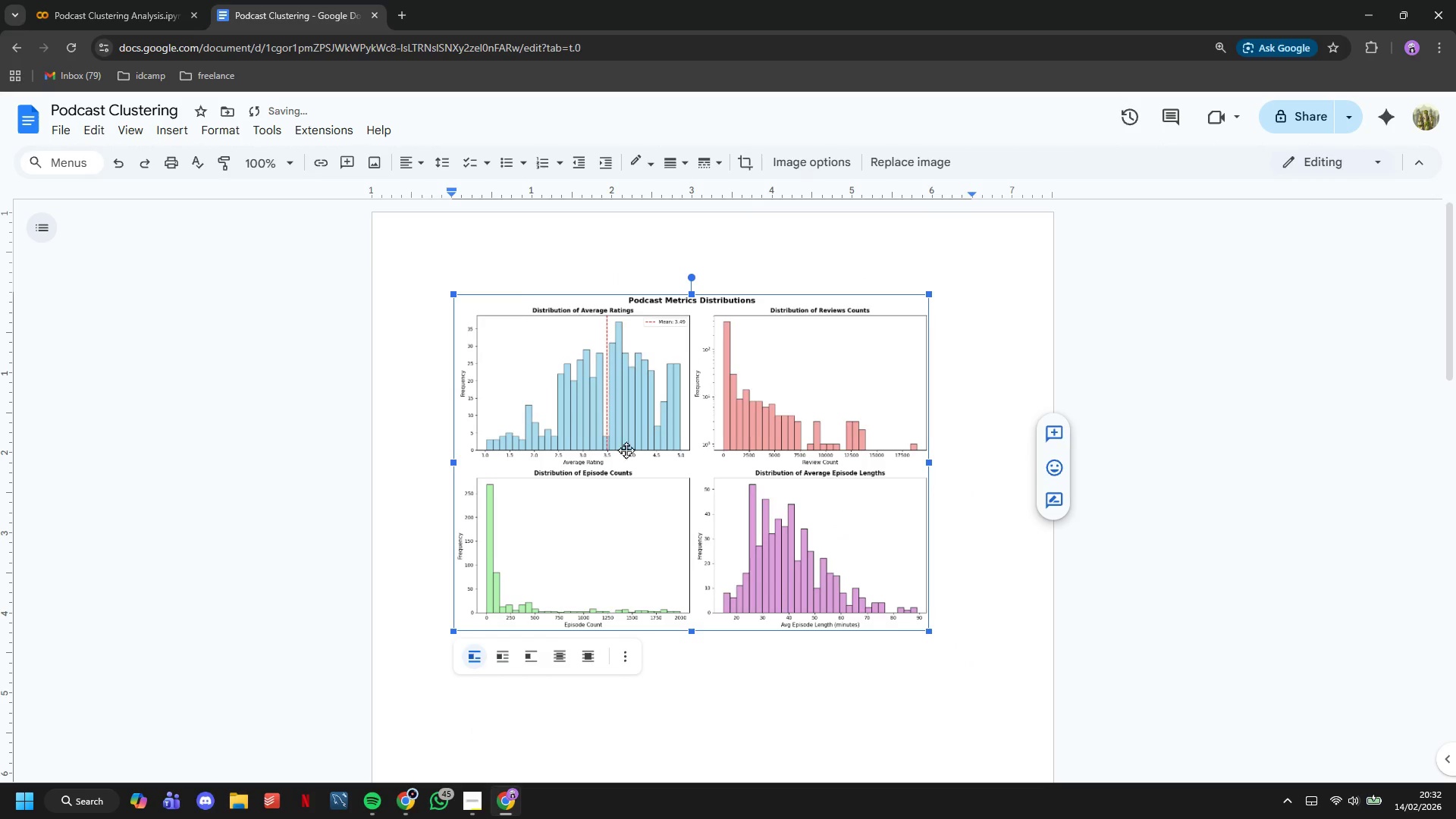 
left_click([682, 522])
 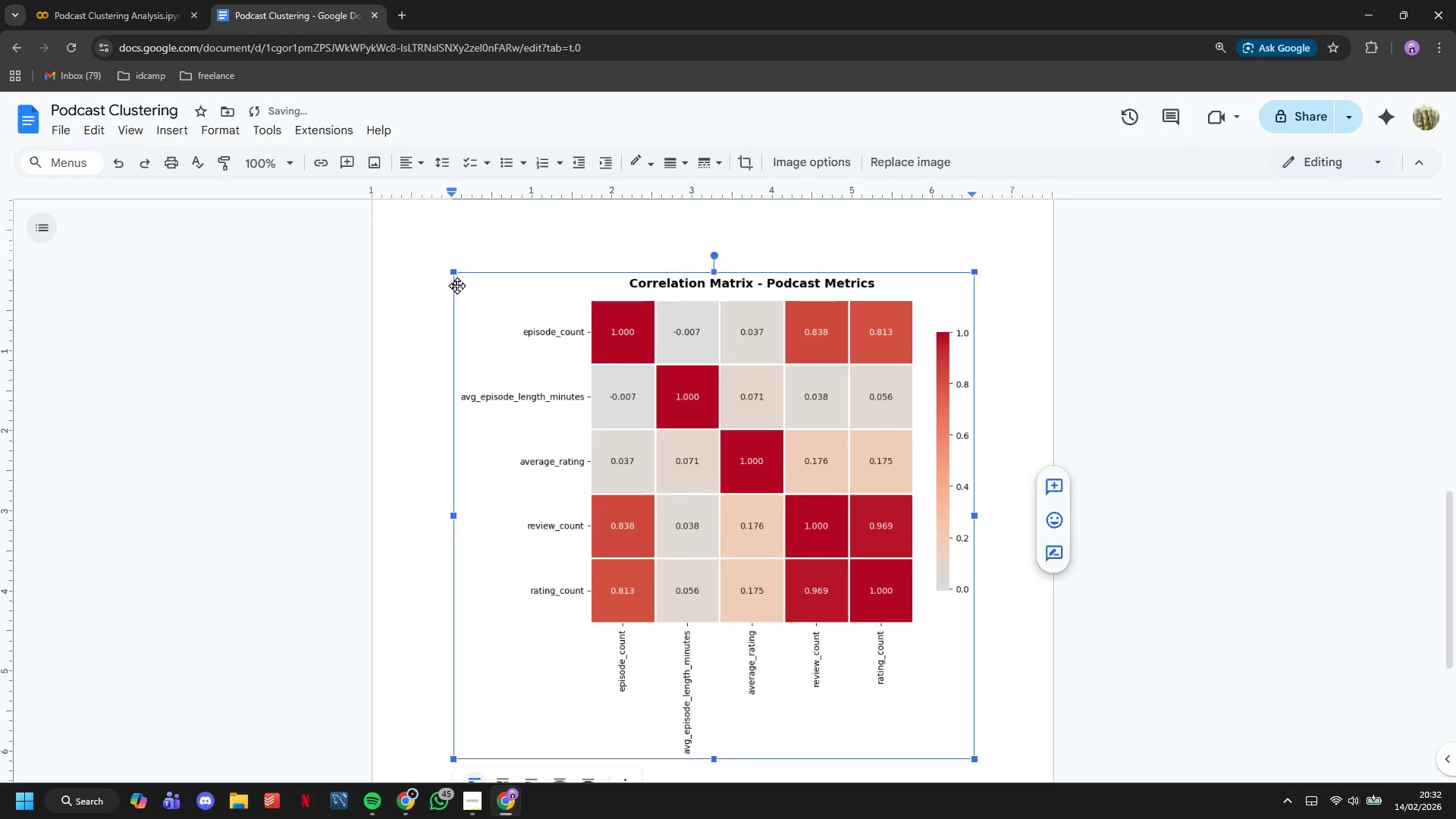 
scroll: coordinate [685, 453], scroll_direction: down, amount: 9.0
 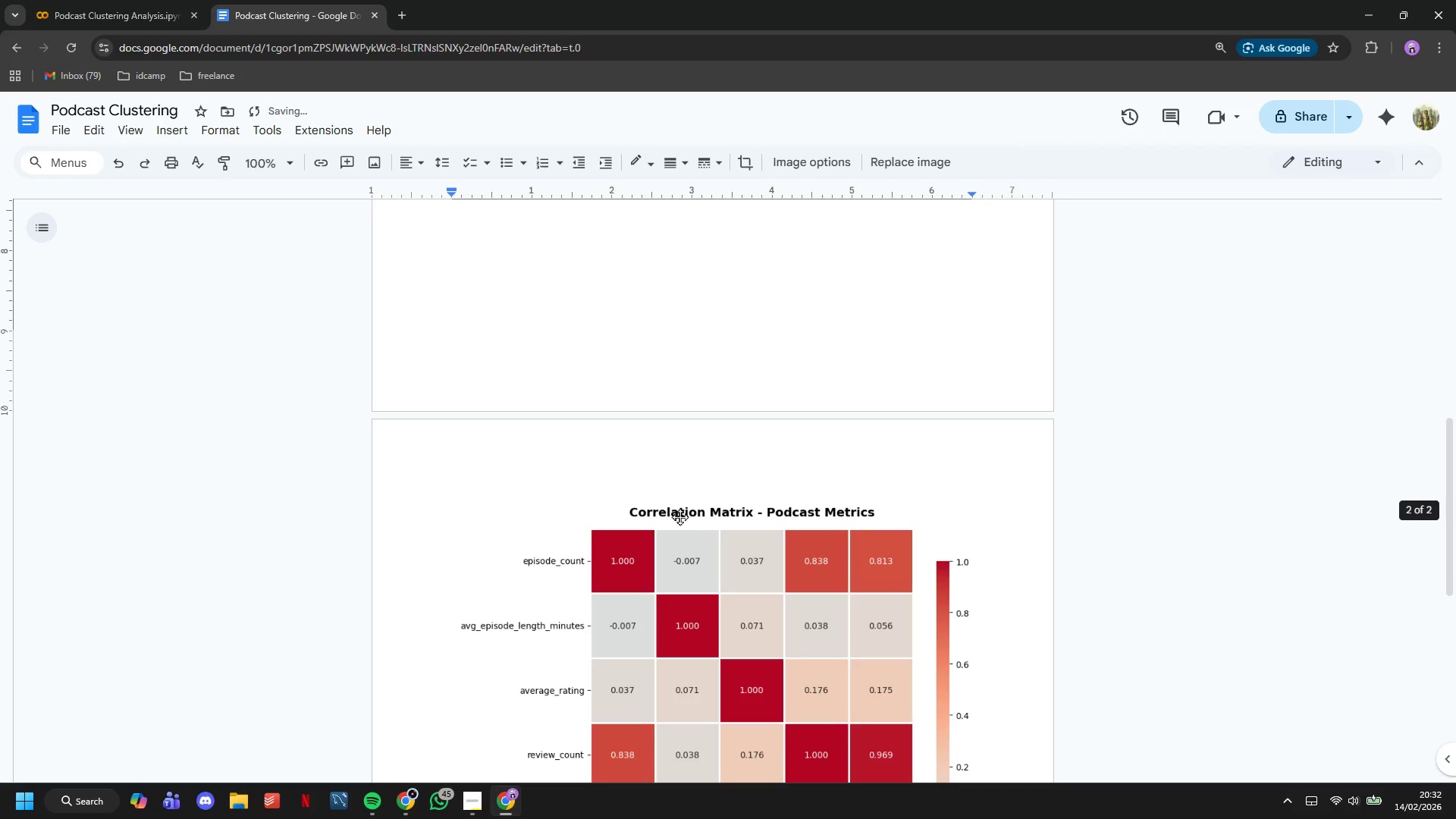 
left_click_drag(start_coordinate=[451, 274], to_coordinate=[529, 345])
 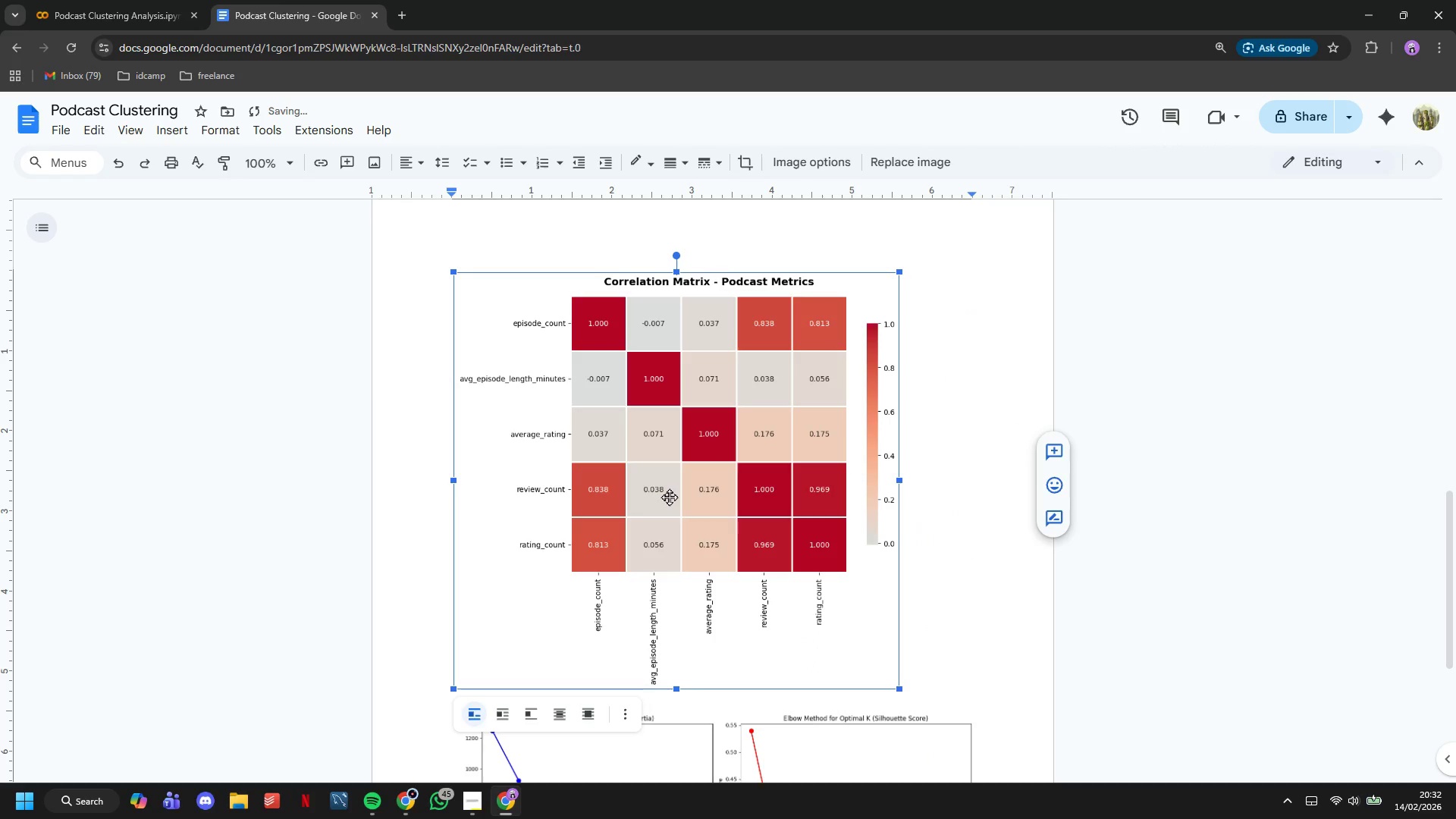 
scroll: coordinate [669, 497], scroll_direction: up, amount: 4.0
 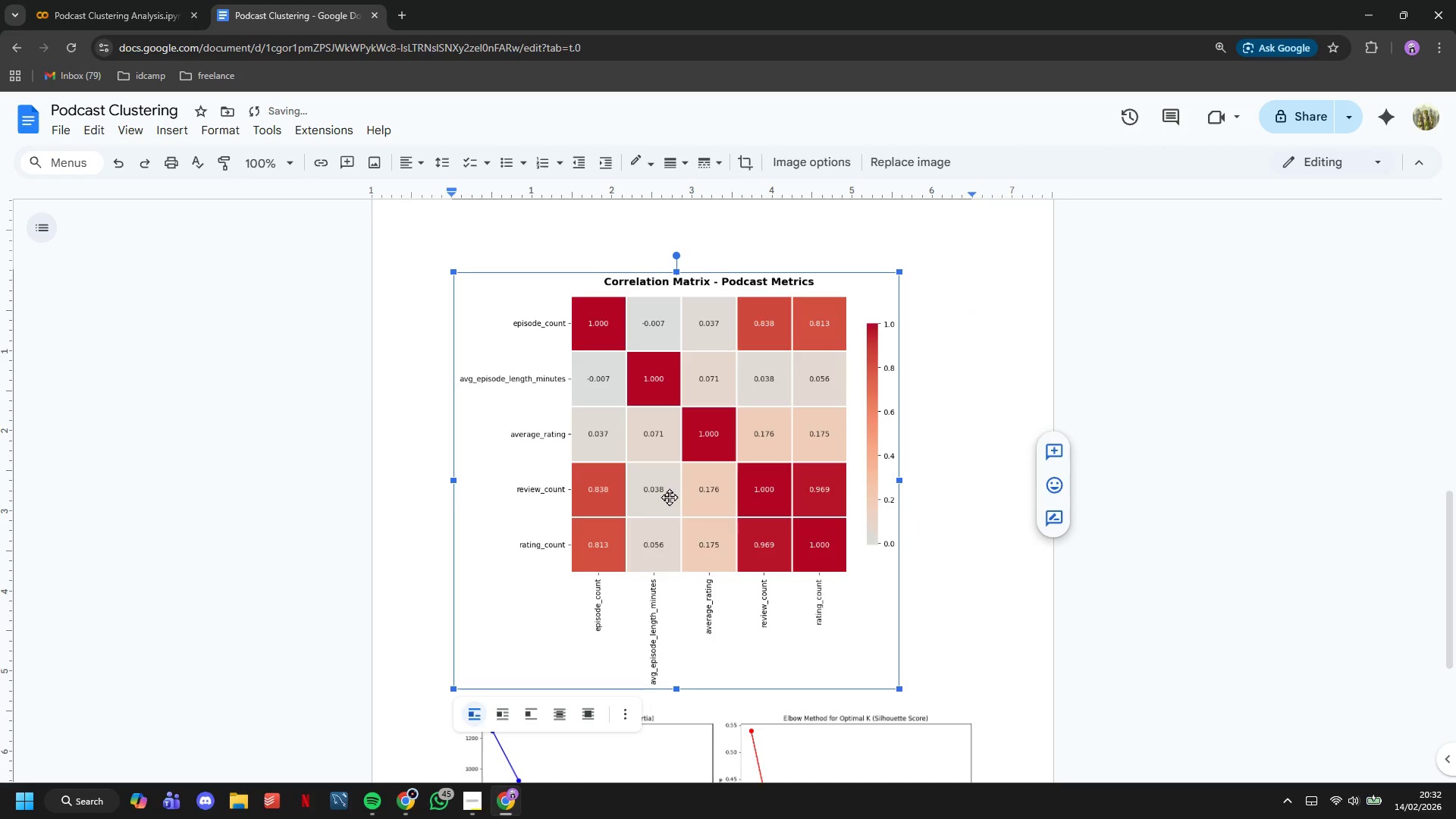 
scroll: coordinate [669, 497], scroll_direction: down, amount: 5.0
 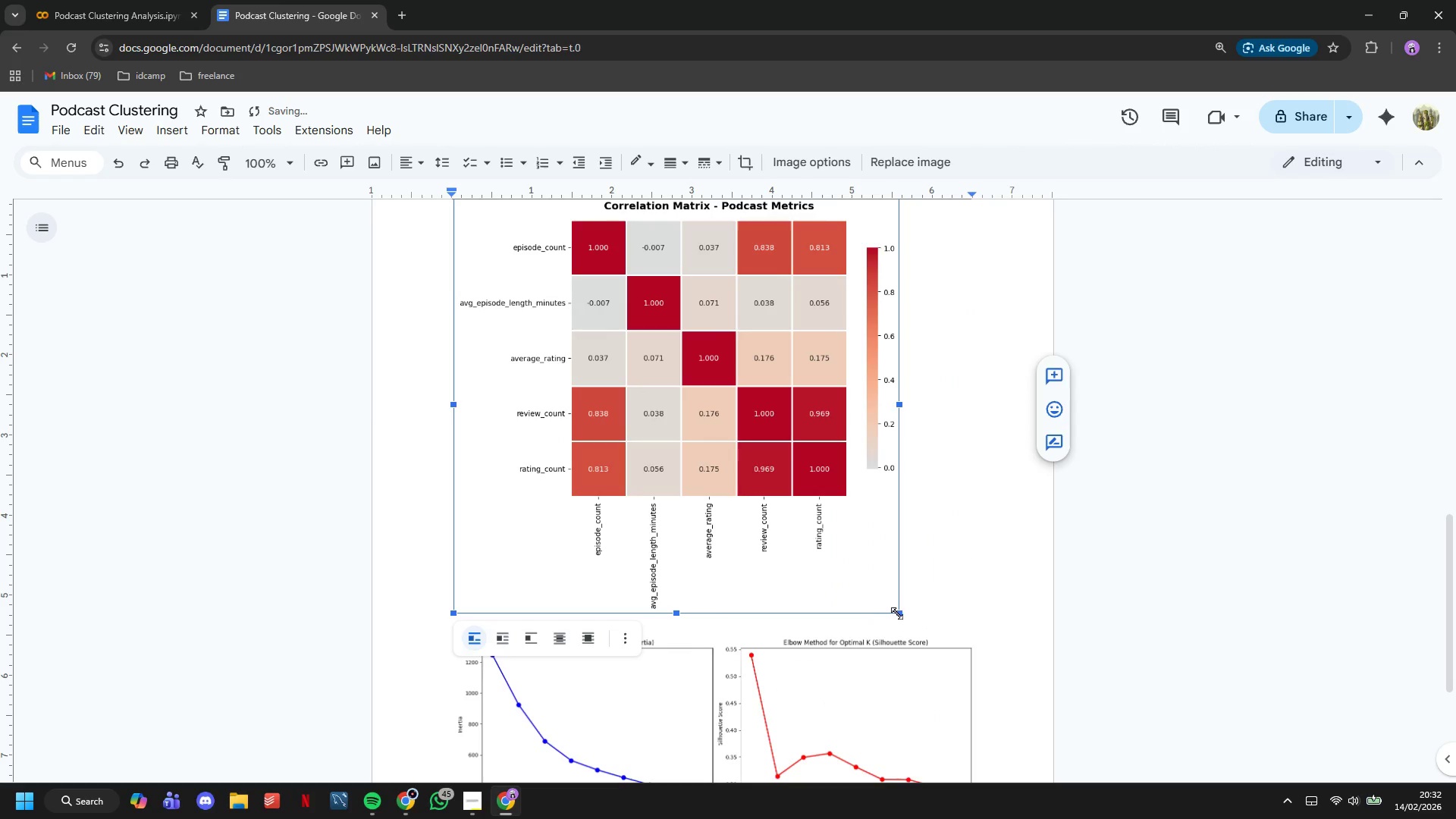 
left_click_drag(start_coordinate=[897, 613], to_coordinate=[835, 535])
 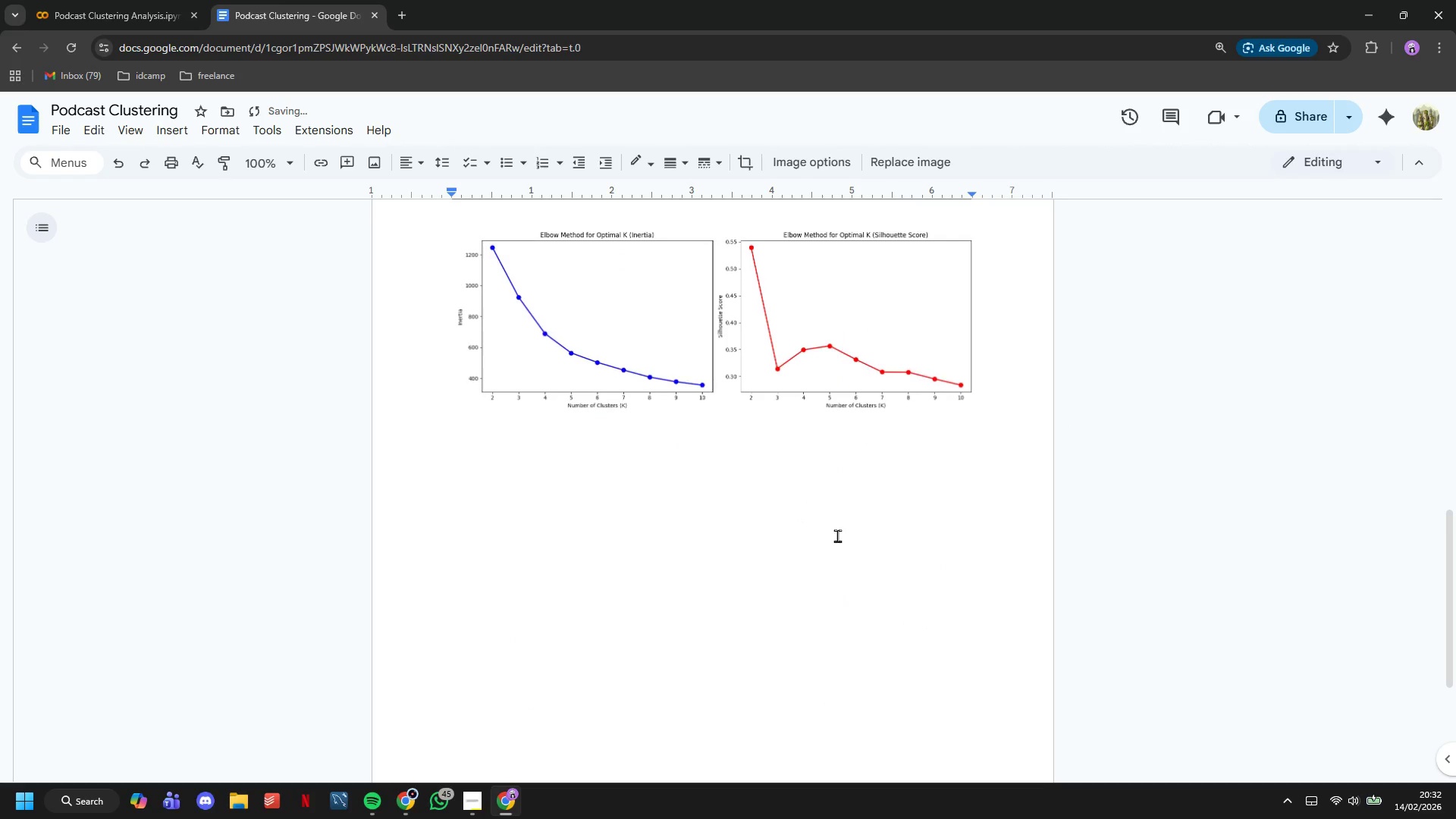 
scroll: coordinate [840, 537], scroll_direction: up, amount: 16.0
 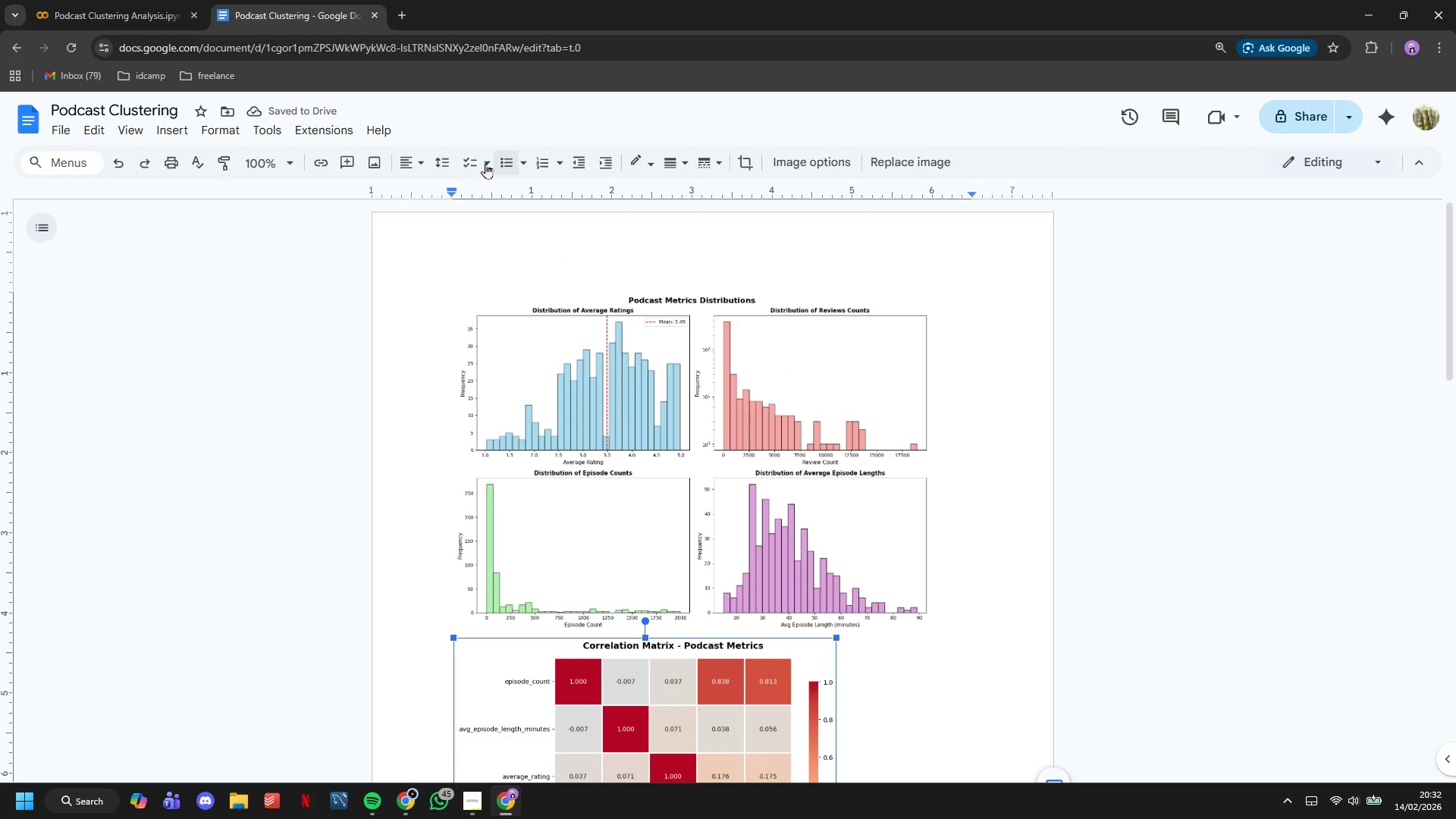 
left_click([406, 161])
 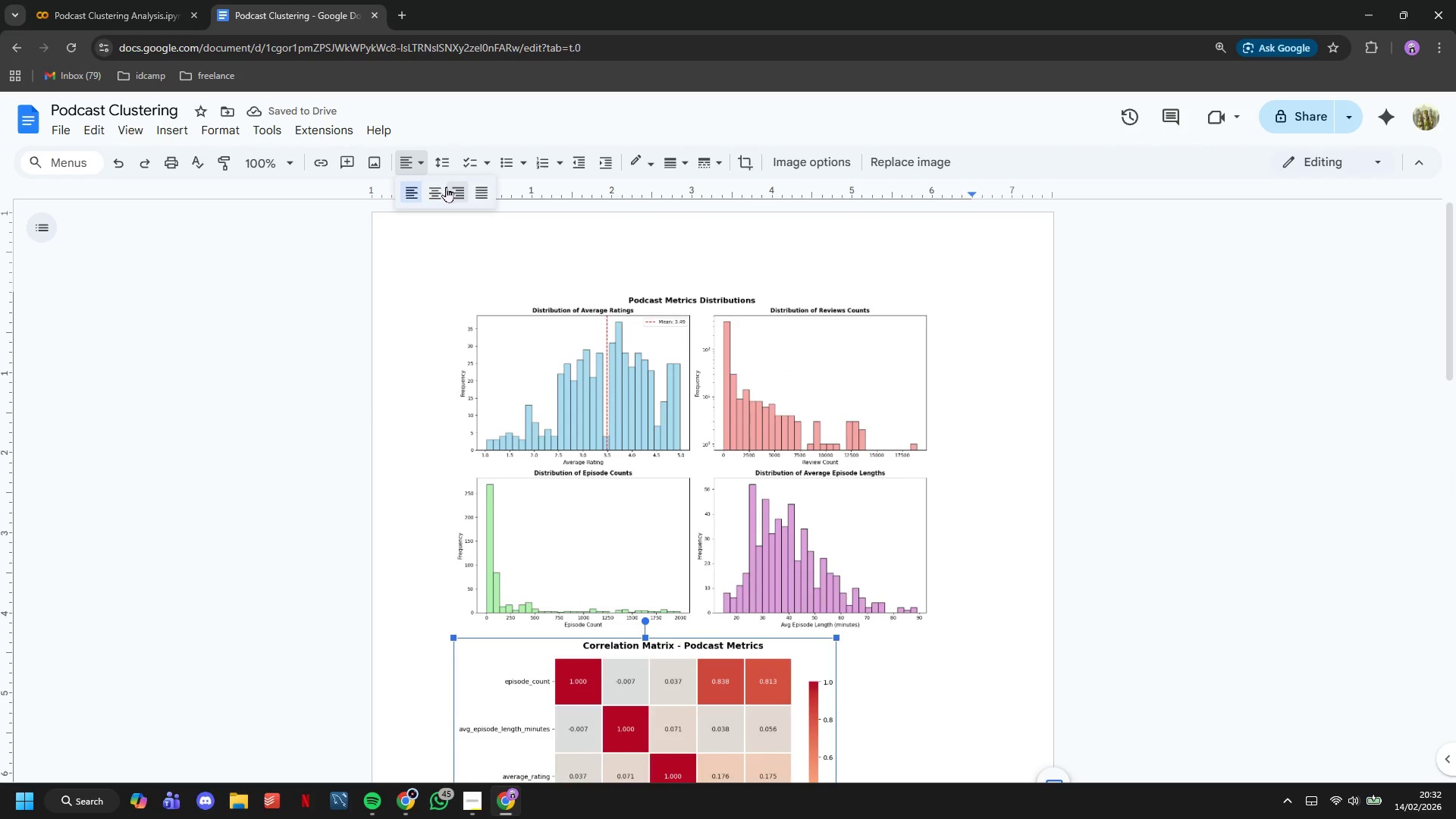 
left_click([437, 188])
 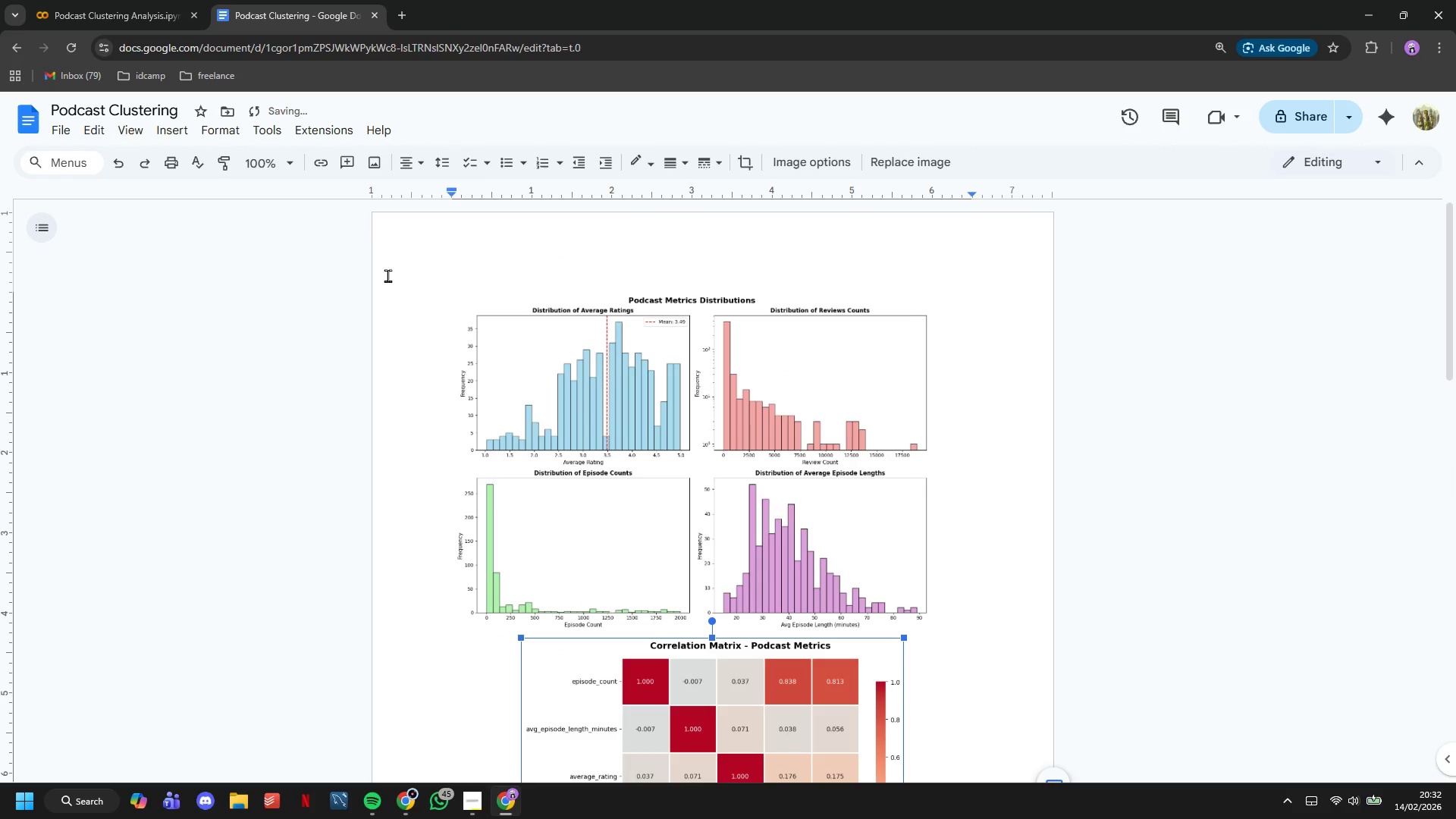 
scroll: coordinate [508, 413], scroll_direction: up, amount: 5.0
 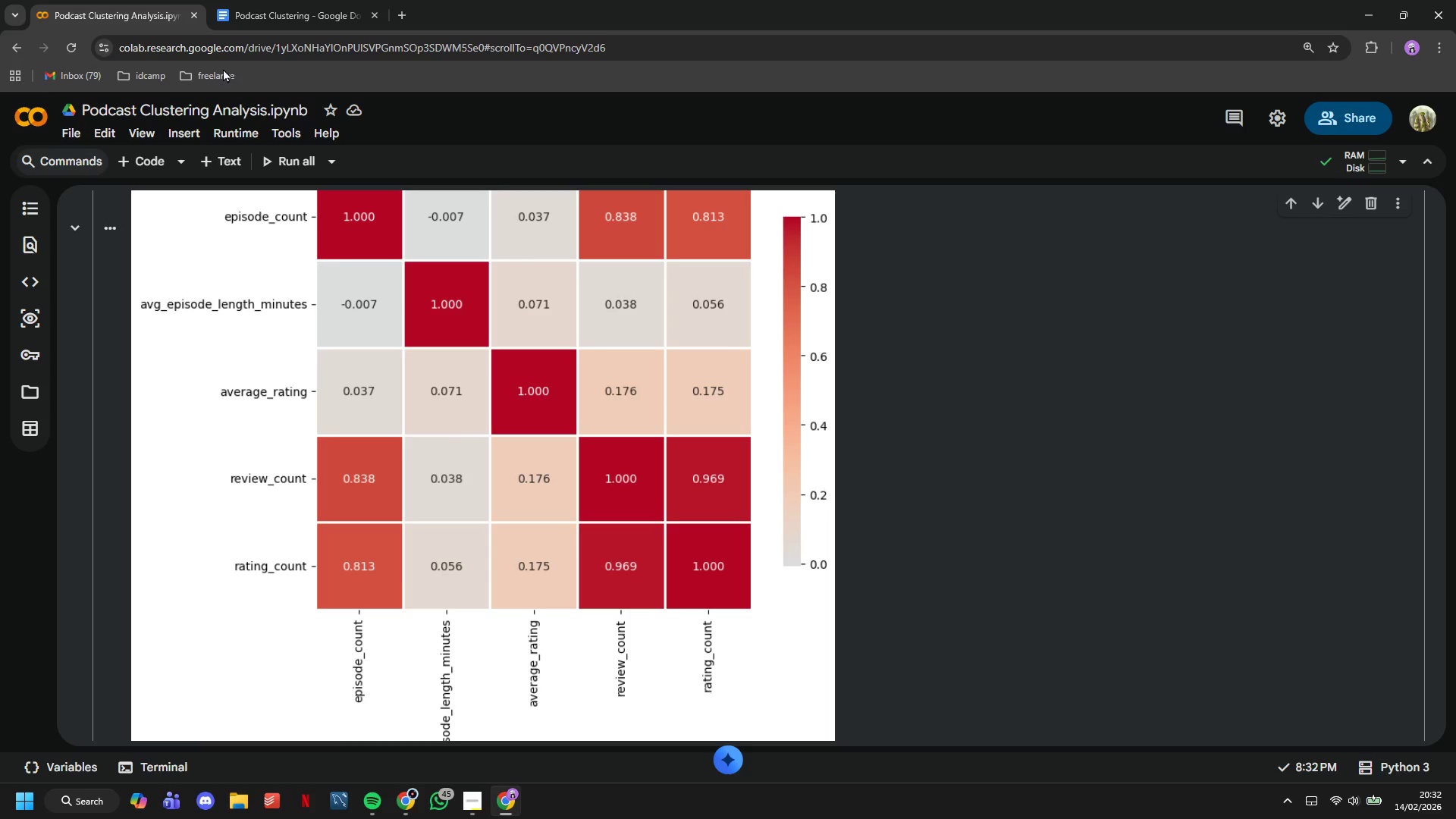 
scroll: coordinate [453, 505], scroll_direction: down, amount: 7.0
 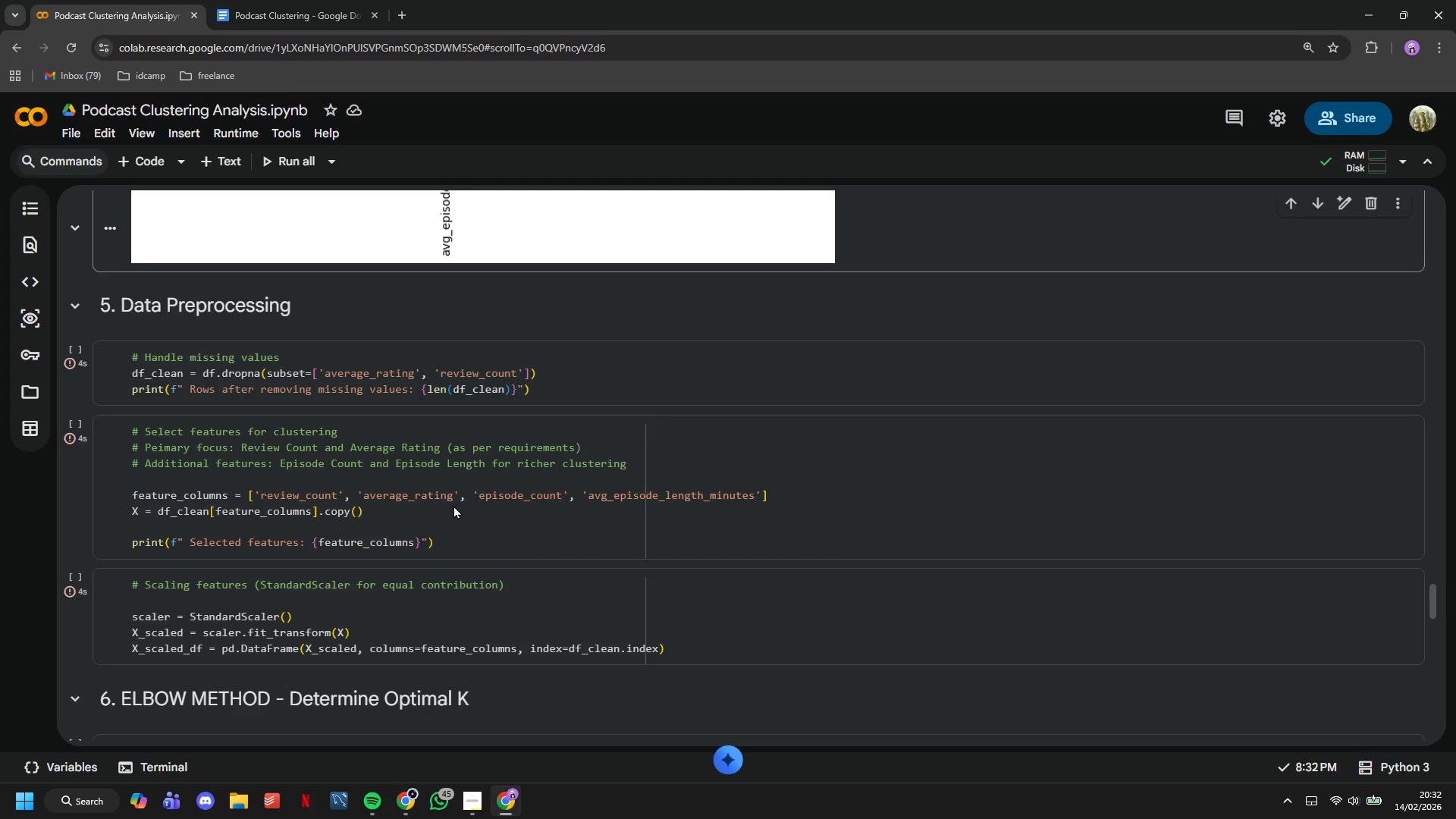 
scroll: coordinate [519, 431], scroll_direction: up, amount: 7.0
 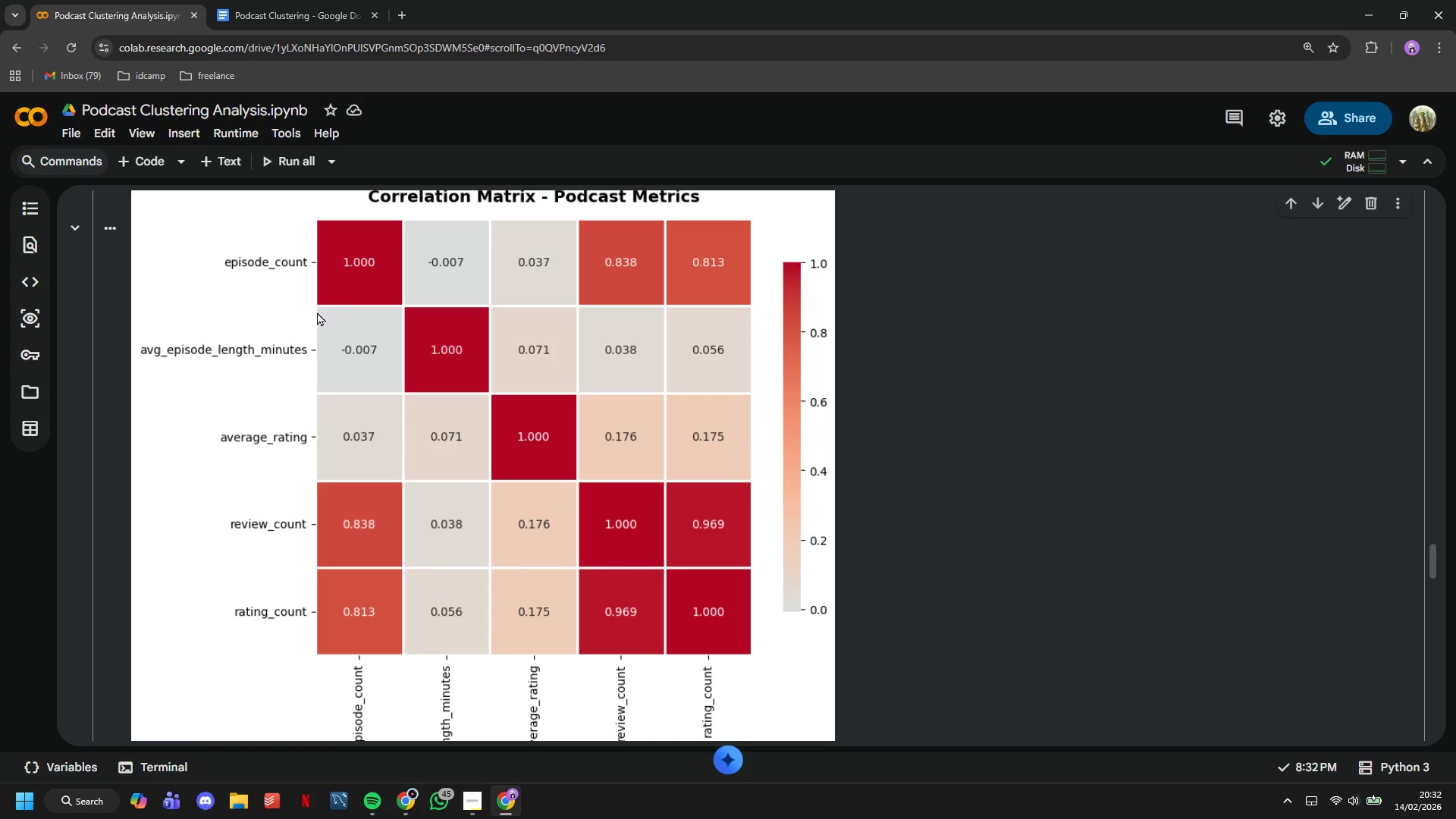 
left_click([317, 312])
 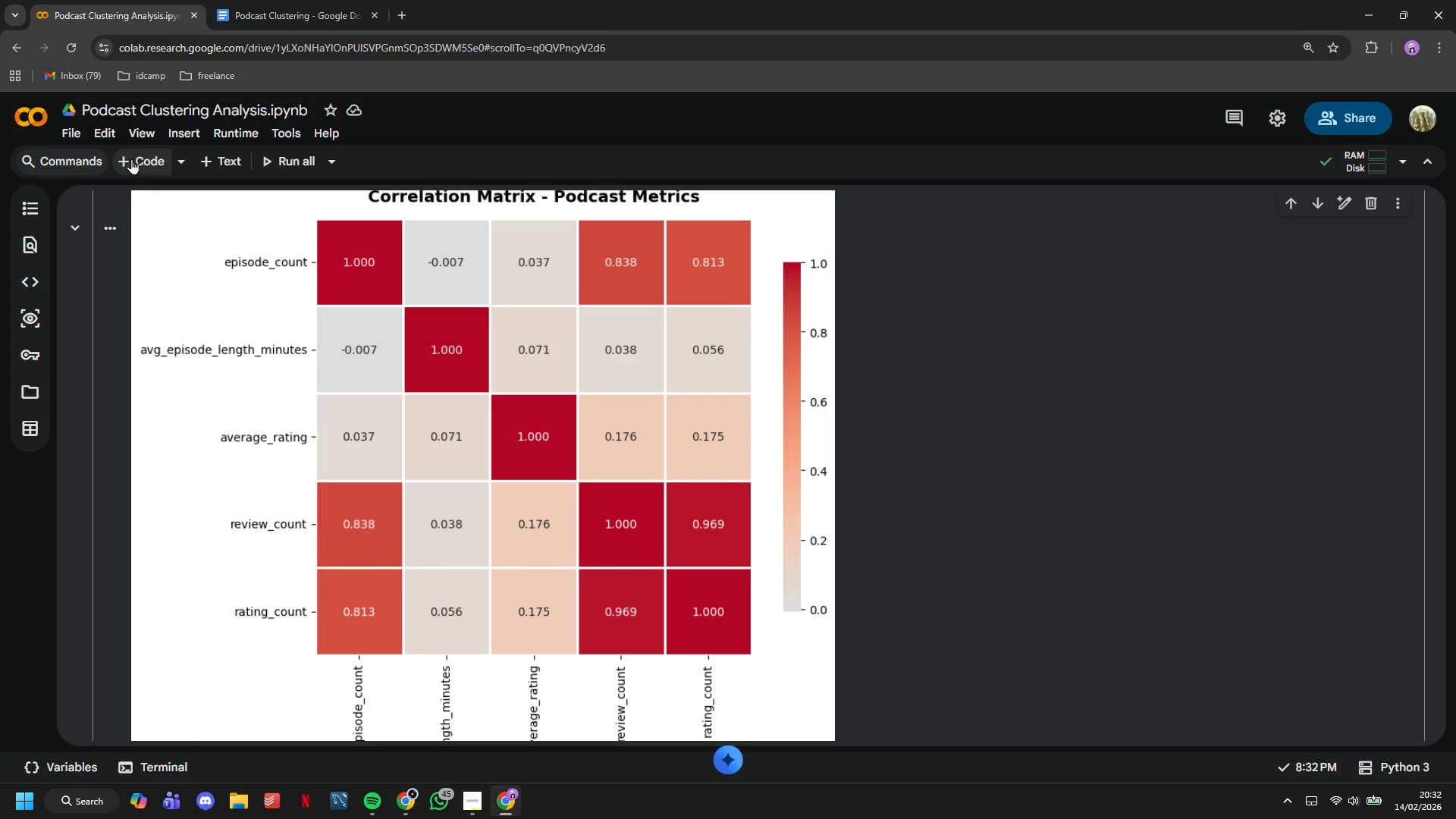 
left_click([131, 158])
 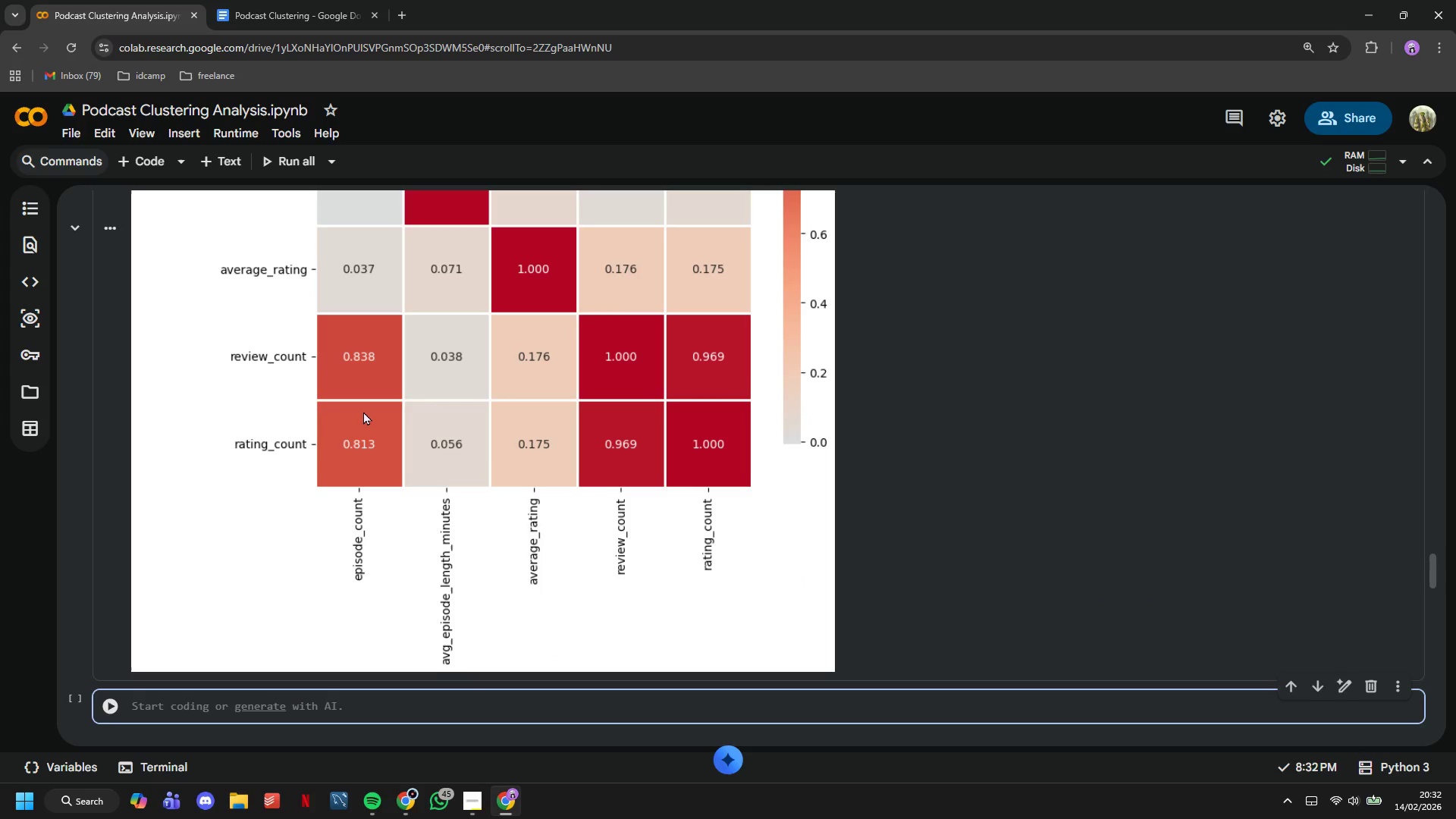 
scroll: coordinate [363, 411], scroll_direction: down, amount: 1.0
 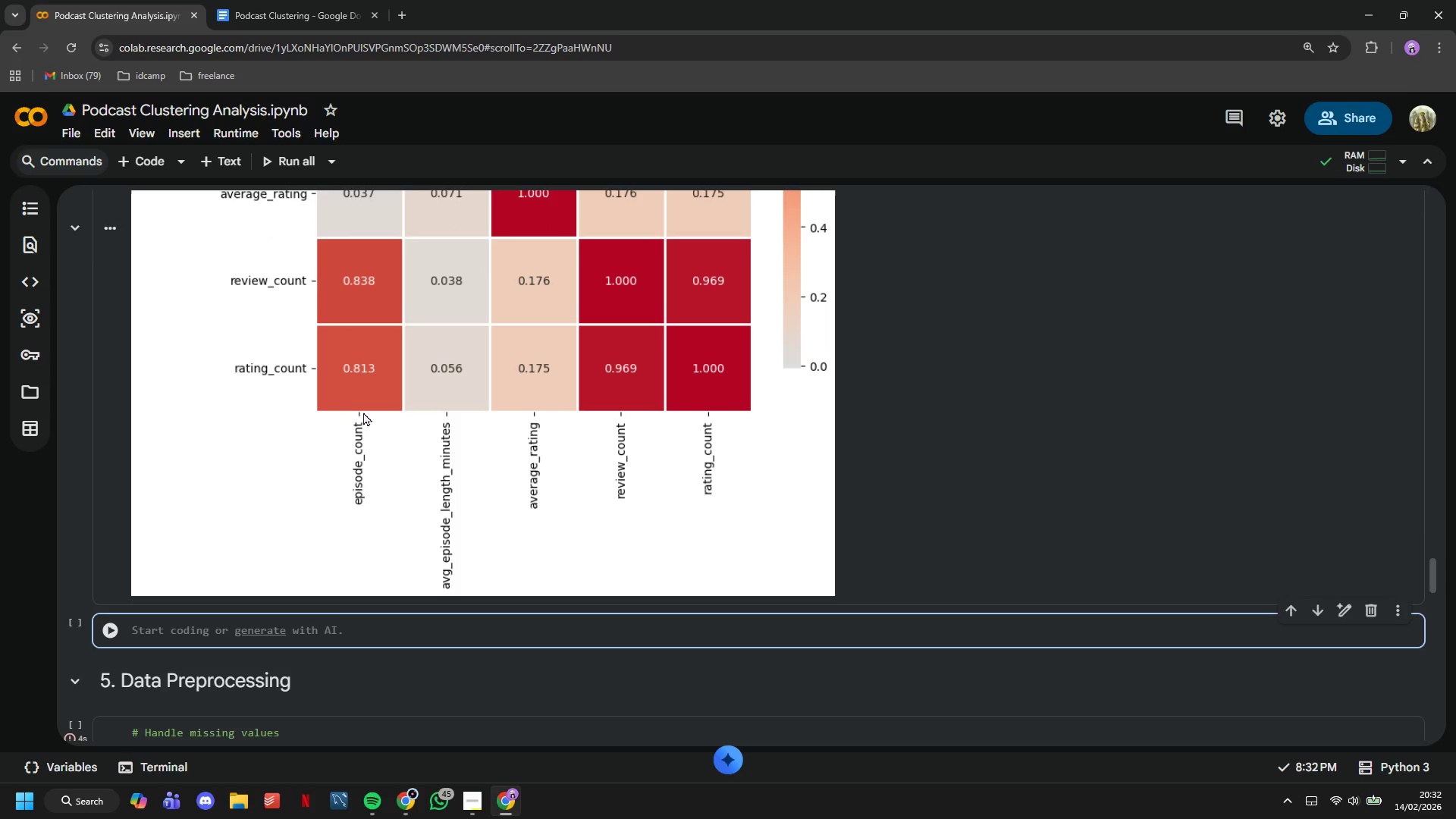 
type(# Key insights)
 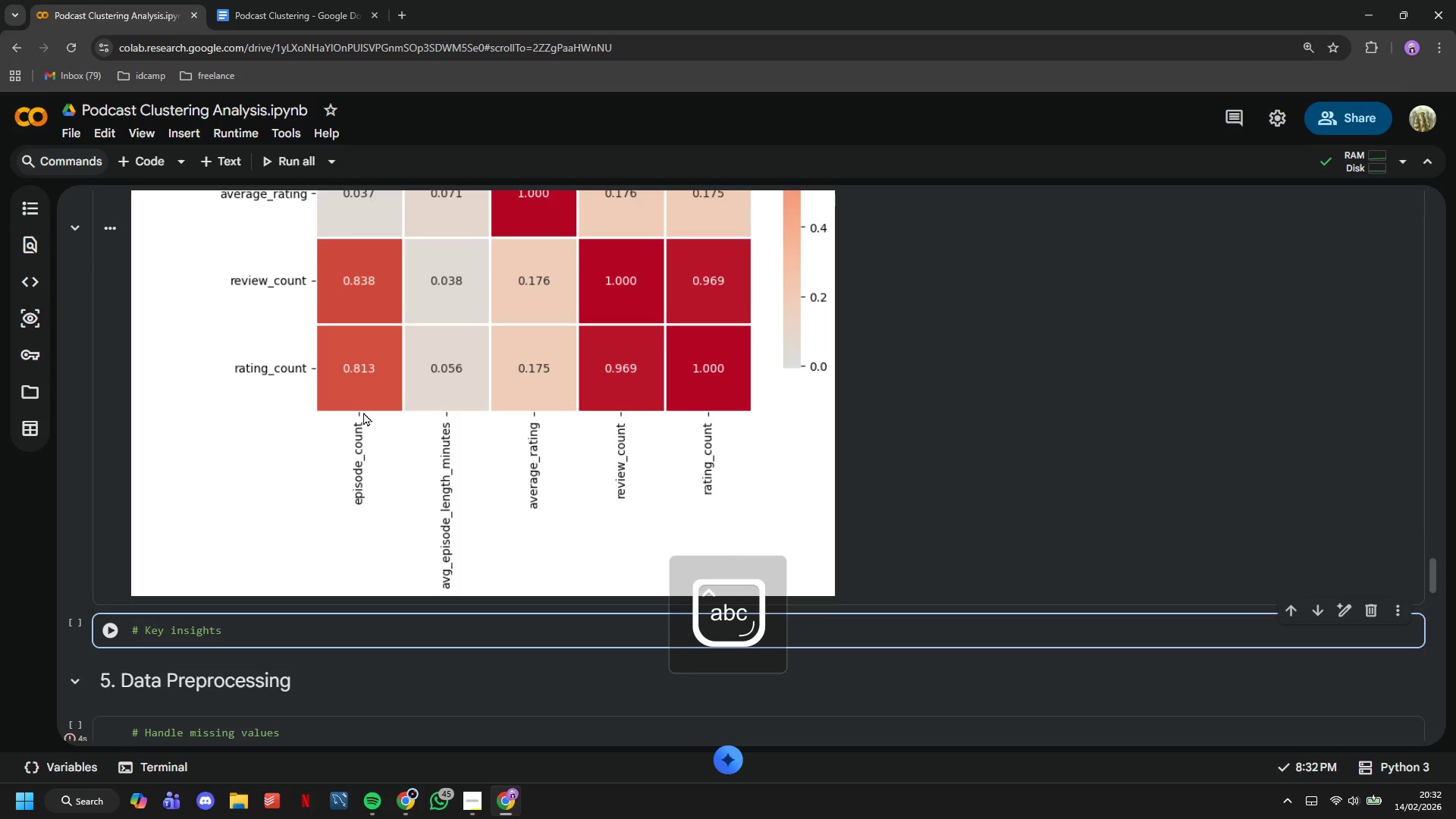 
key(Enter)
 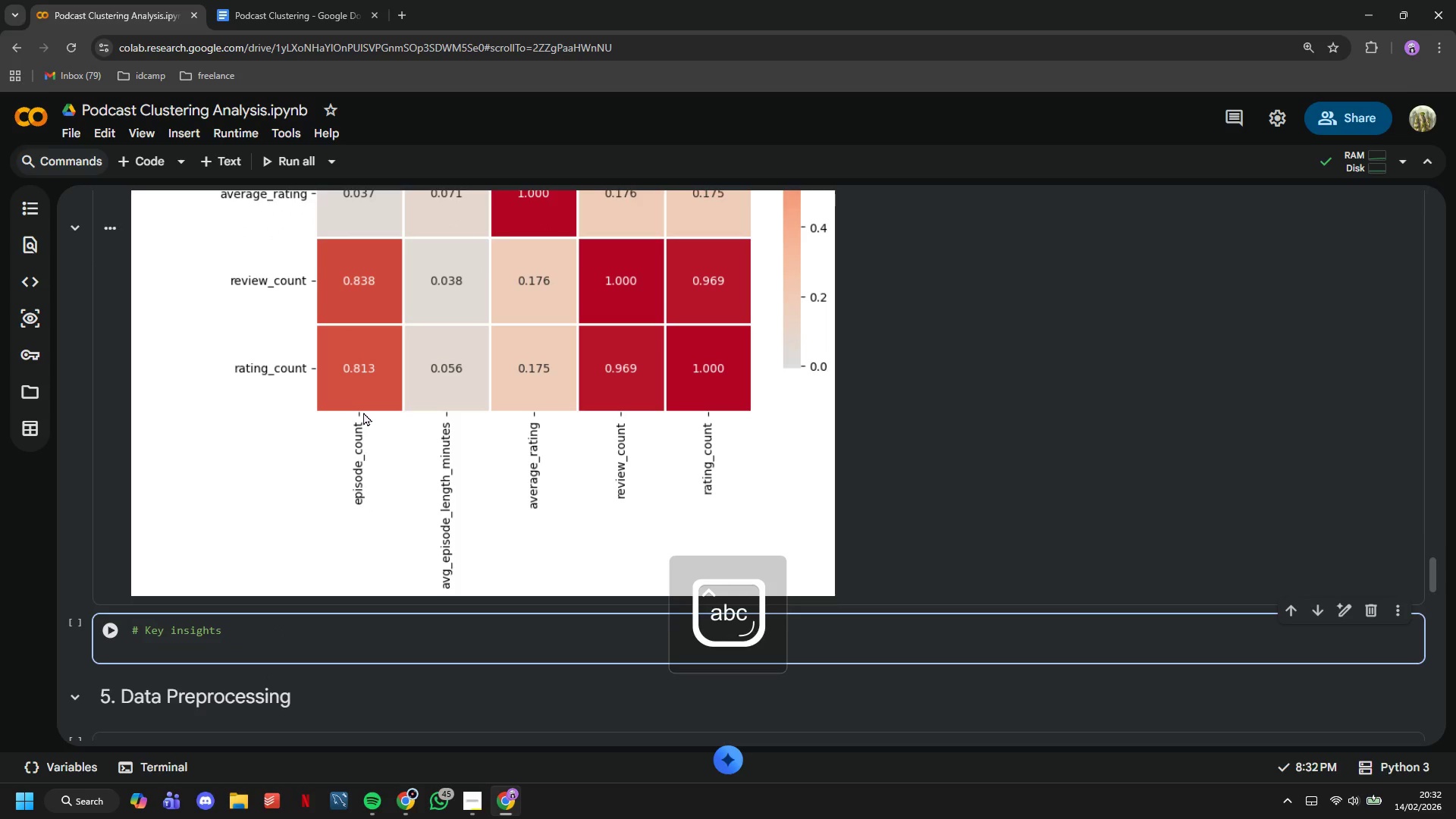 
type(print("Key Insights: )
 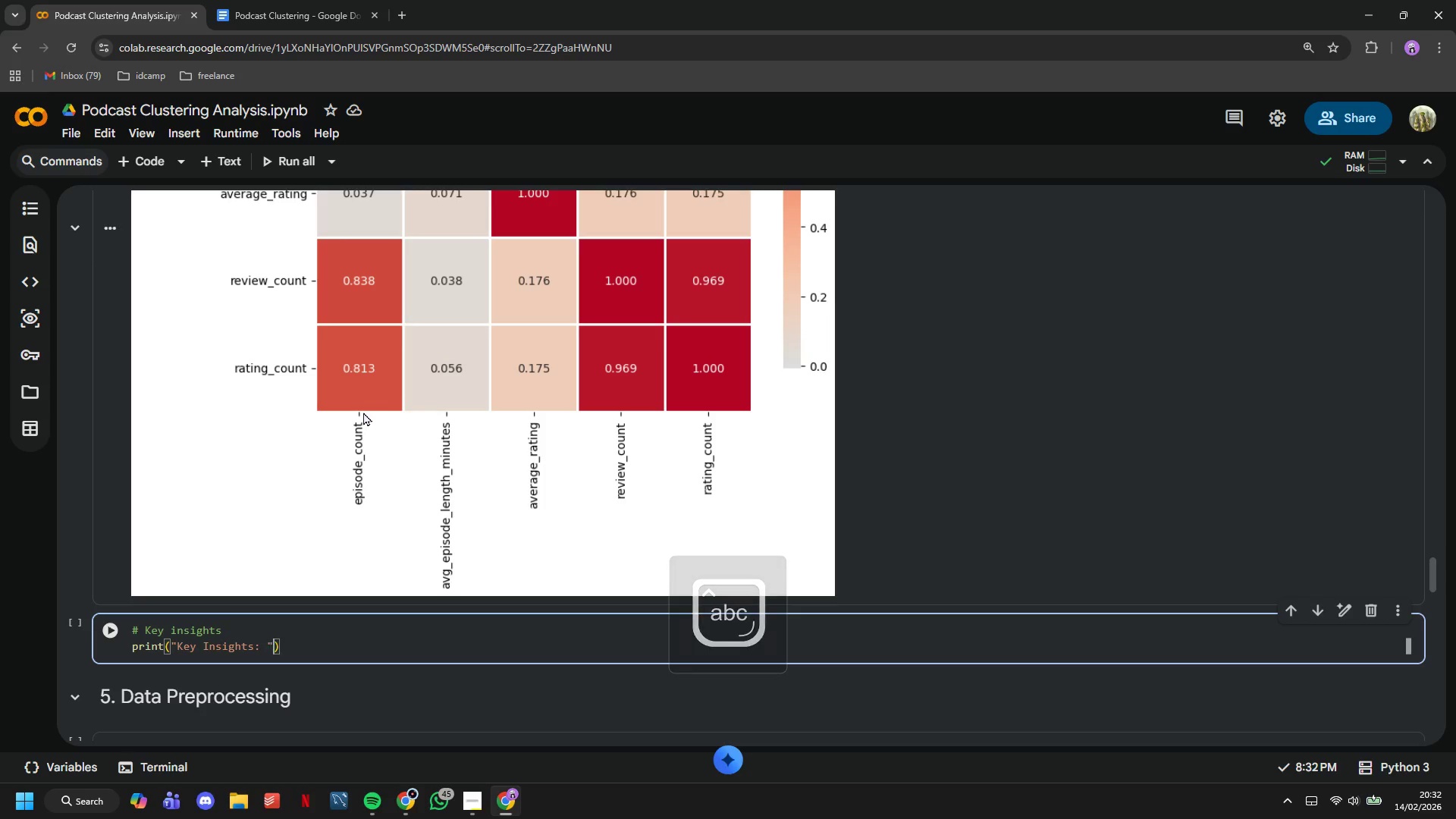 
 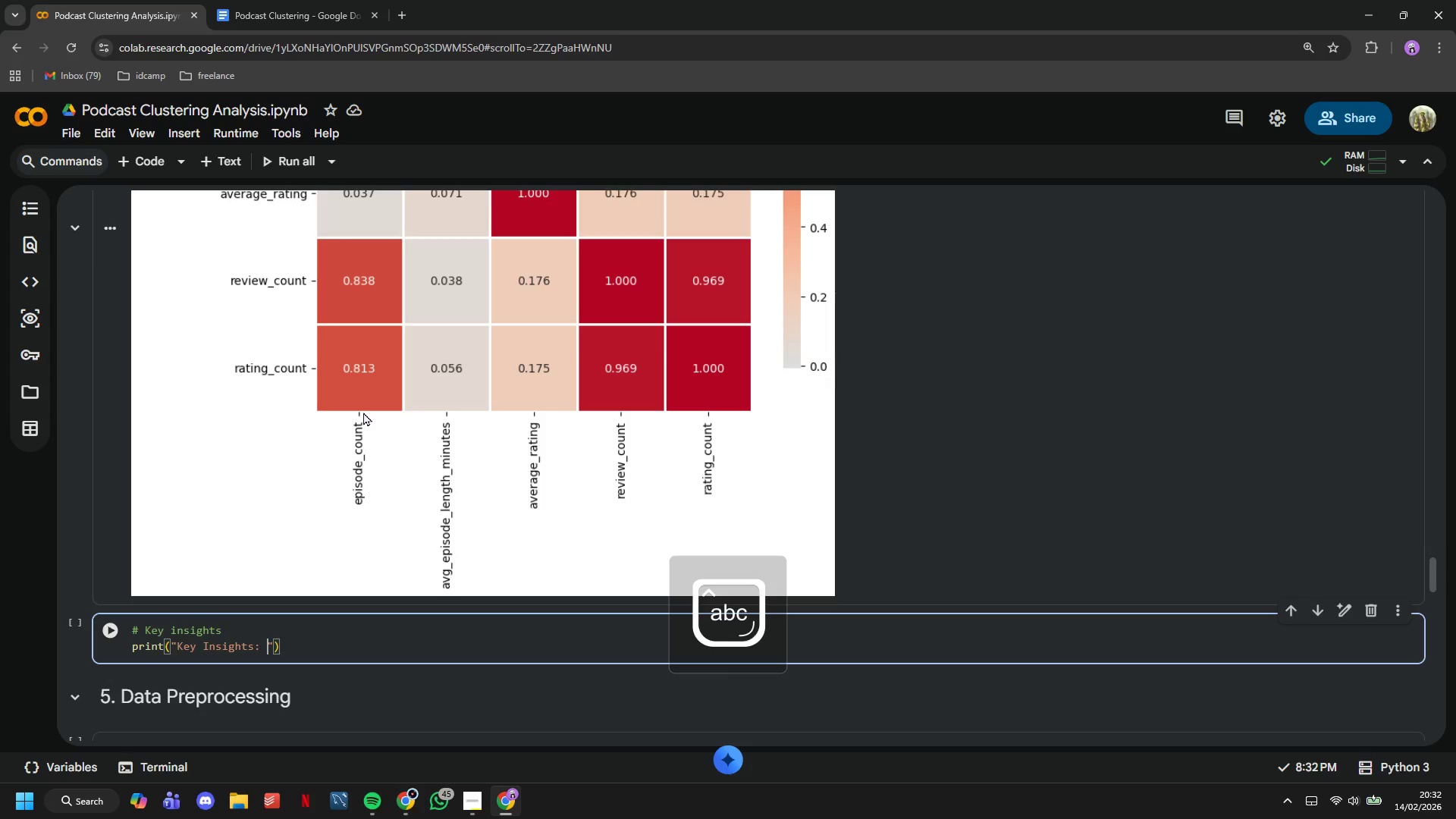 
key(ArrowRight)
 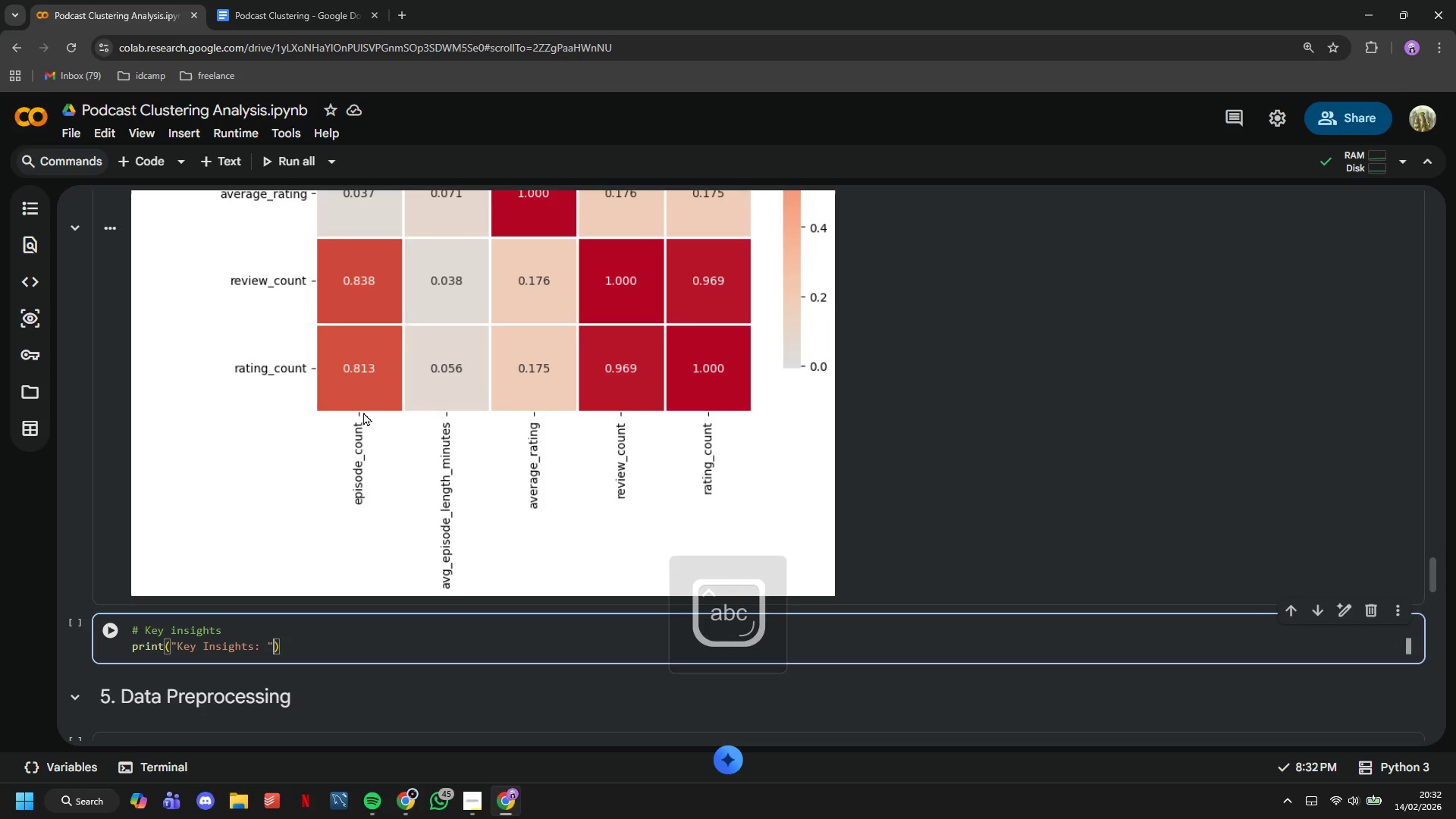 
key(ArrowRight)
 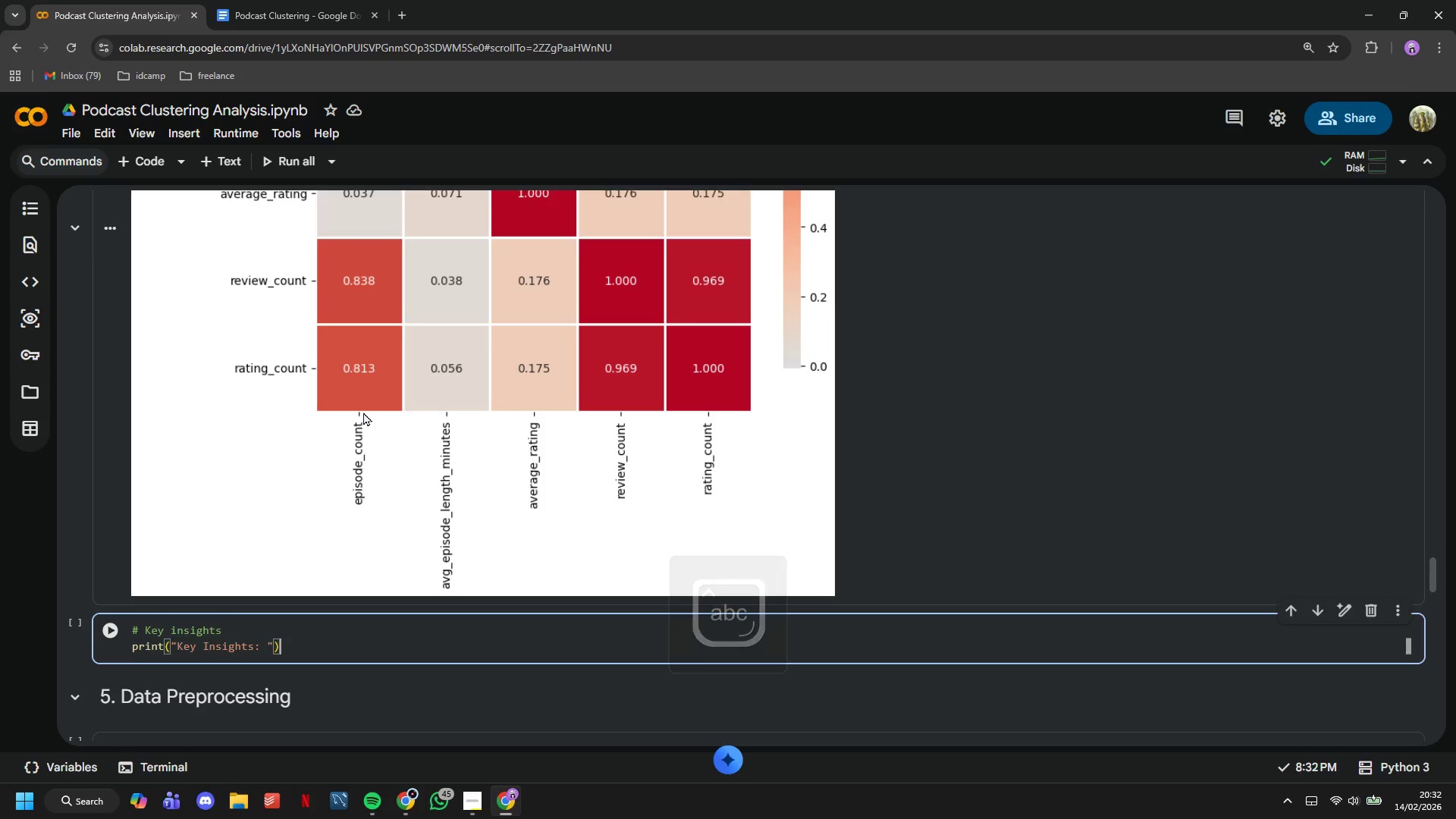 
key(Enter)
 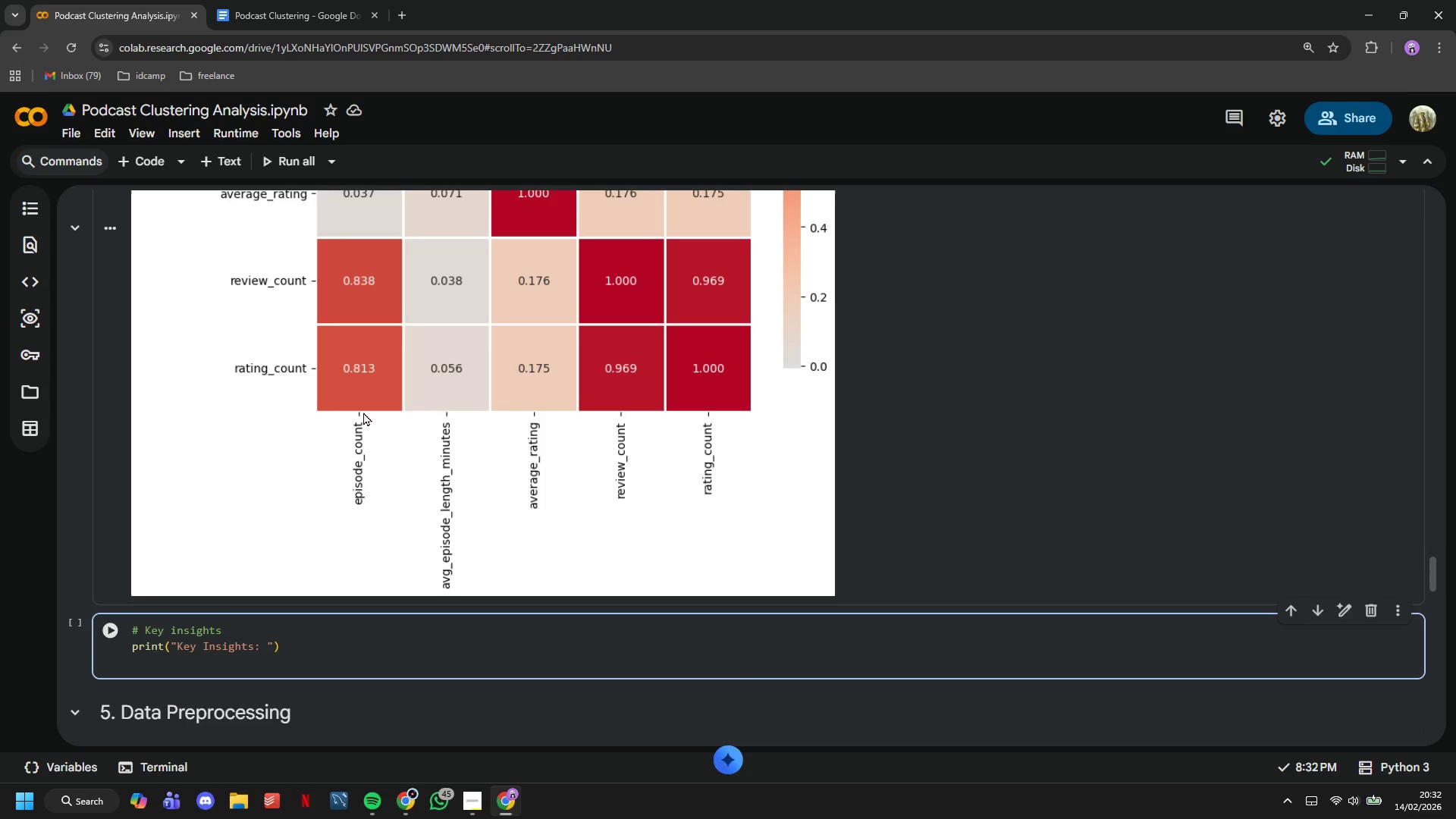 
wait(6.17)
 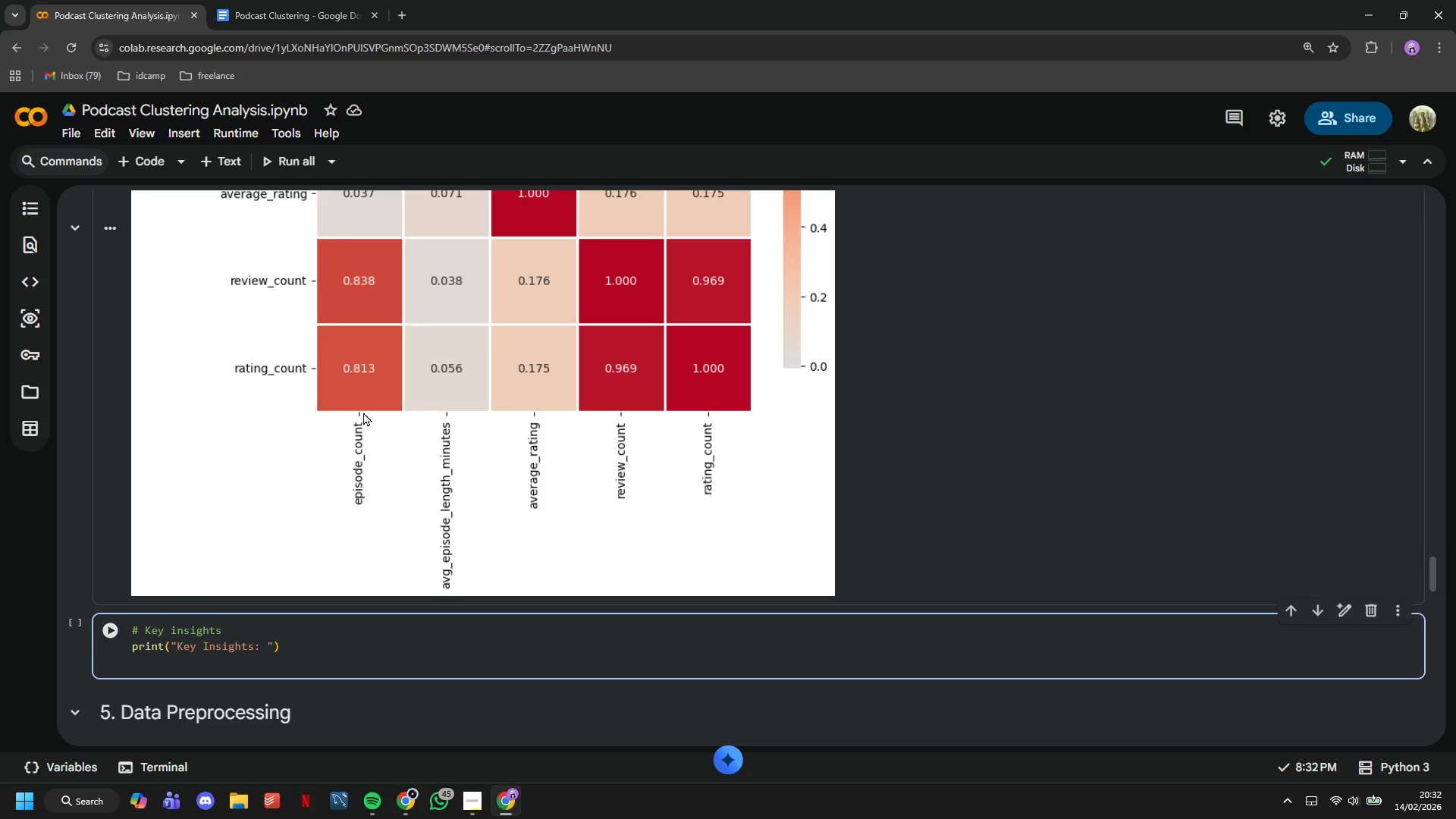 
type(print(f" Review Count vs Rating Count)
 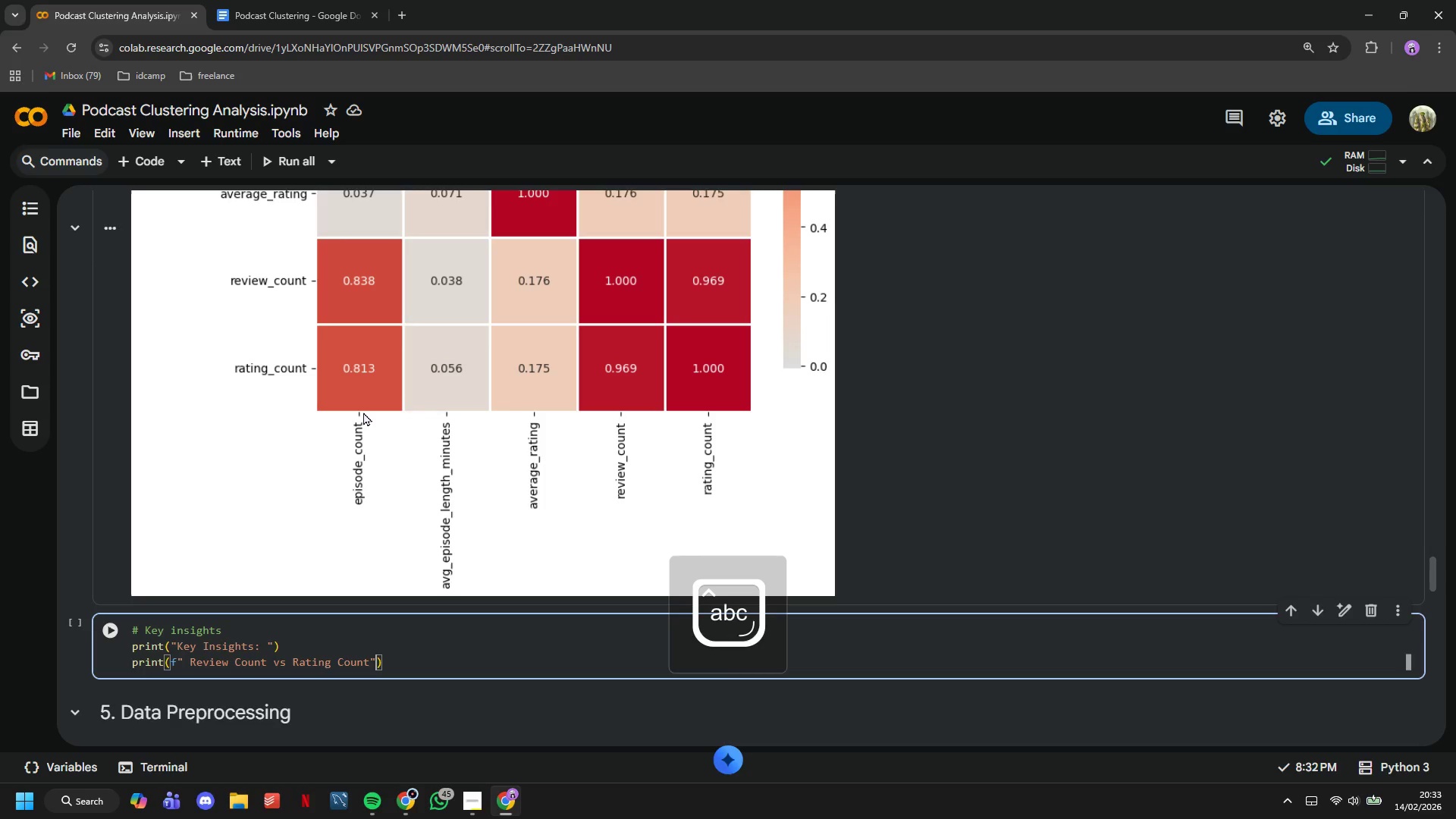 
 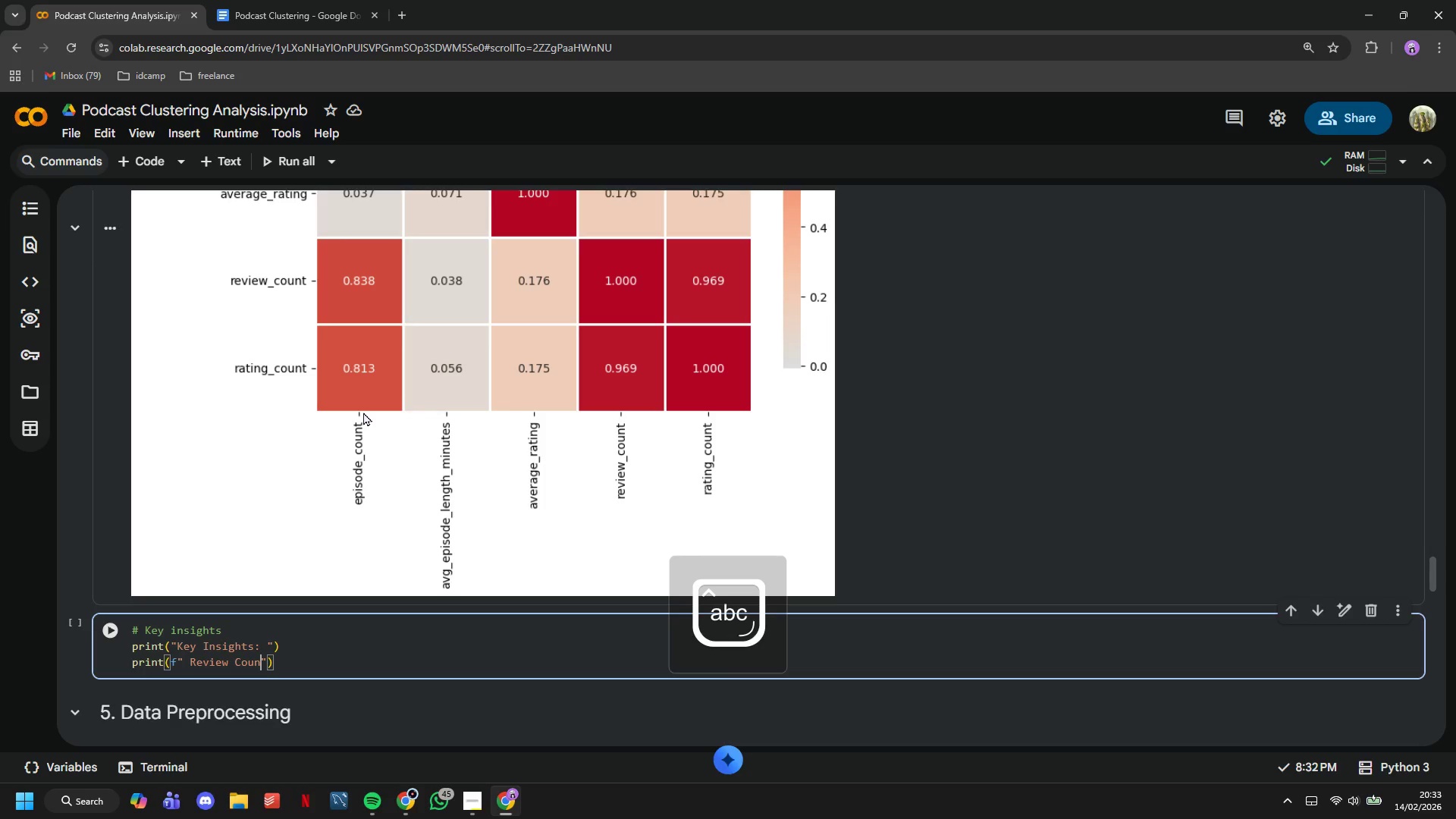 
key(ArrowRight)
 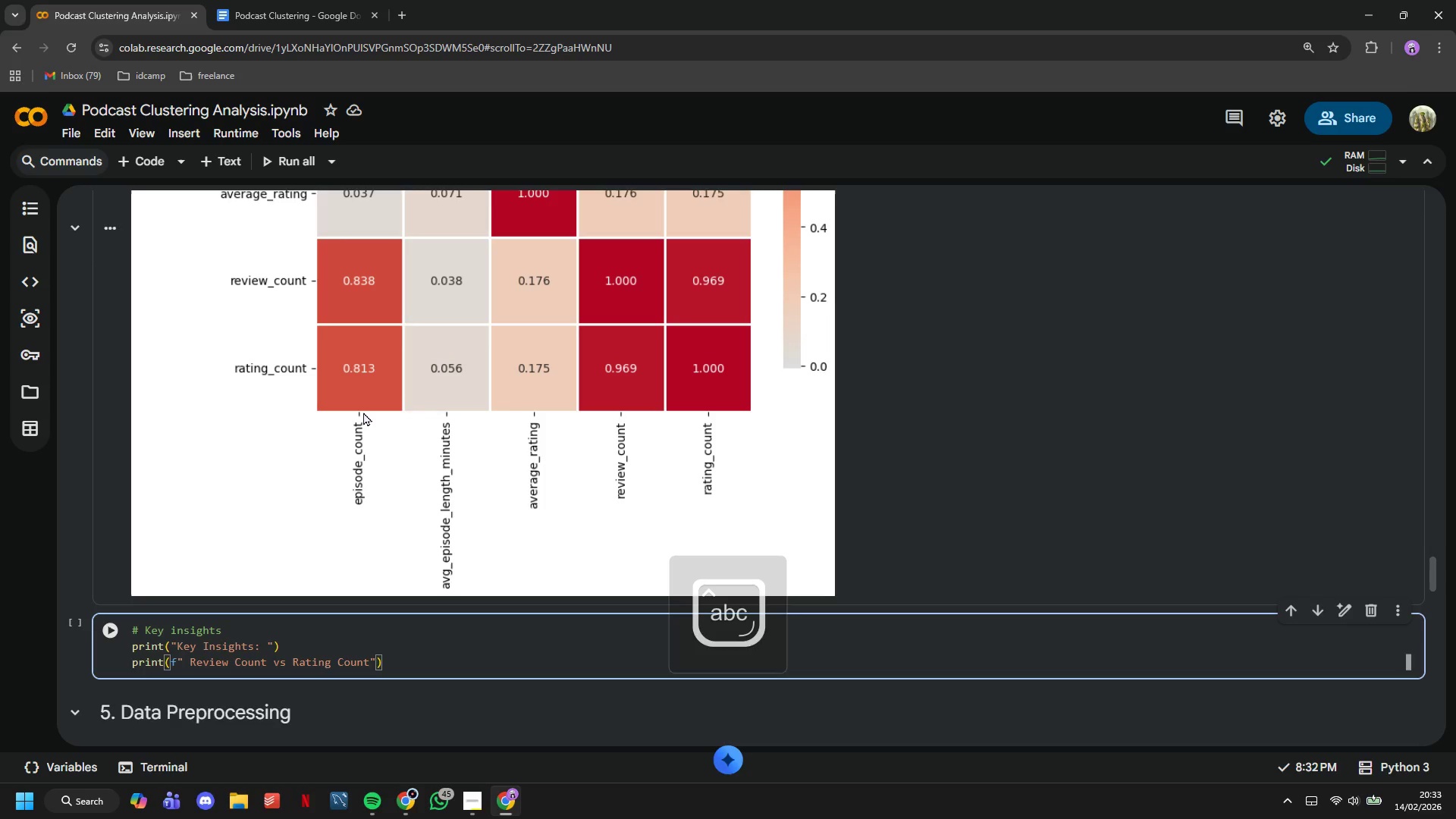 
key(ArrowLeft)
 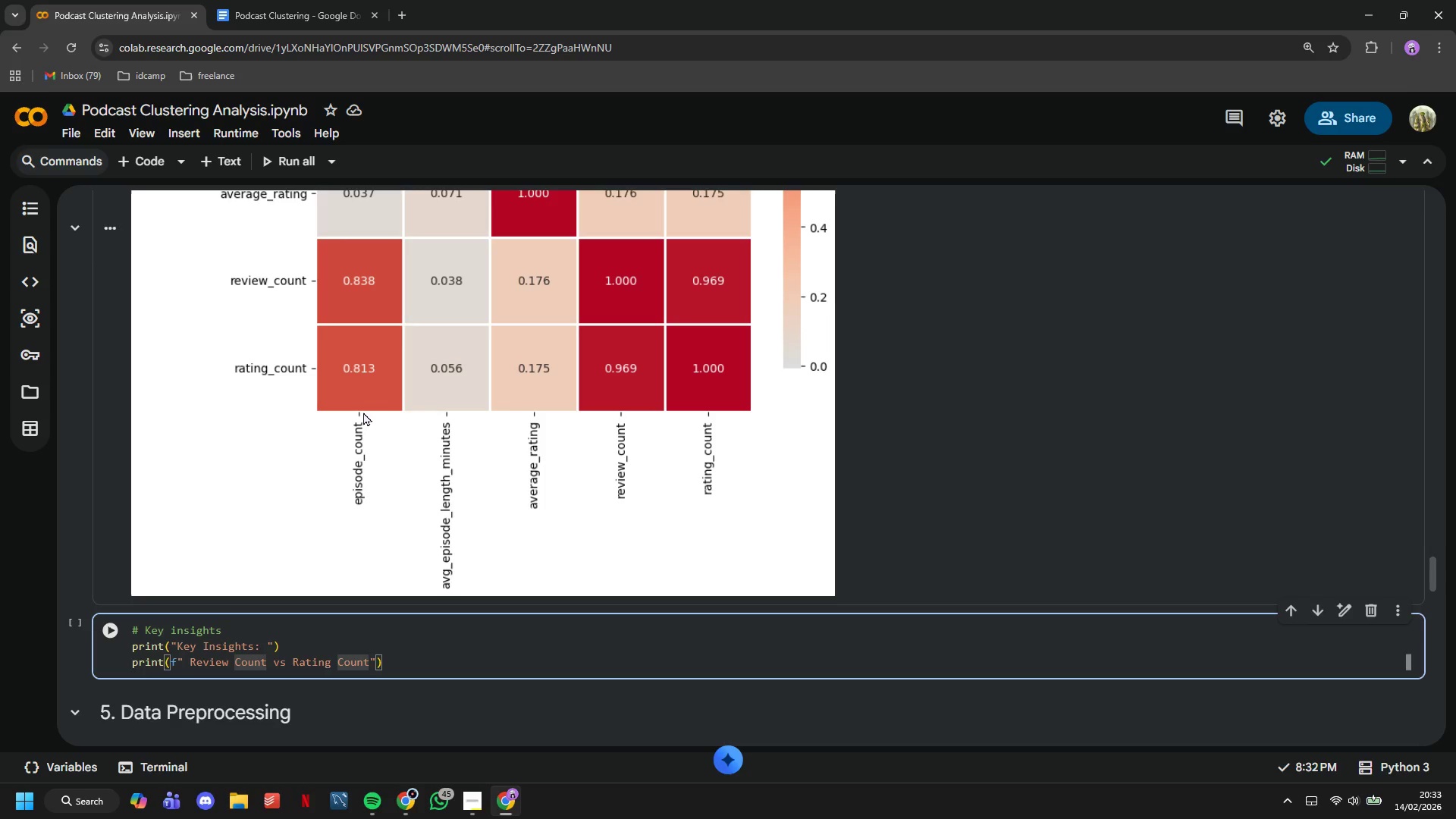 
type(: {correlation_matrix.loc['re)
key(Tab)
 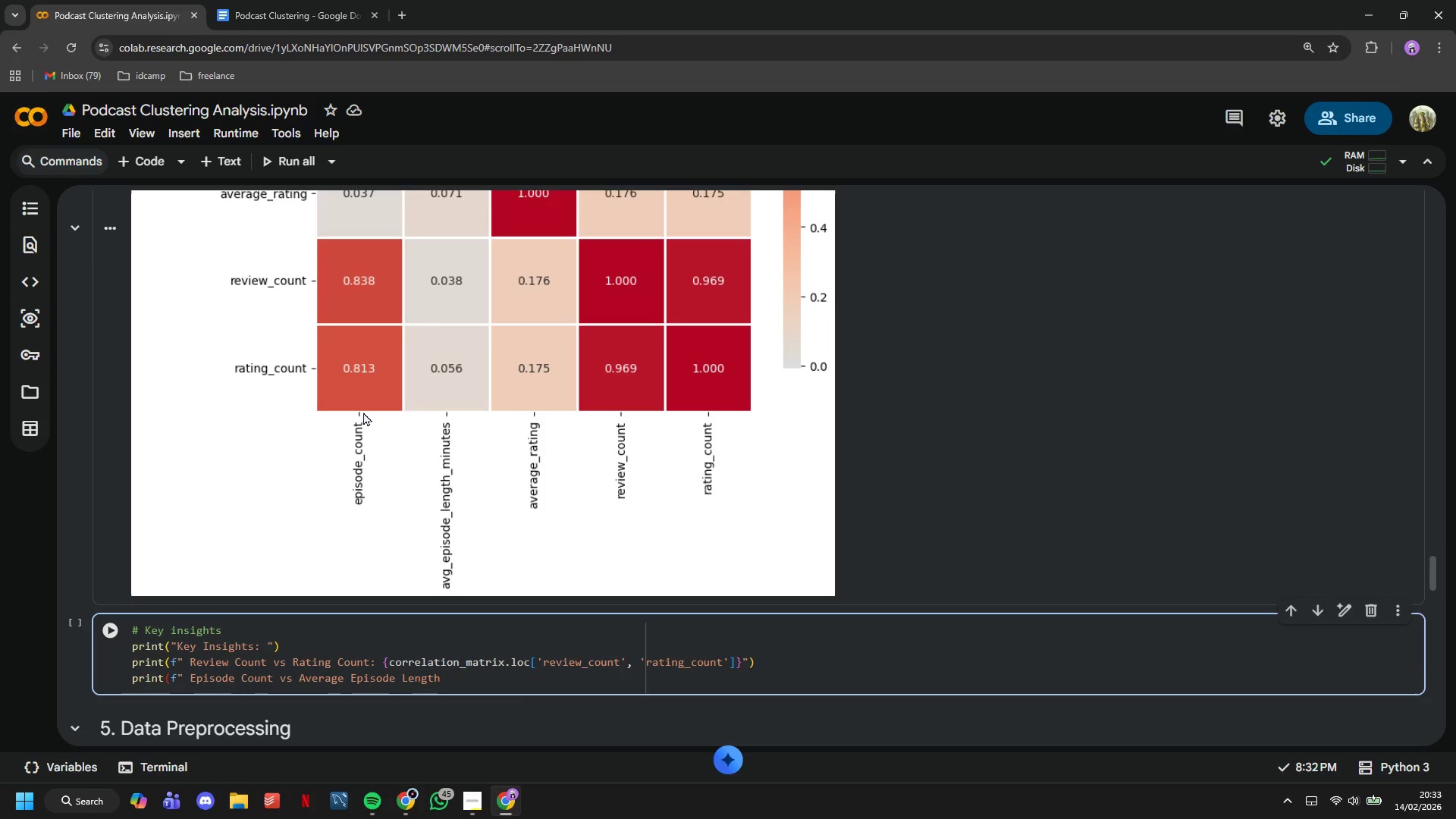 
wait(9.55)
 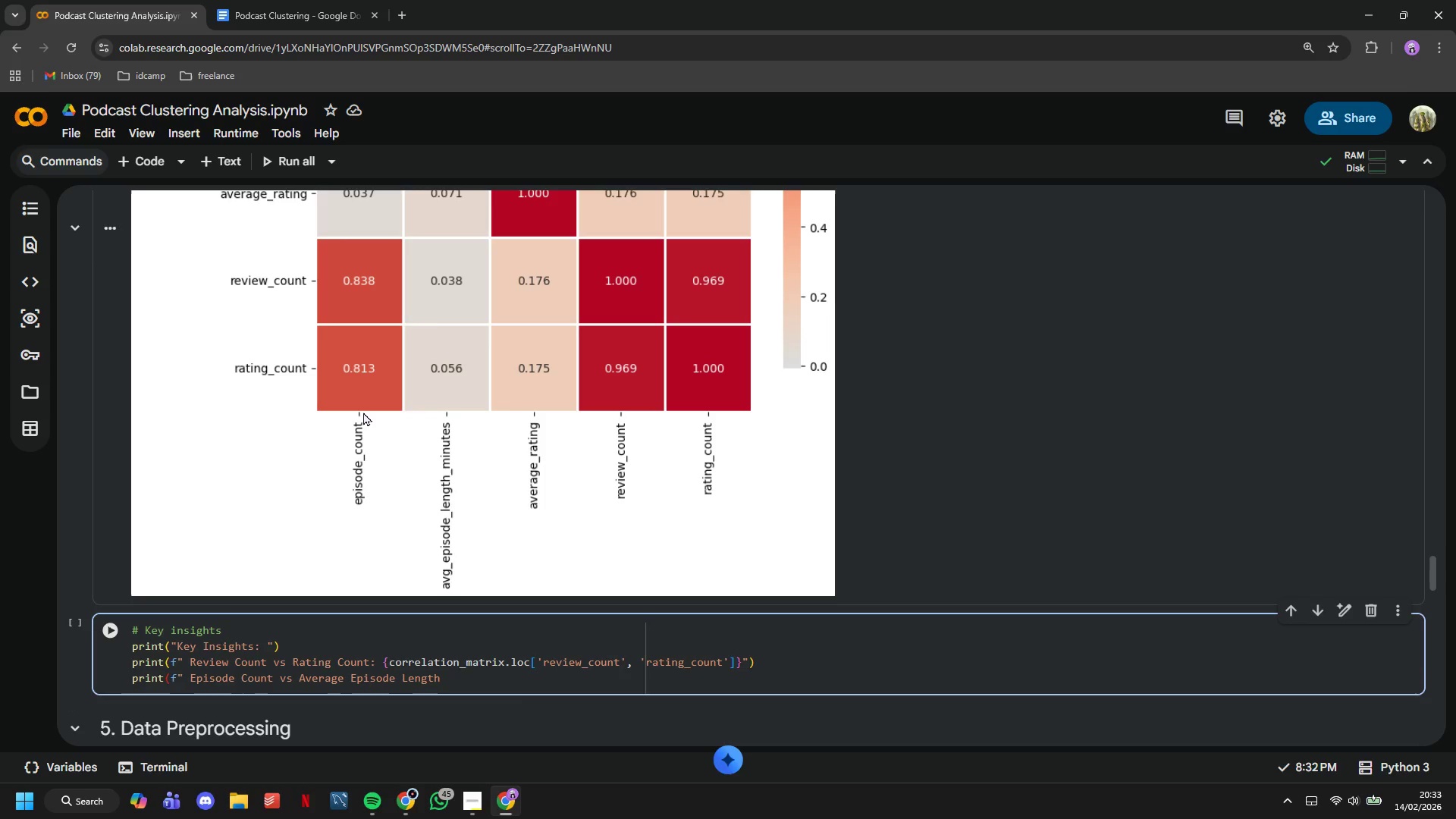 
hold_key(key=Backspace, duration=1.0)
 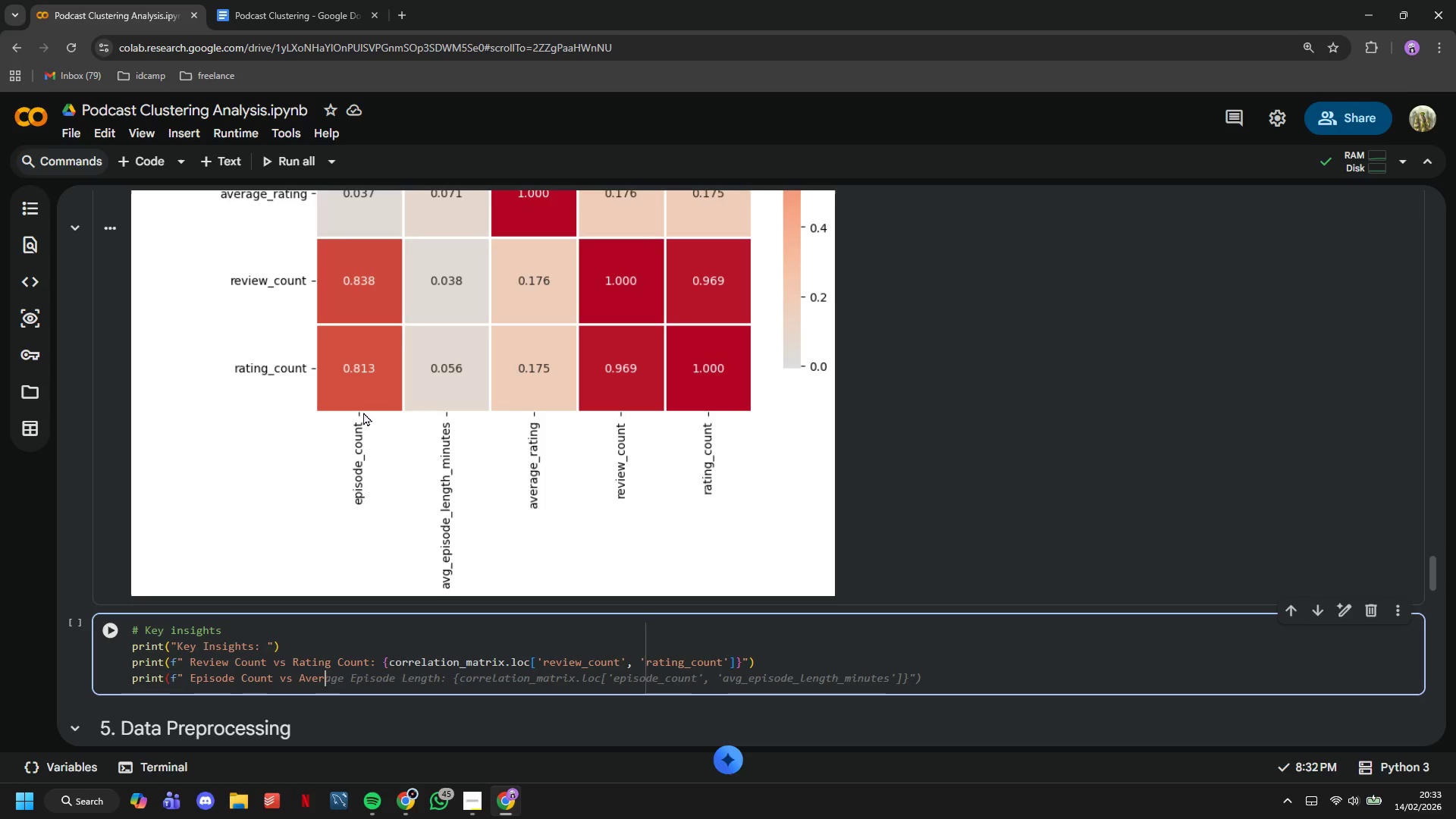 
key(Backspace)
key(Backspace)
key(Backspace)
key(Backspace)
type(Review Count: {corr)
key(Tab)
 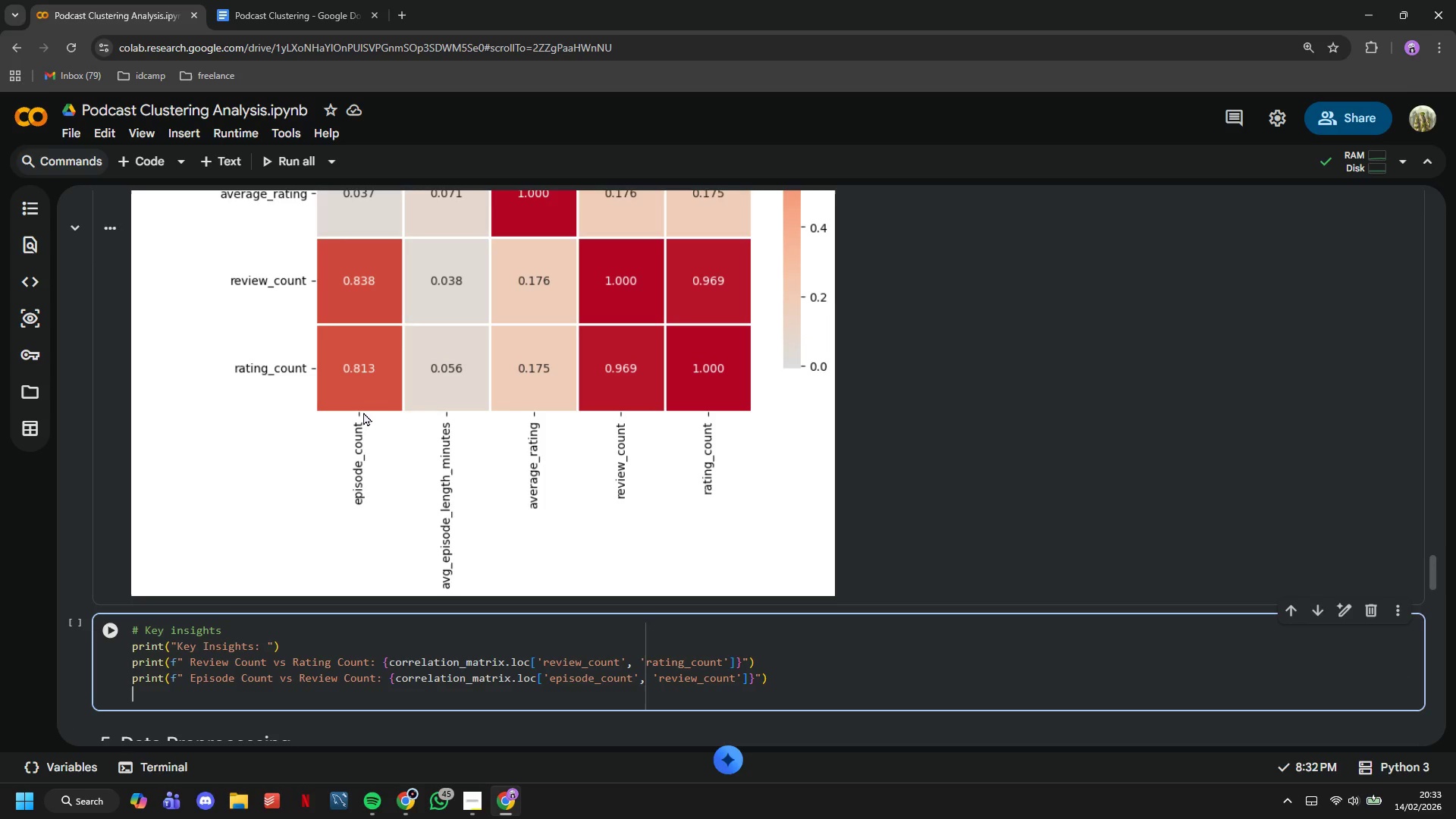 
 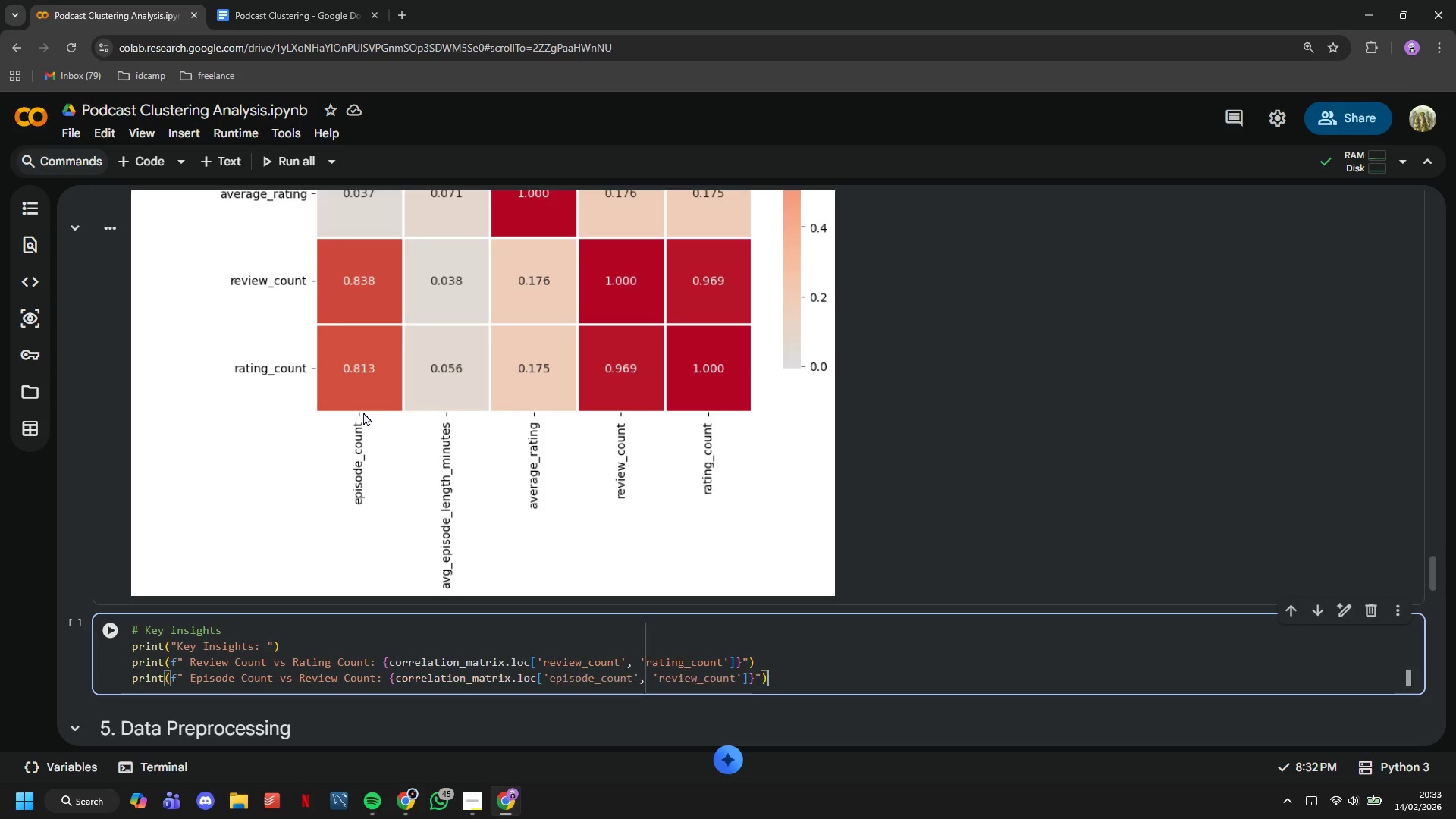 
key(Enter)
 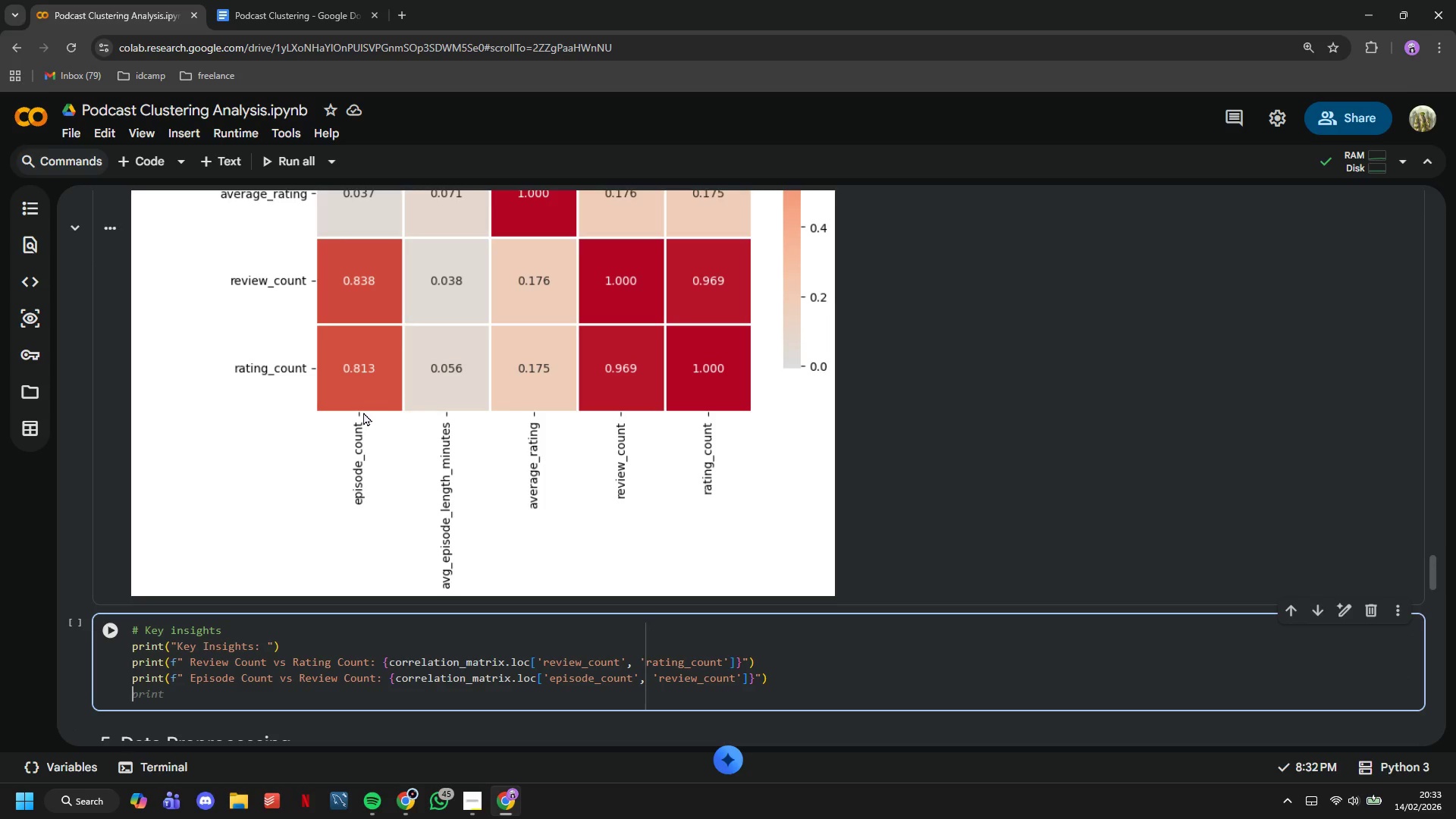 
key(Tab)
type((f" Average Rating vs Review Count)
key(Tab)
 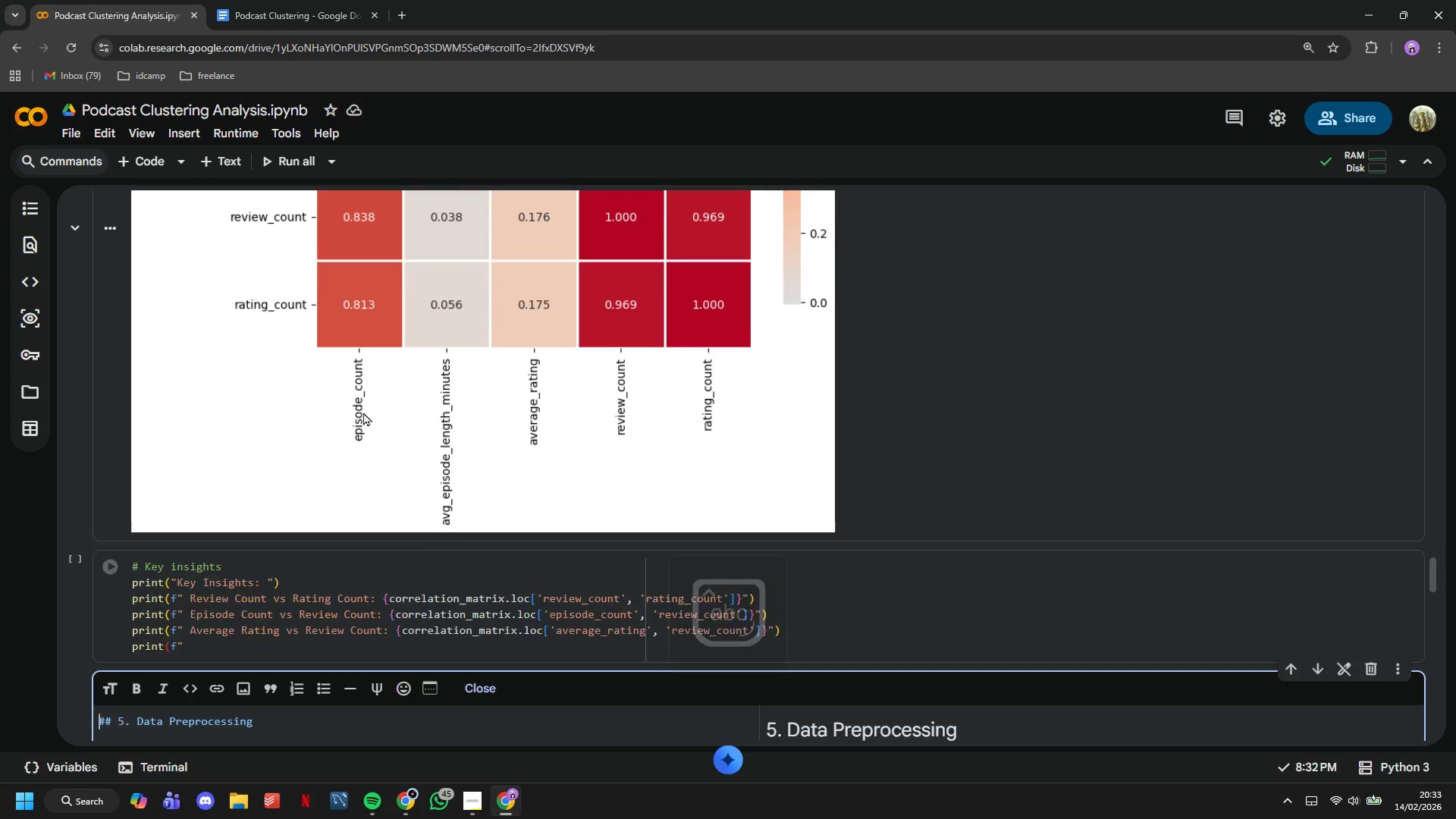 
 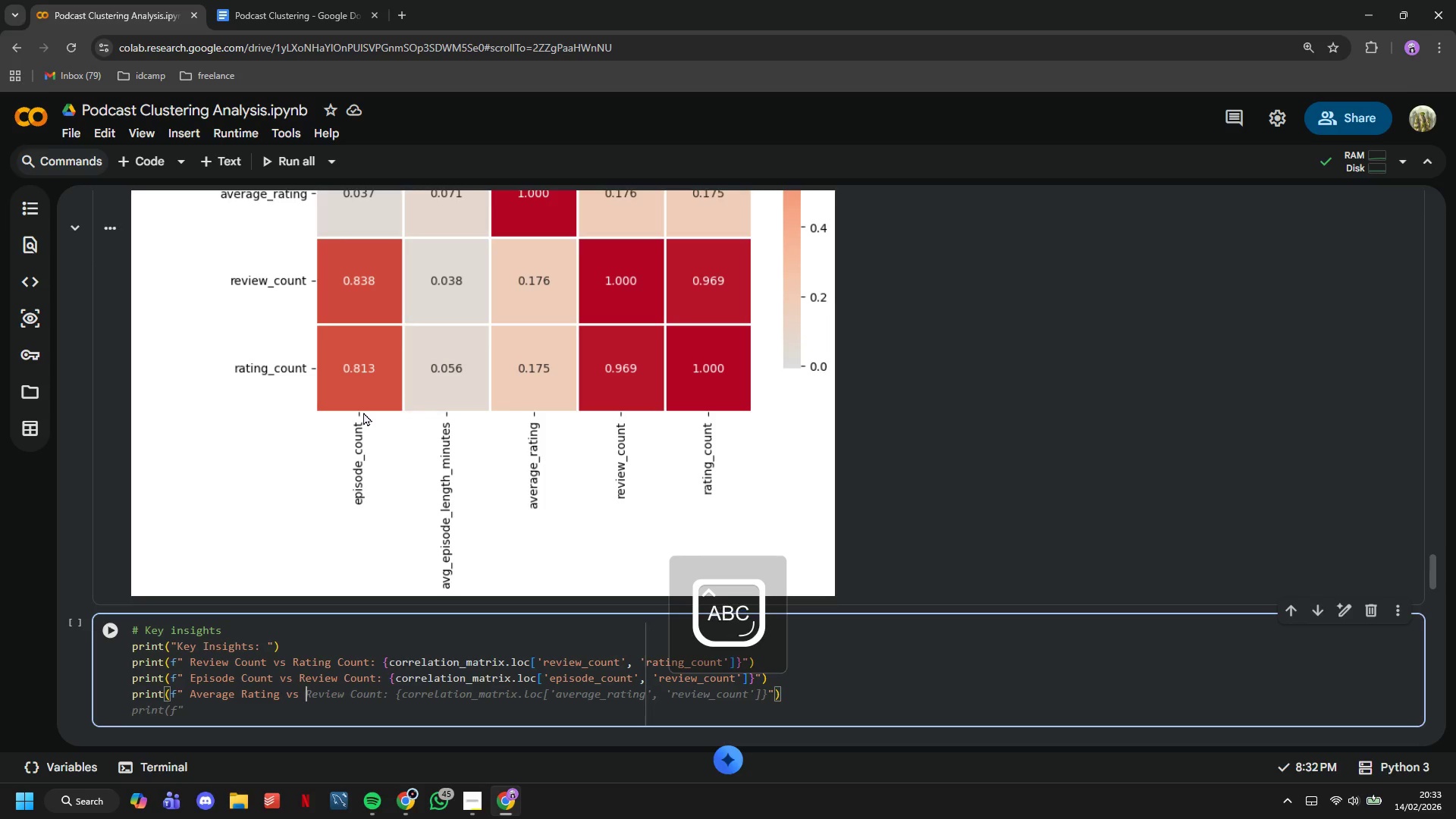 
key(ArrowDown)
 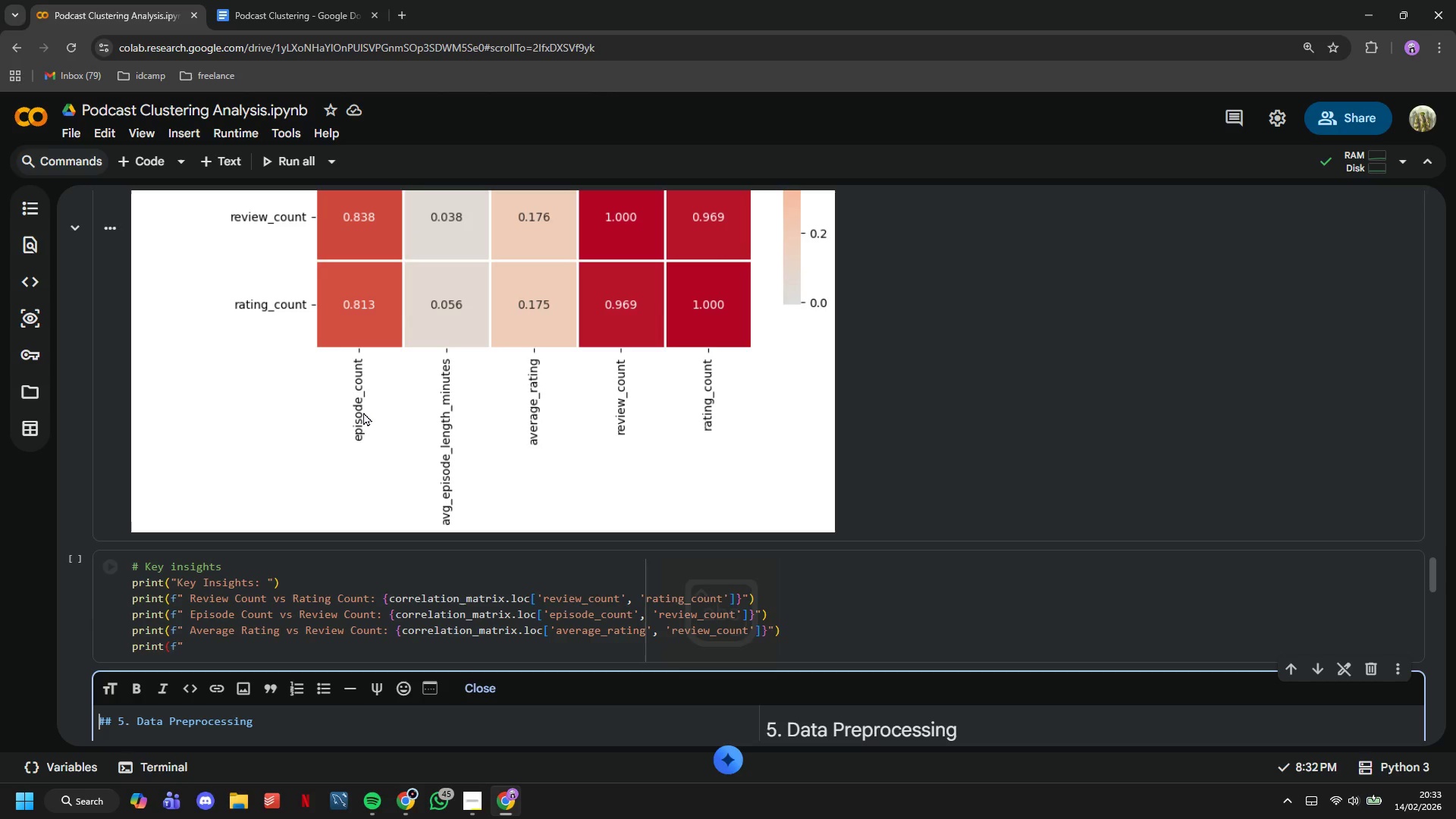 
key(Backspace)
 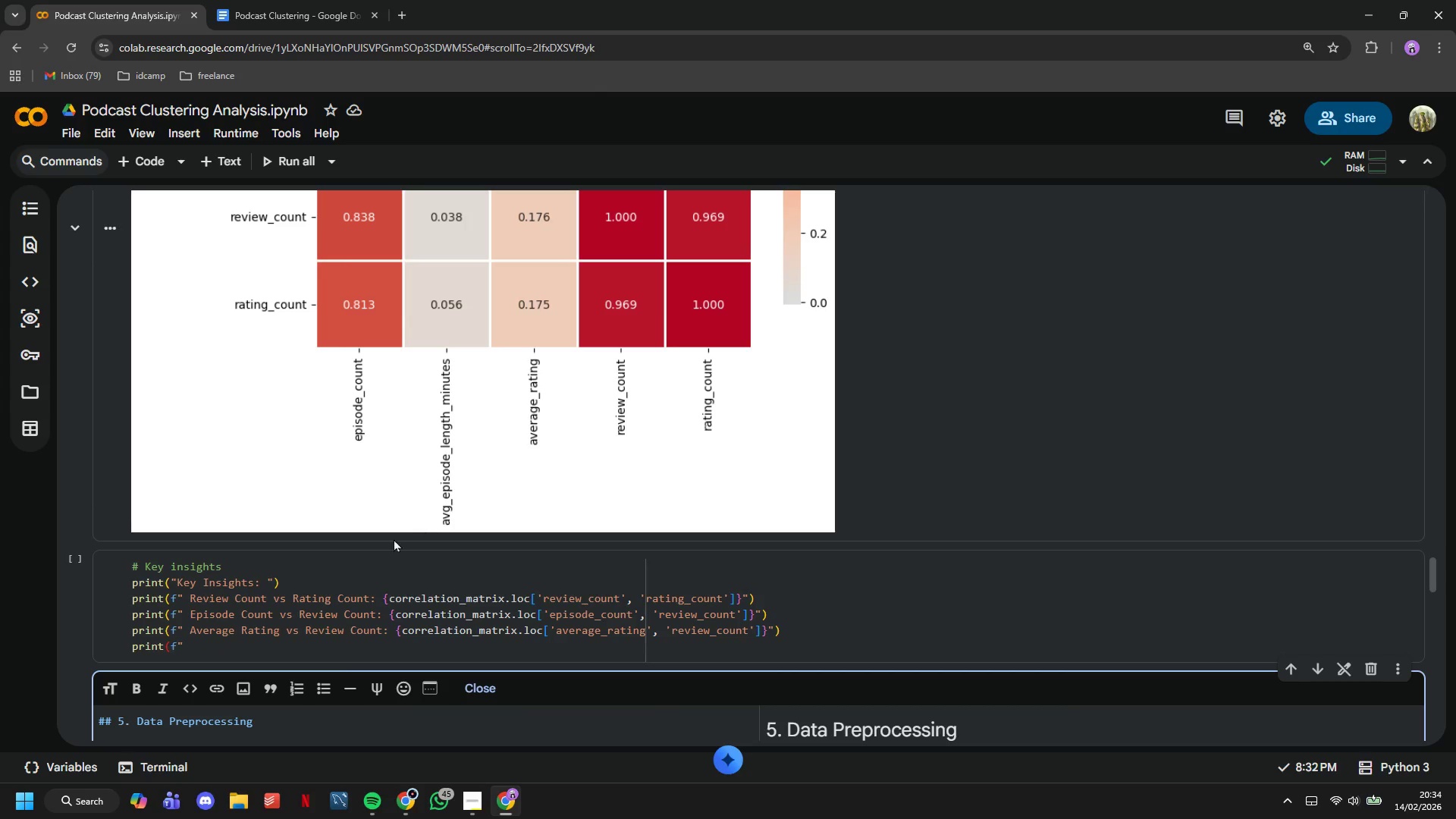 
left_click([232, 655])
 